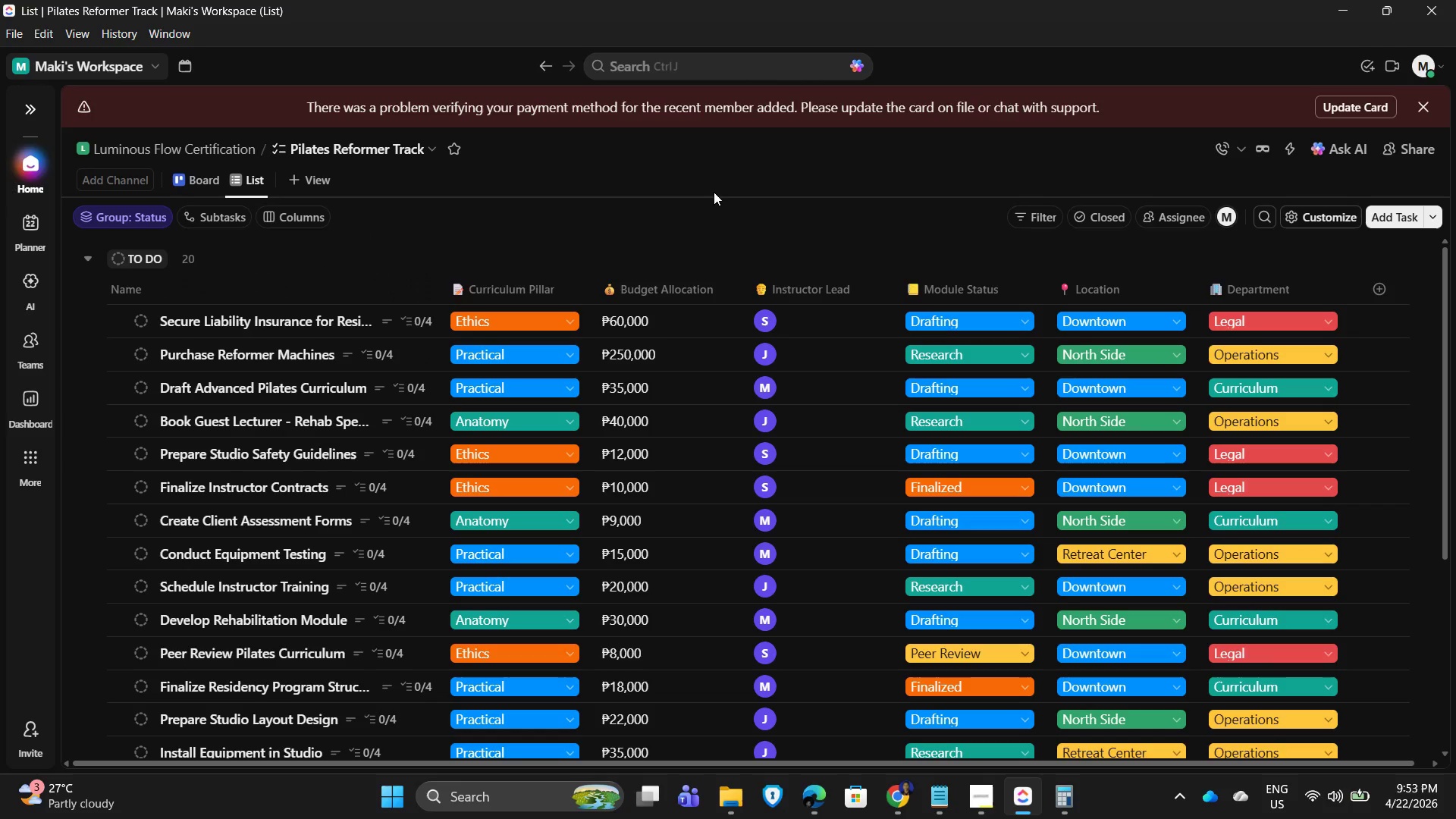 
left_click([201, 383])
 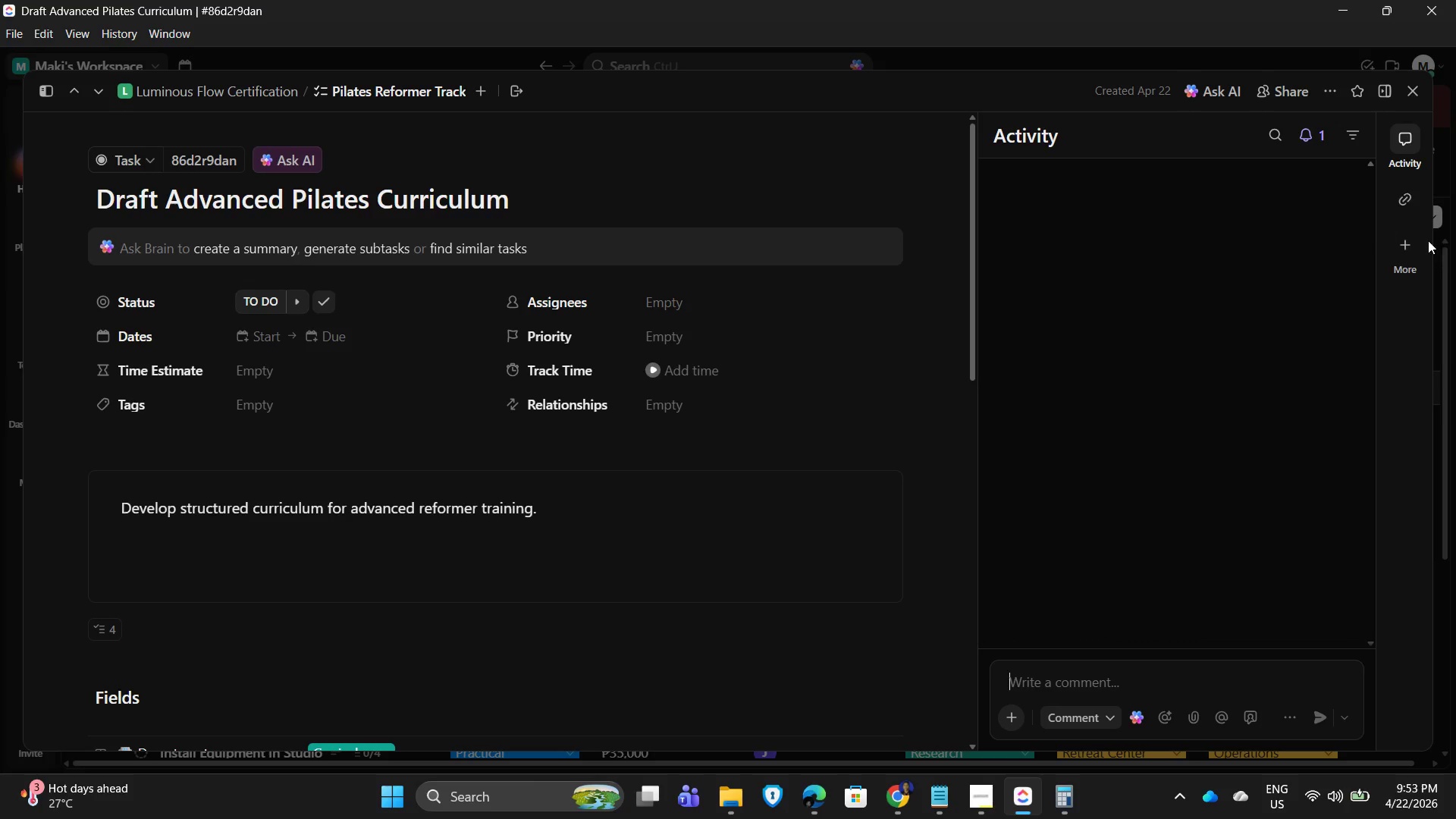 
left_click([1415, 262])
 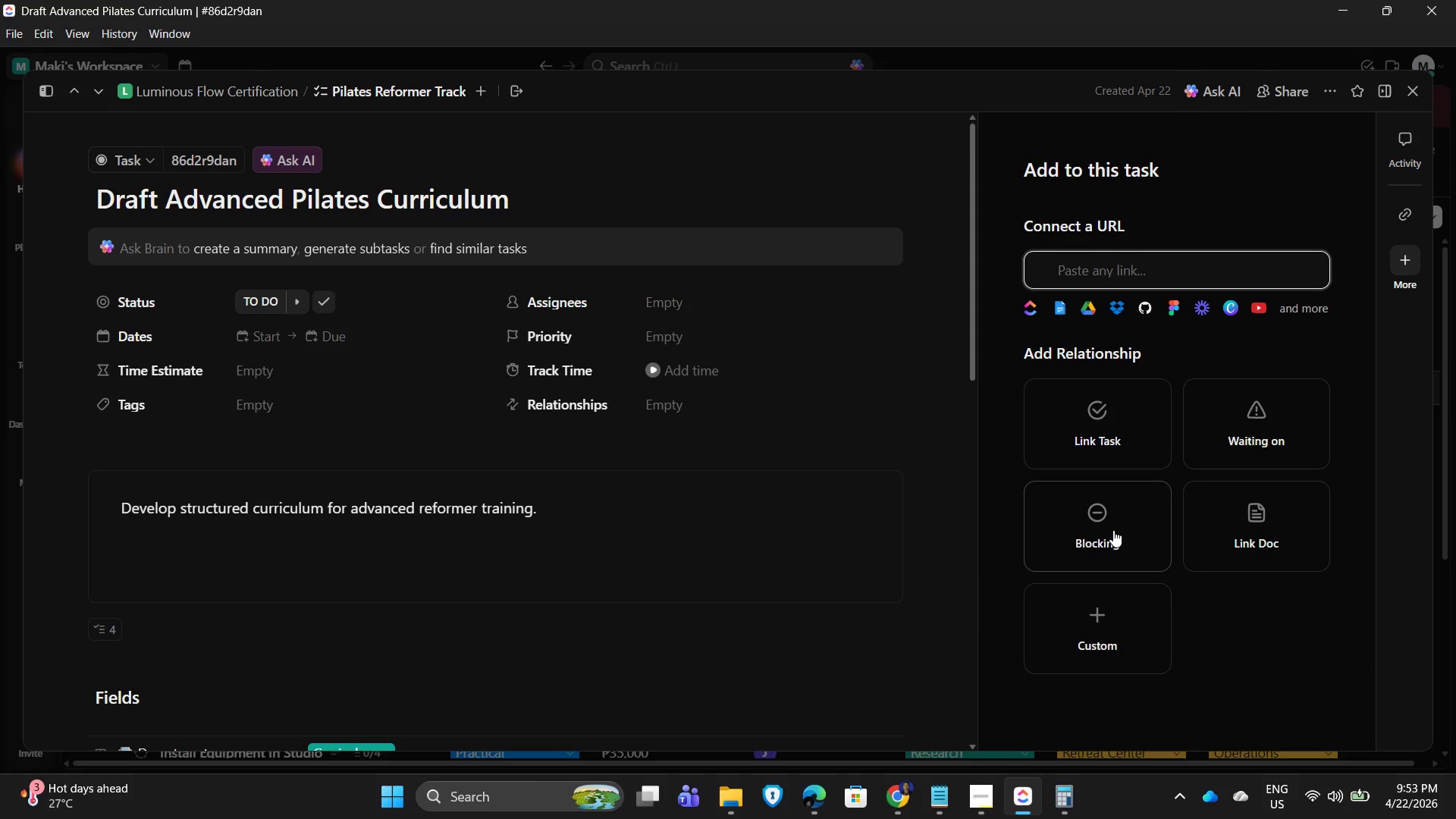 
left_click([1113, 530])
 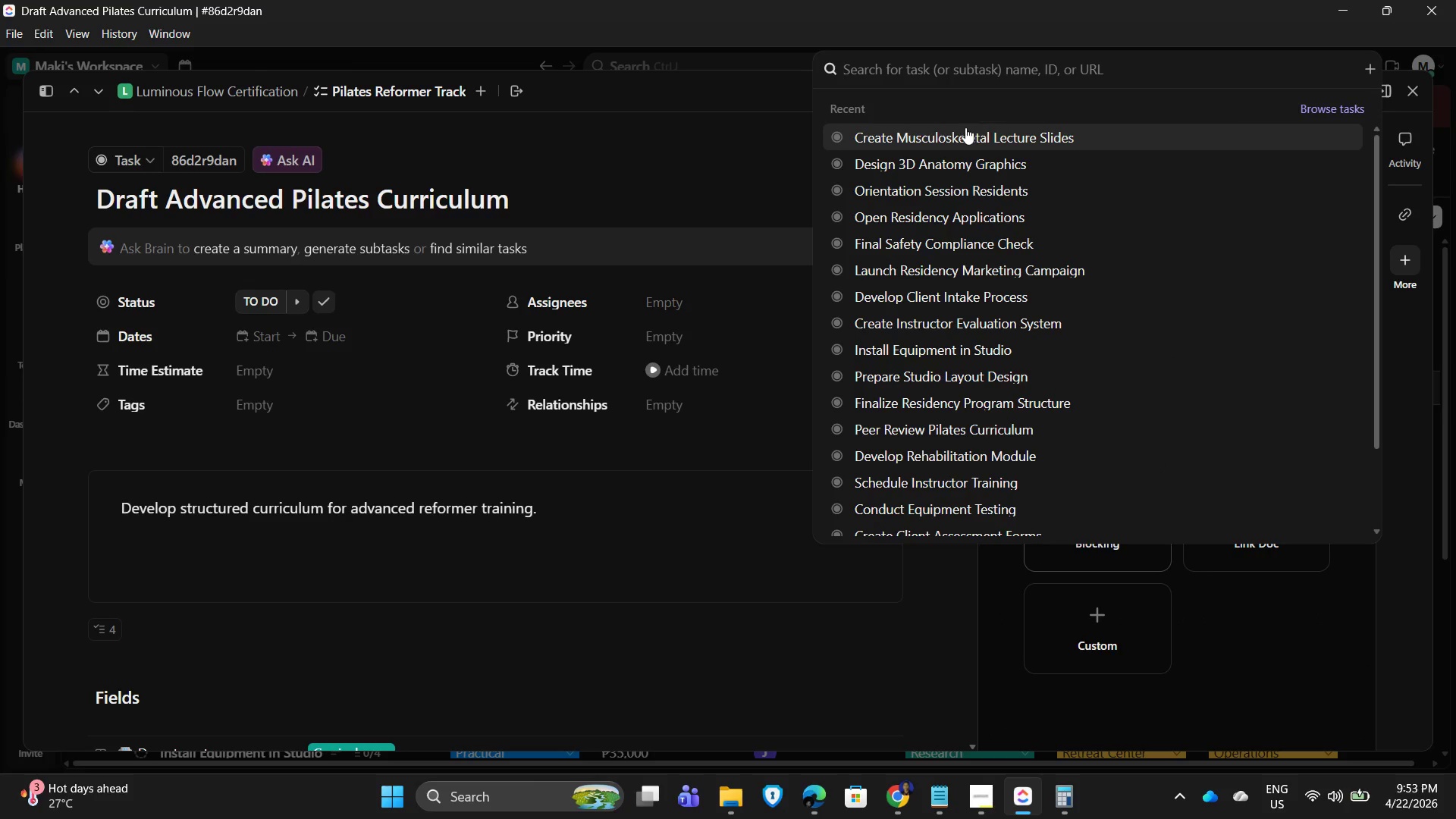 
type(peer rev)
 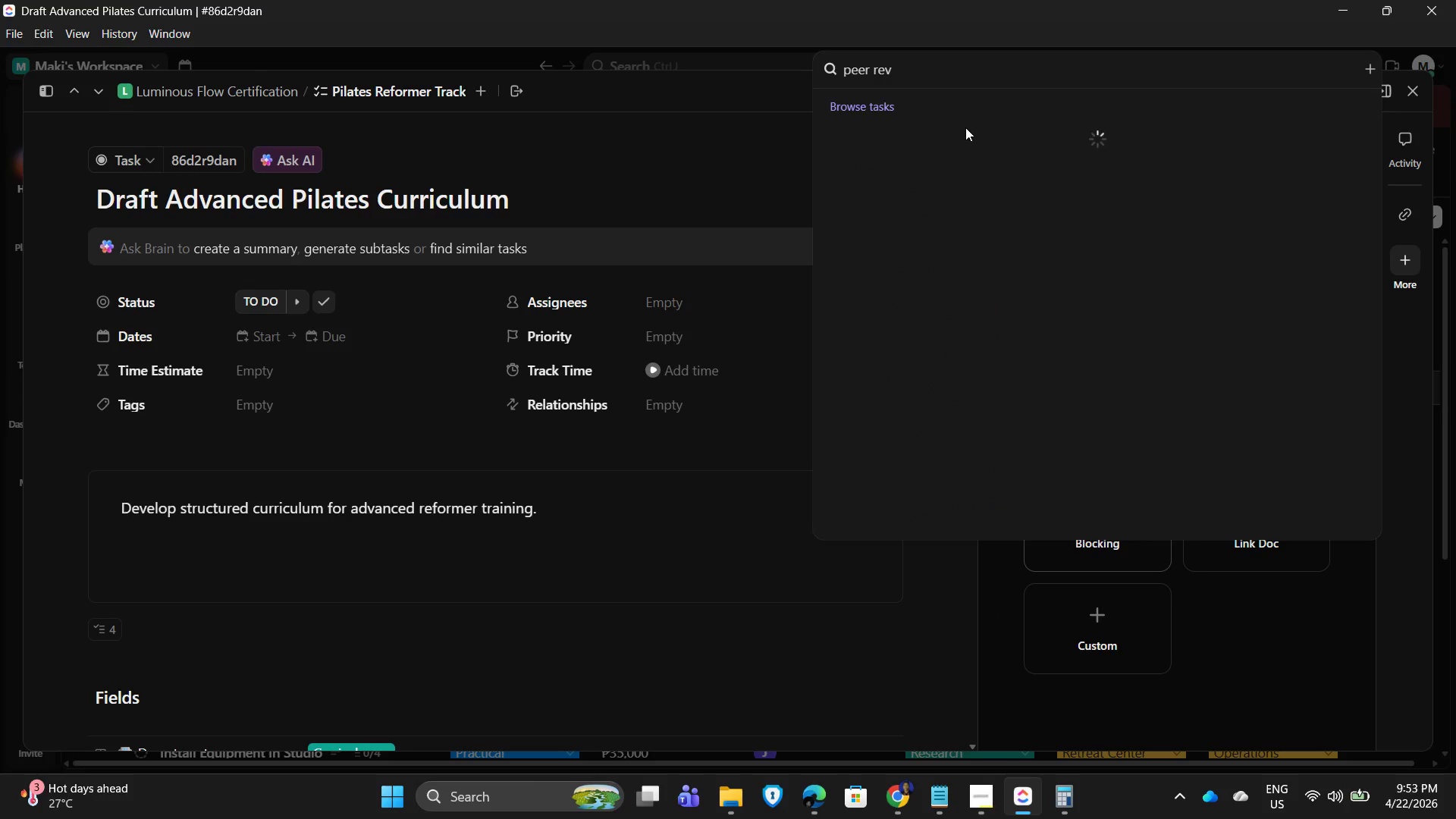 
mouse_move([965, 146])
 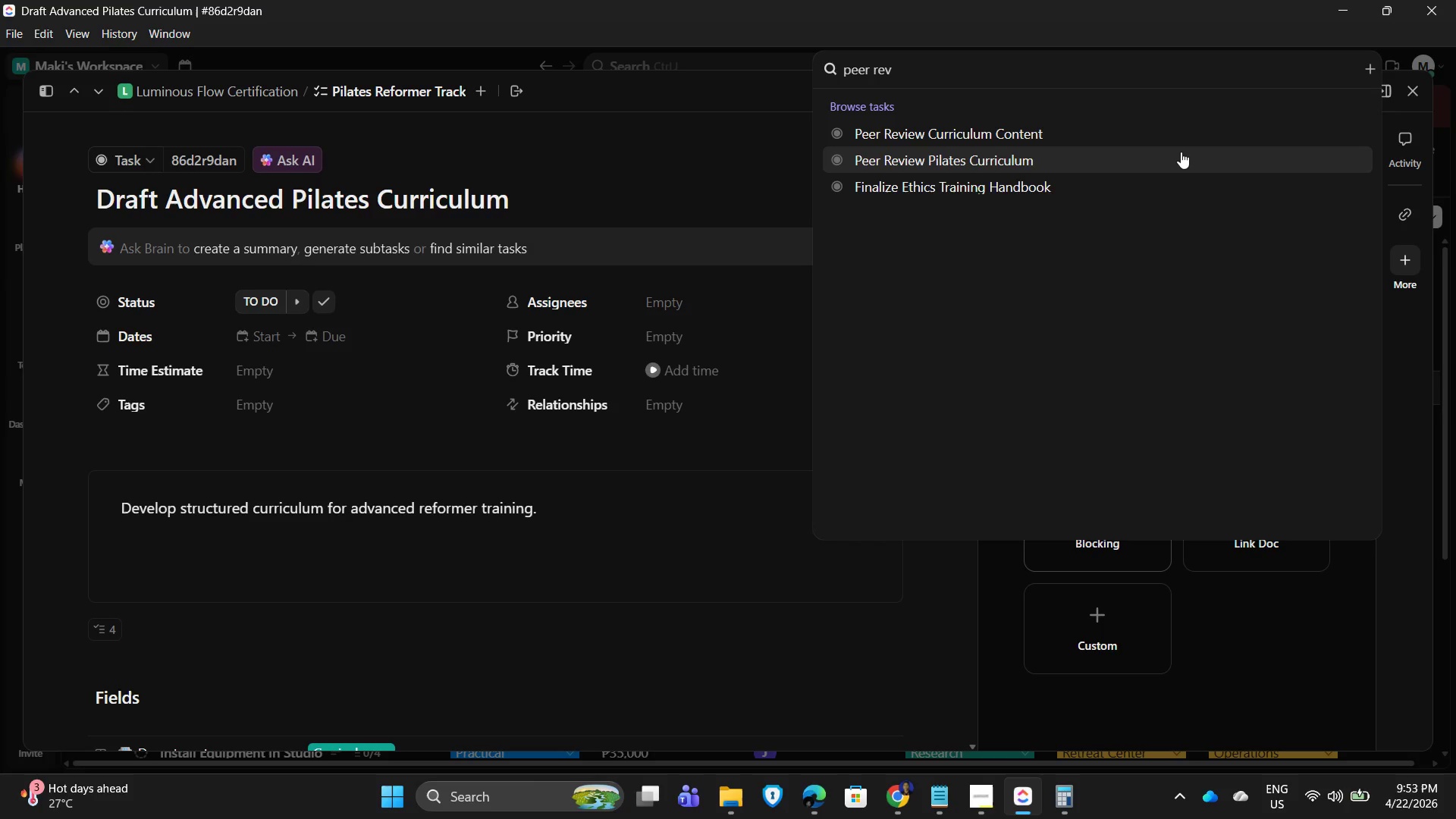 
wait(26.74)
 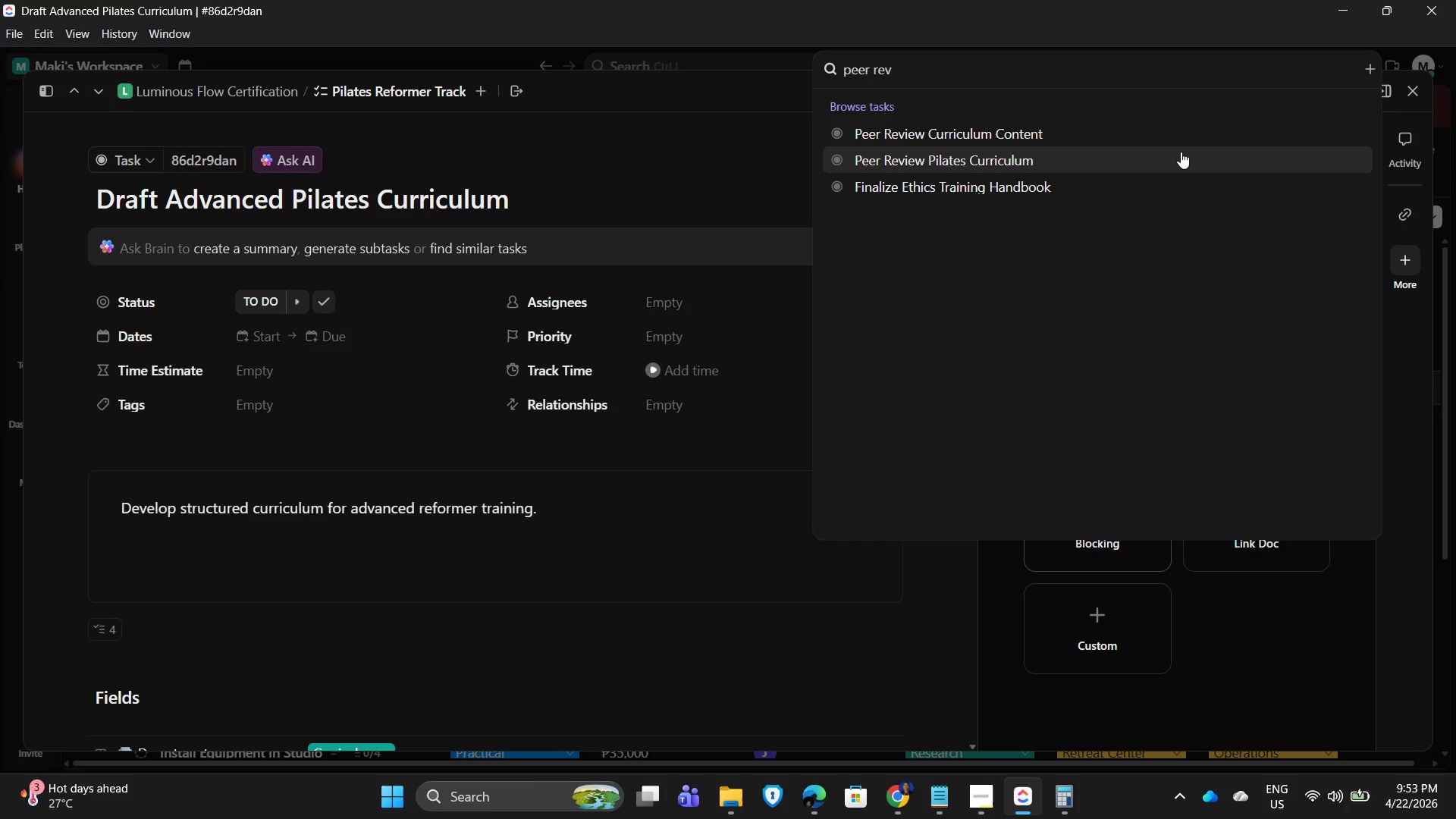 
mouse_move([908, 160])
 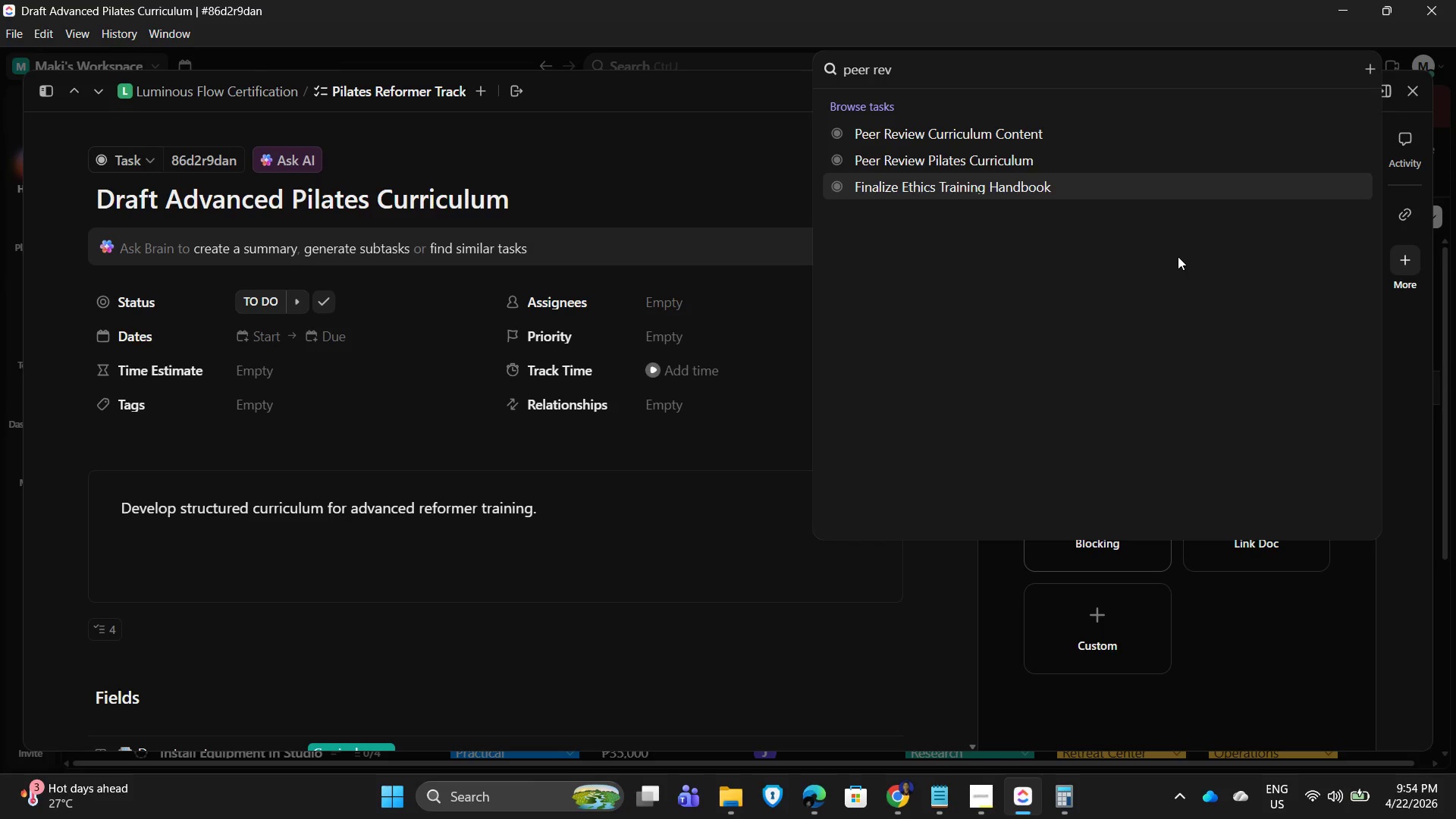 
mouse_move([1186, 185])
 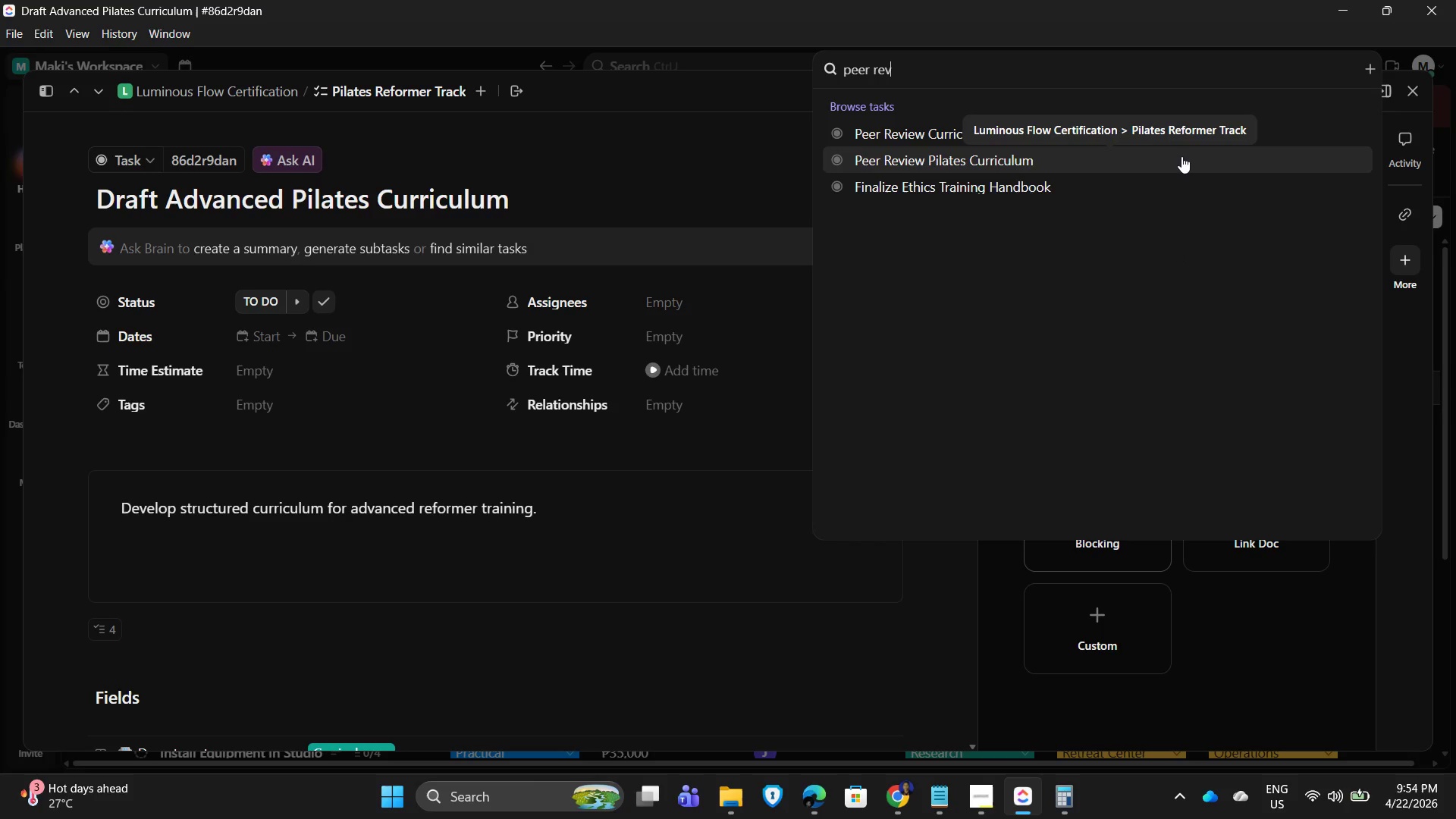 
left_click([1181, 156])
 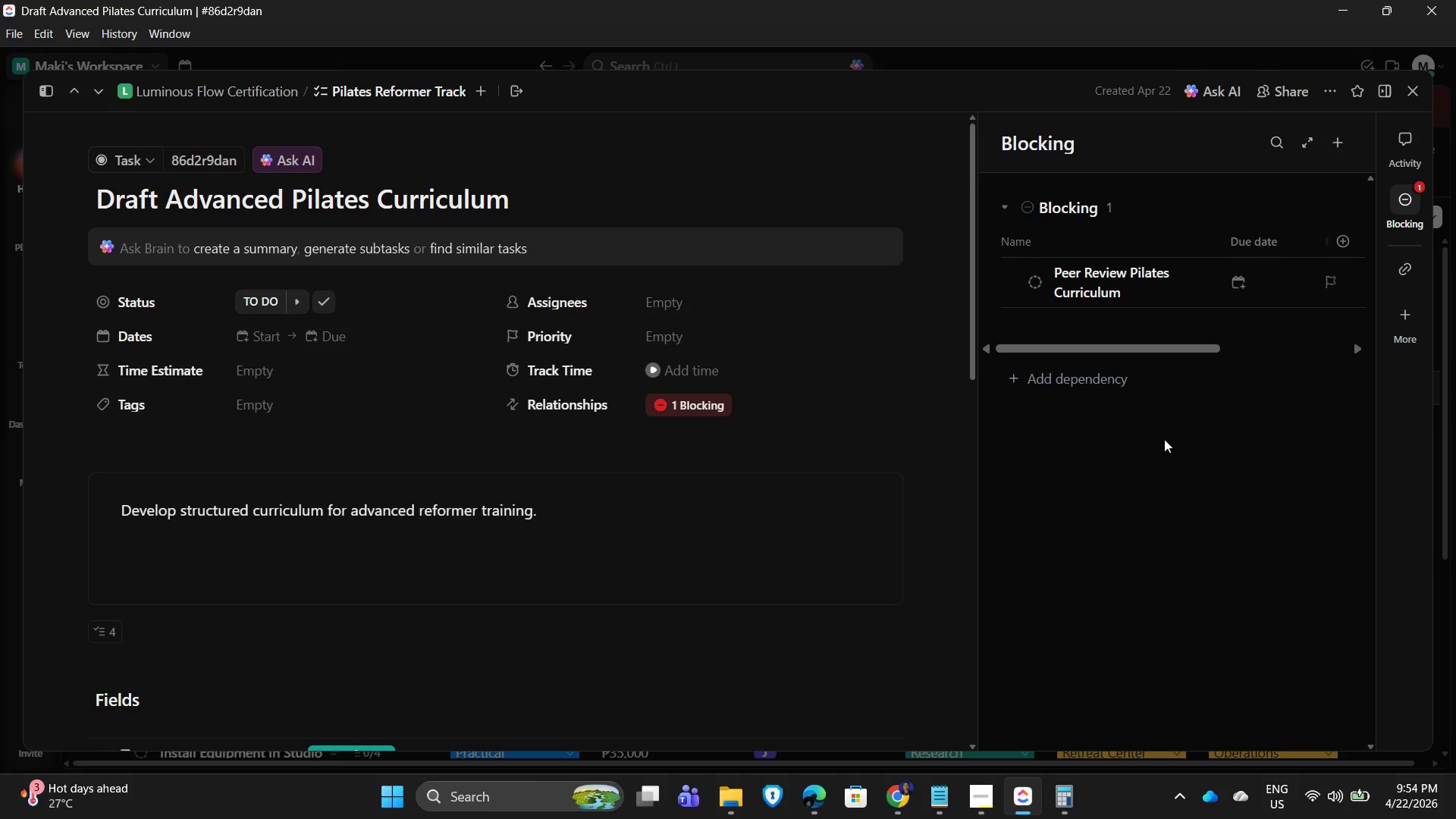 
wait(5.97)
 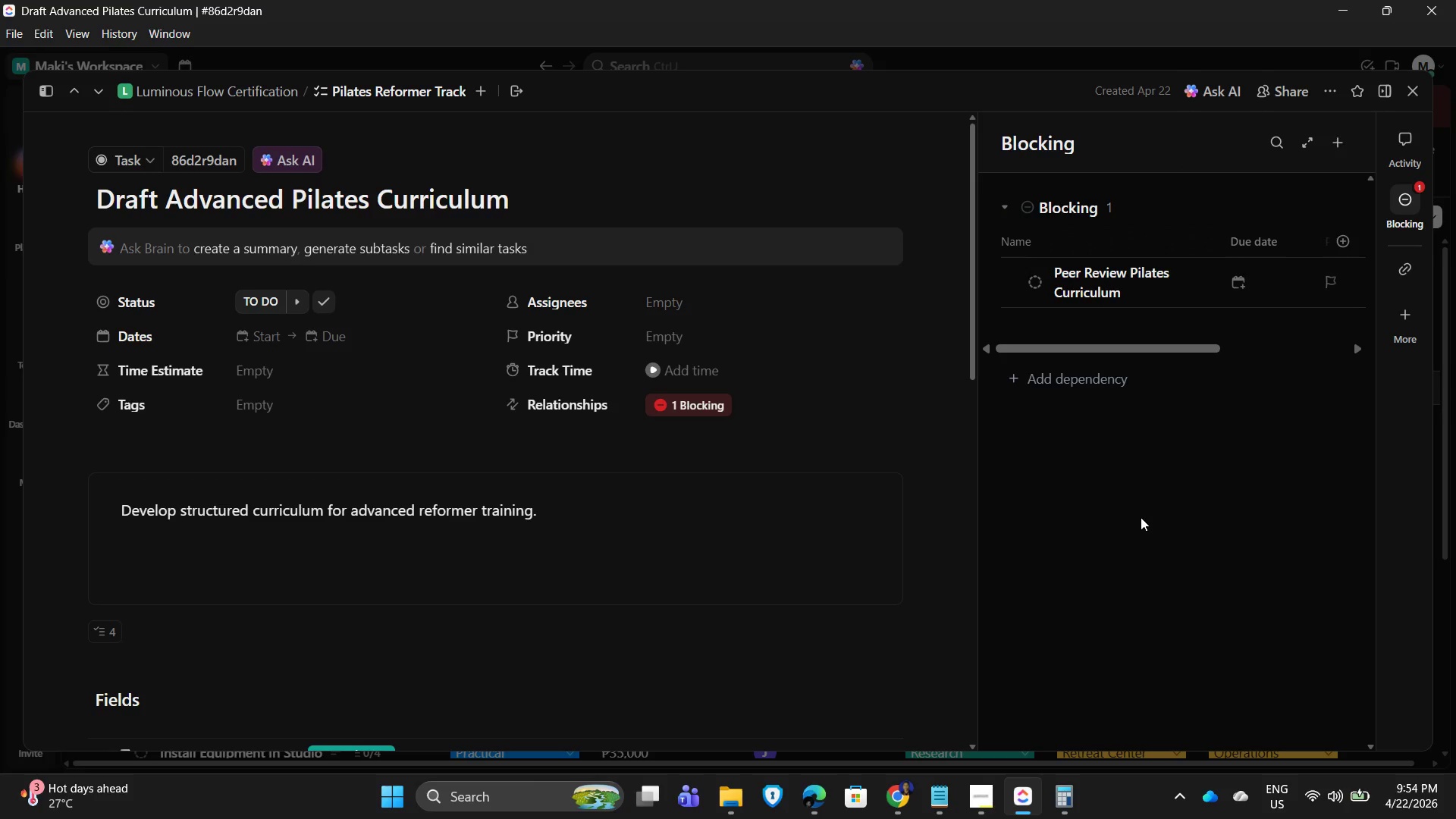 
left_click([1414, 87])
 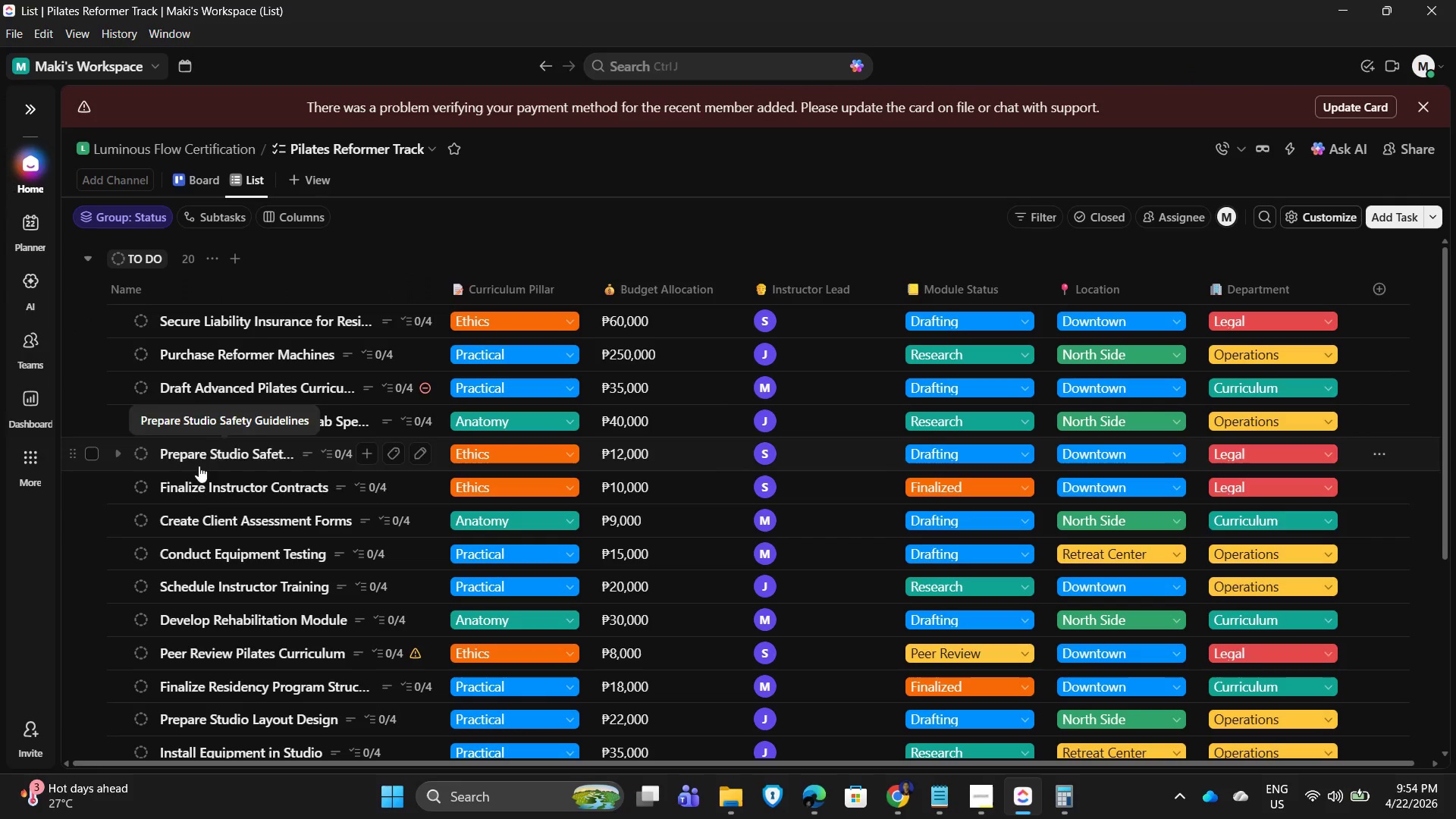 
scroll: coordinate [240, 569], scroll_direction: none, amount: 0.0
 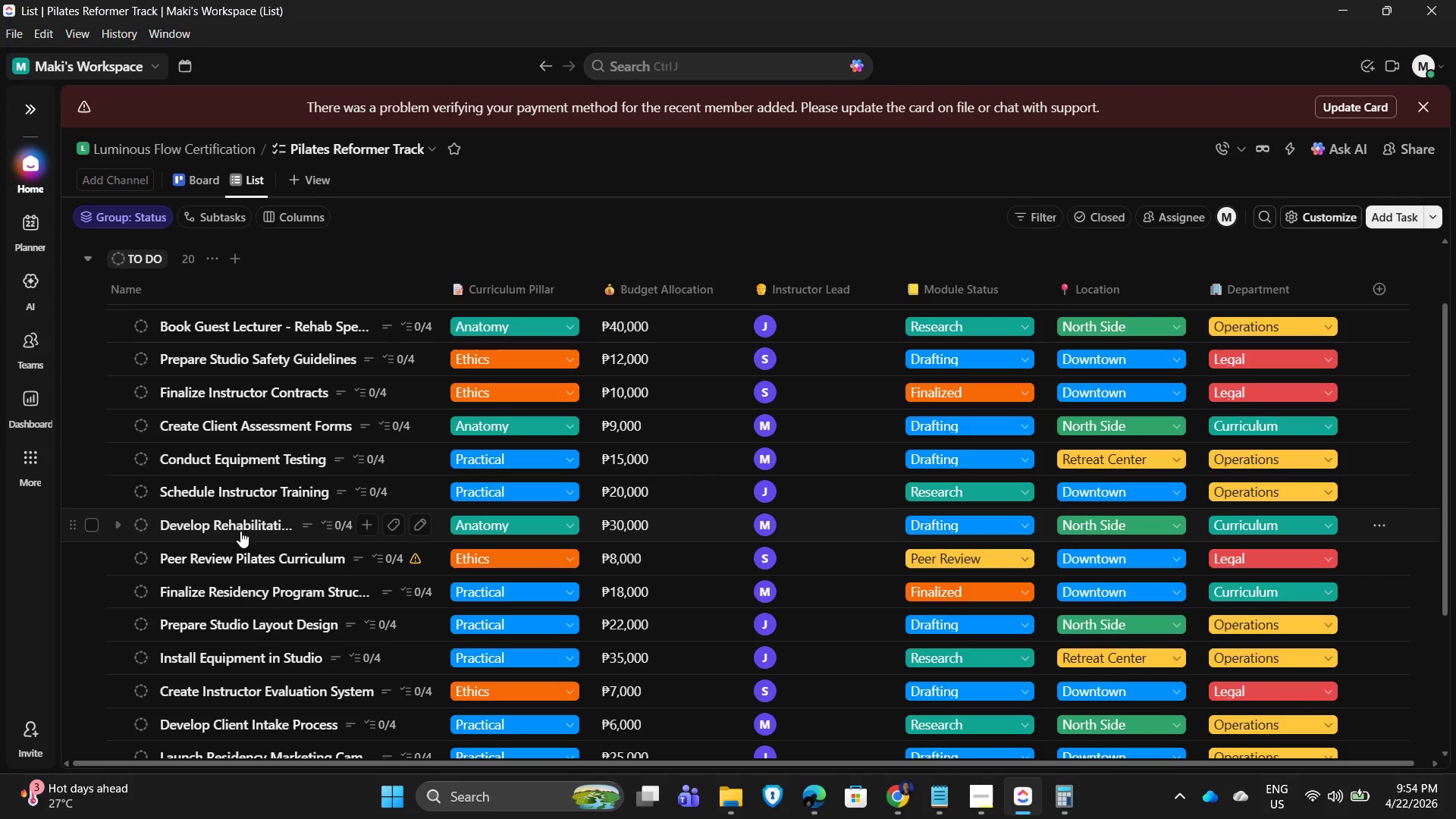 
left_click([240, 525])
 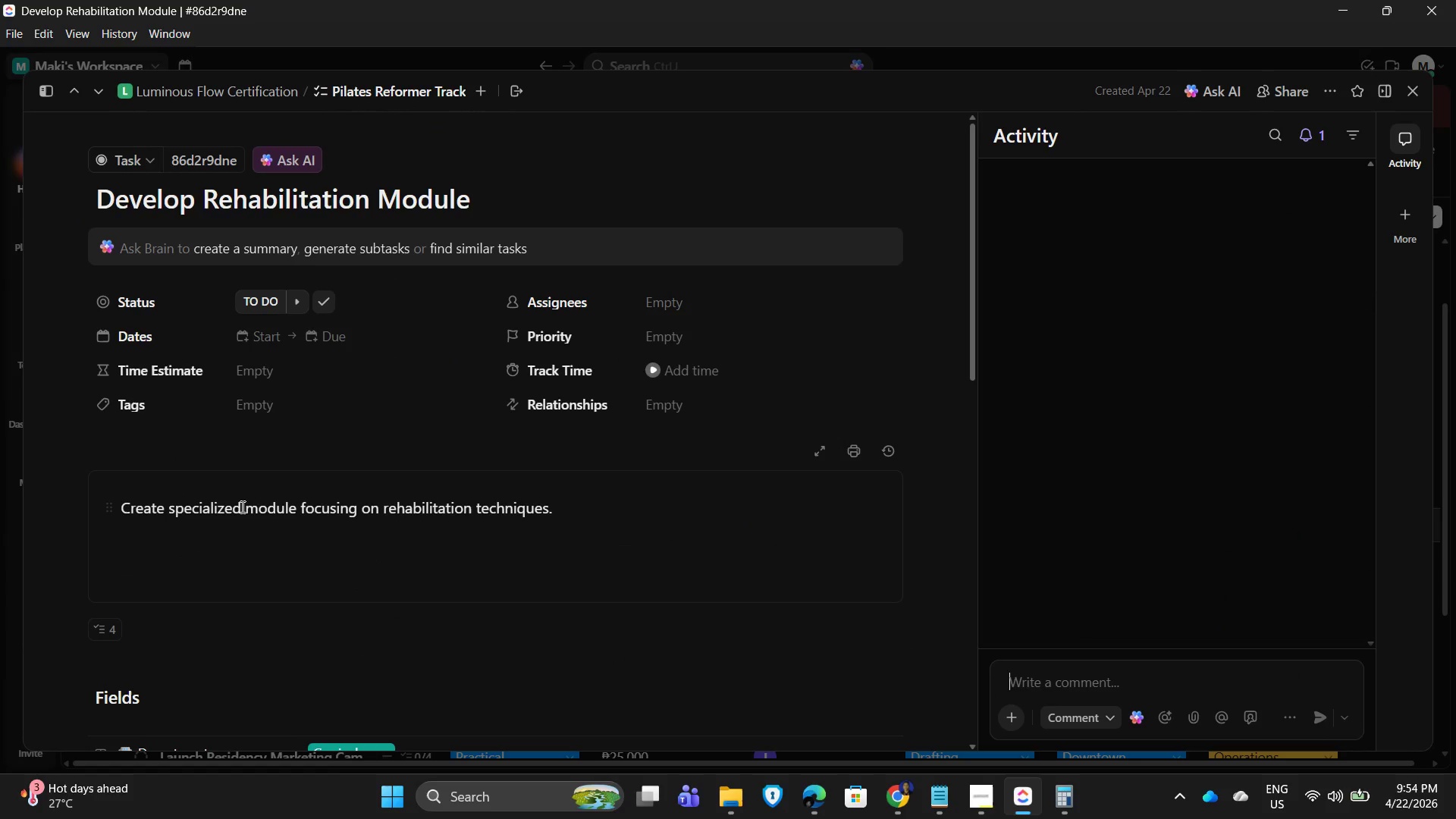 
mouse_move([1097, 507])
 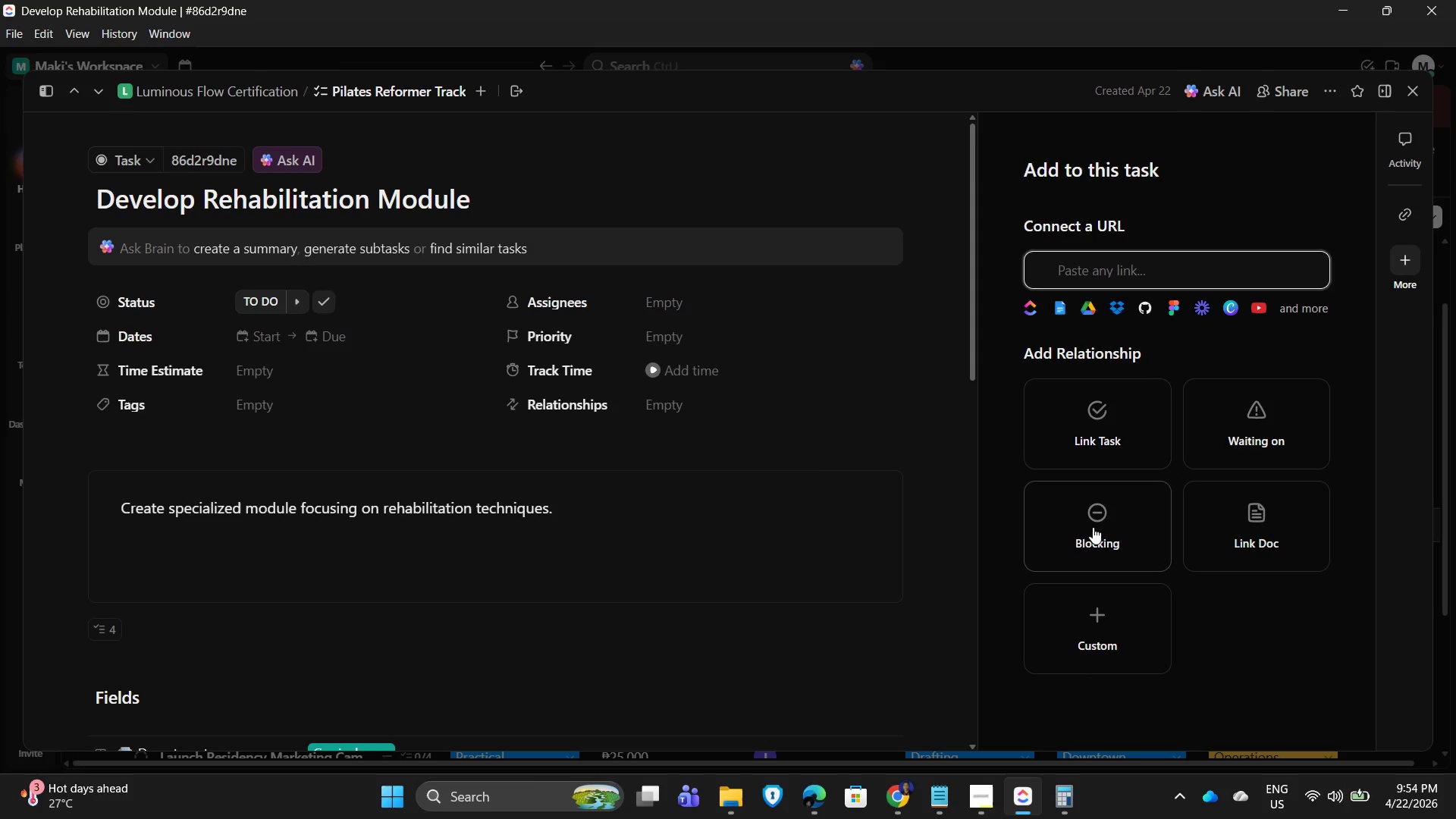 
left_click([1093, 527])
 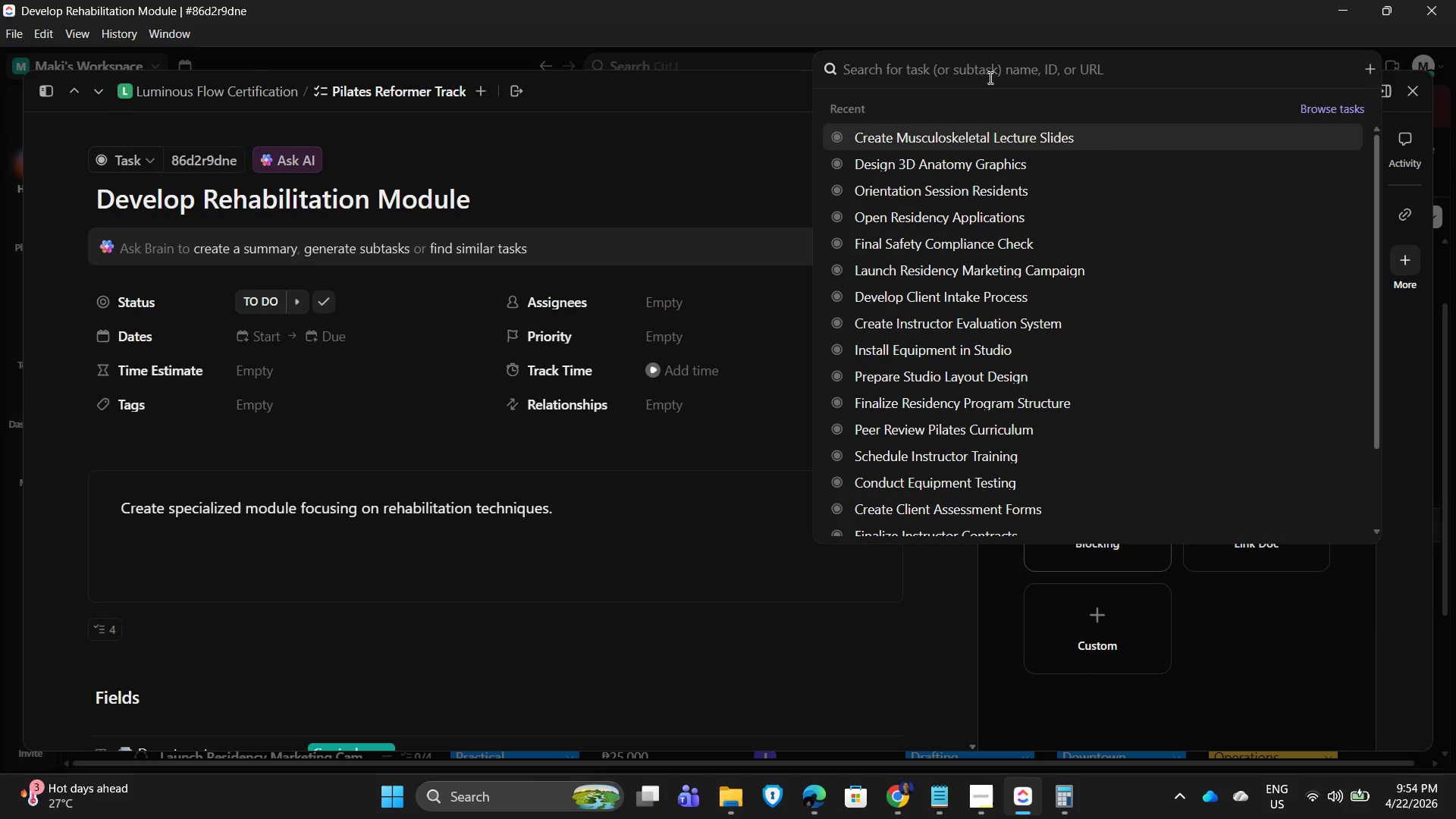 
left_click([936, 64])
 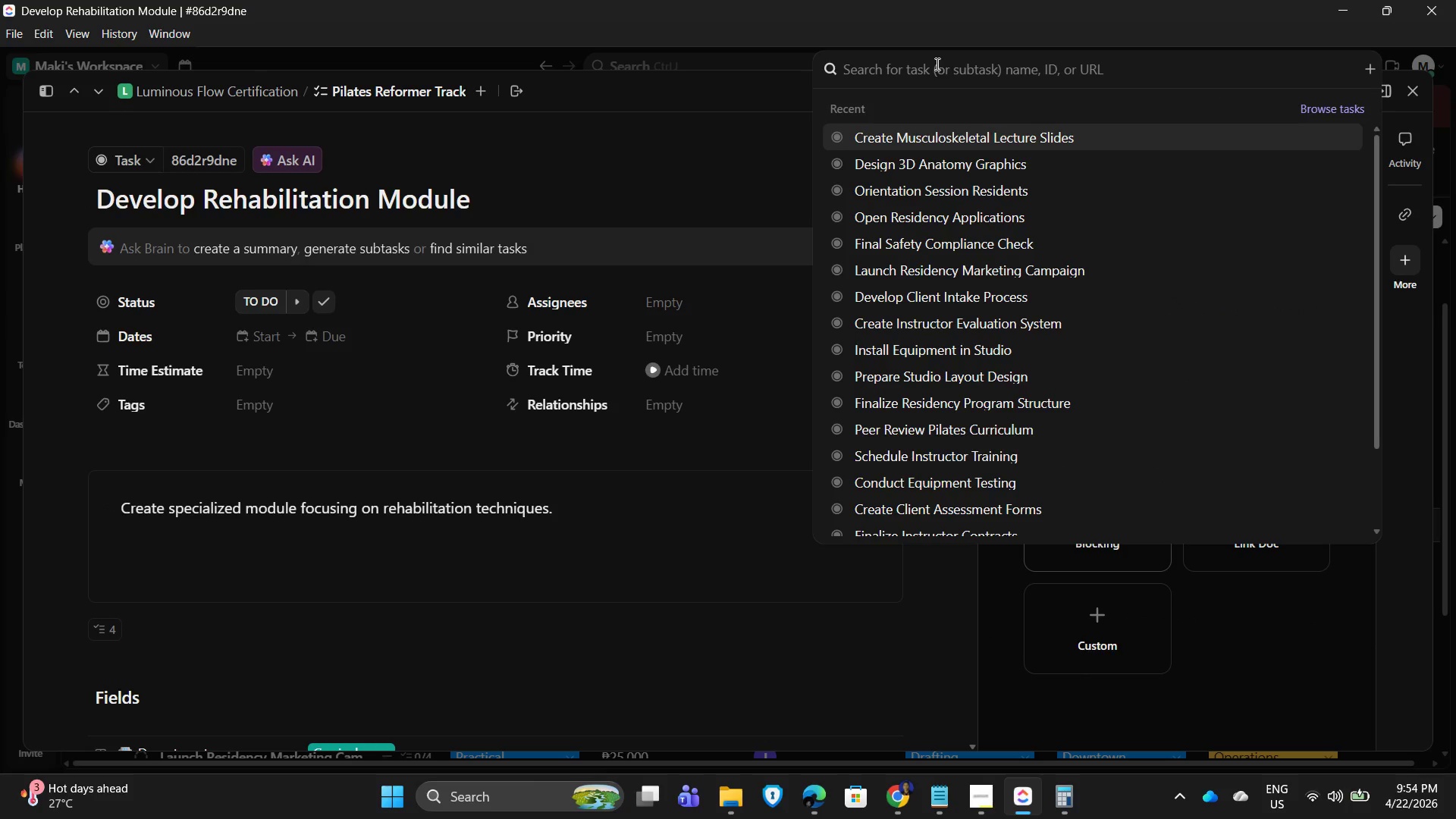 
type(pe)
 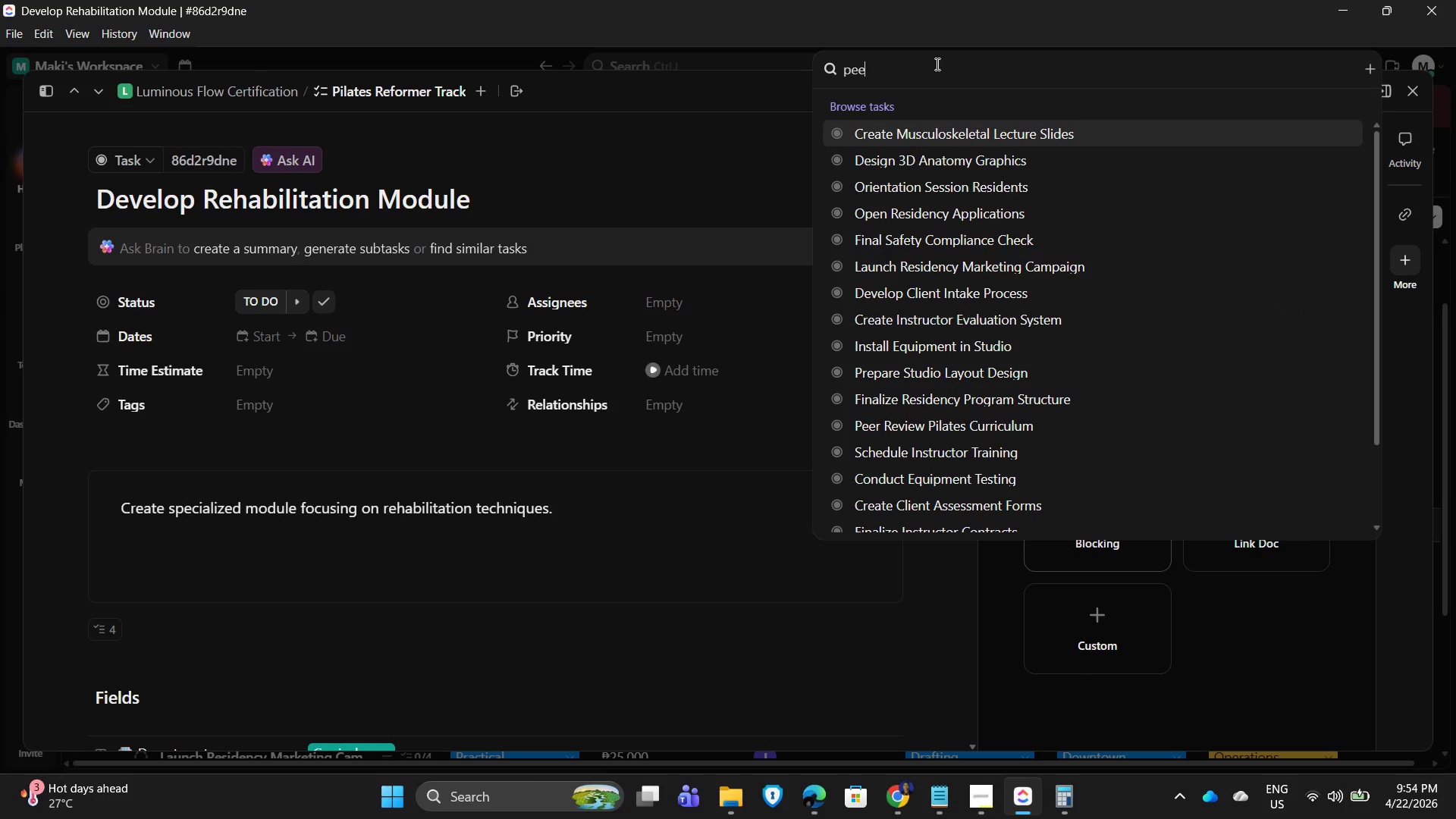 
type(er)
 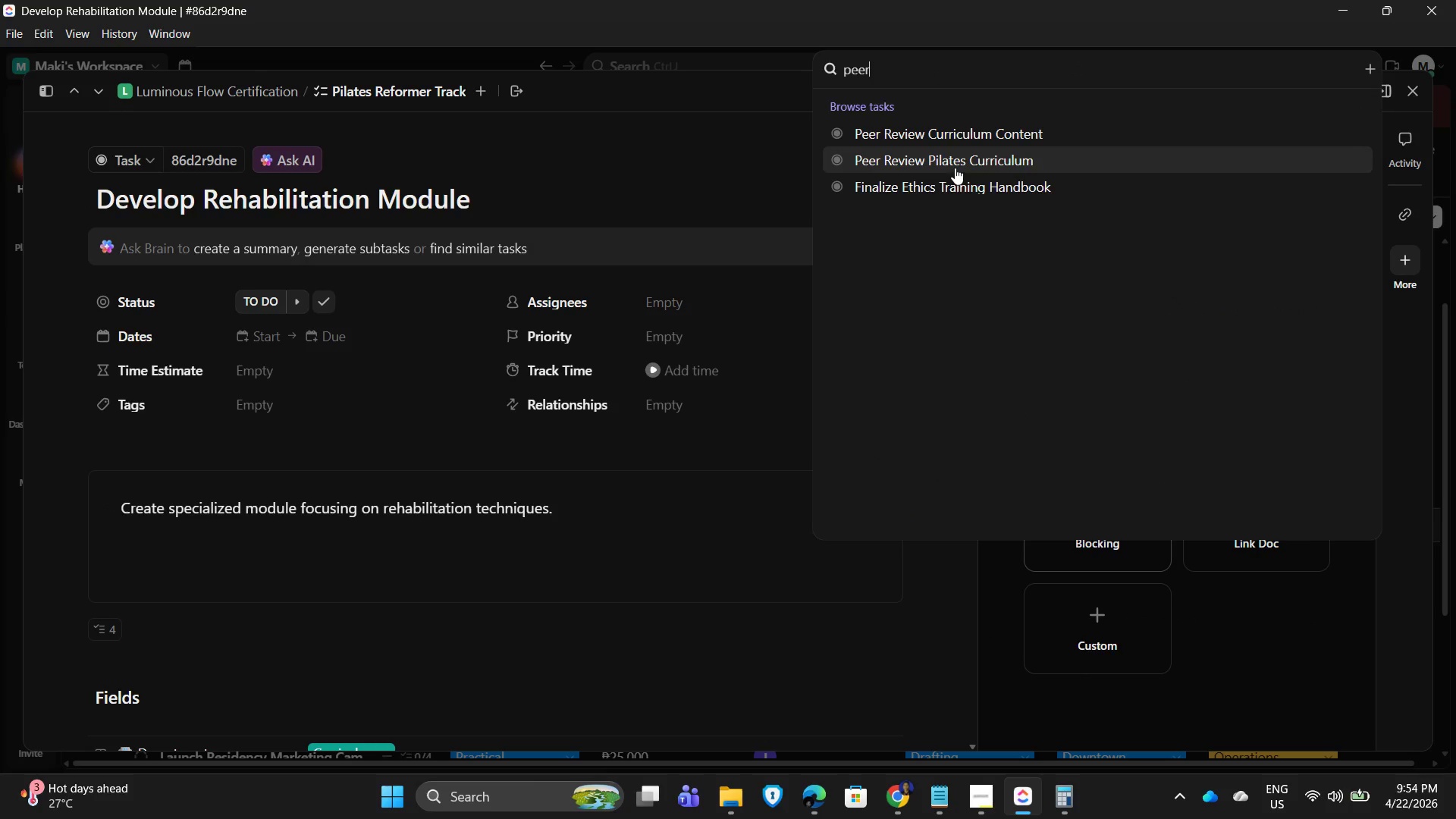 
left_click([955, 167])
 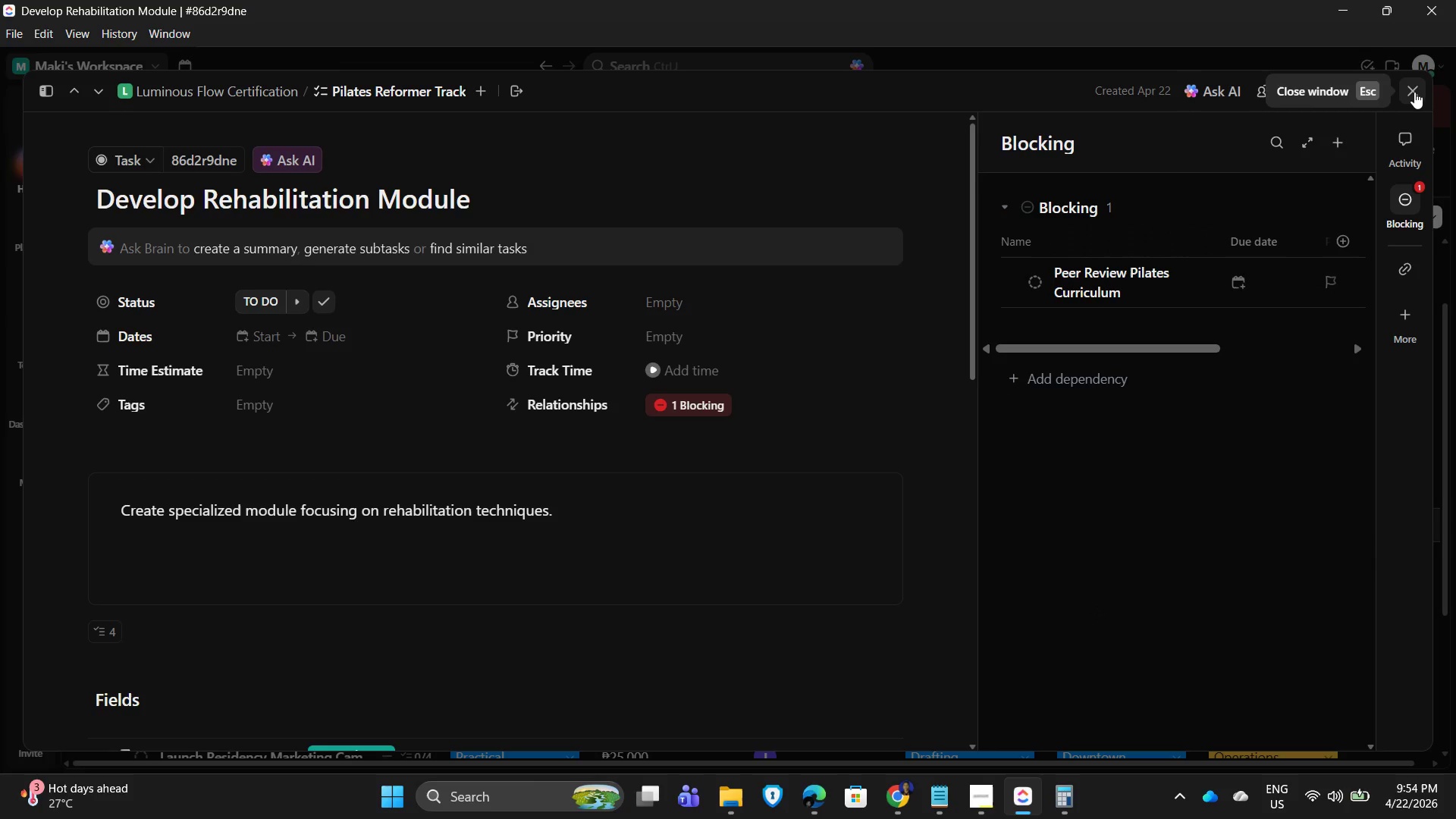 
left_click([1414, 92])
 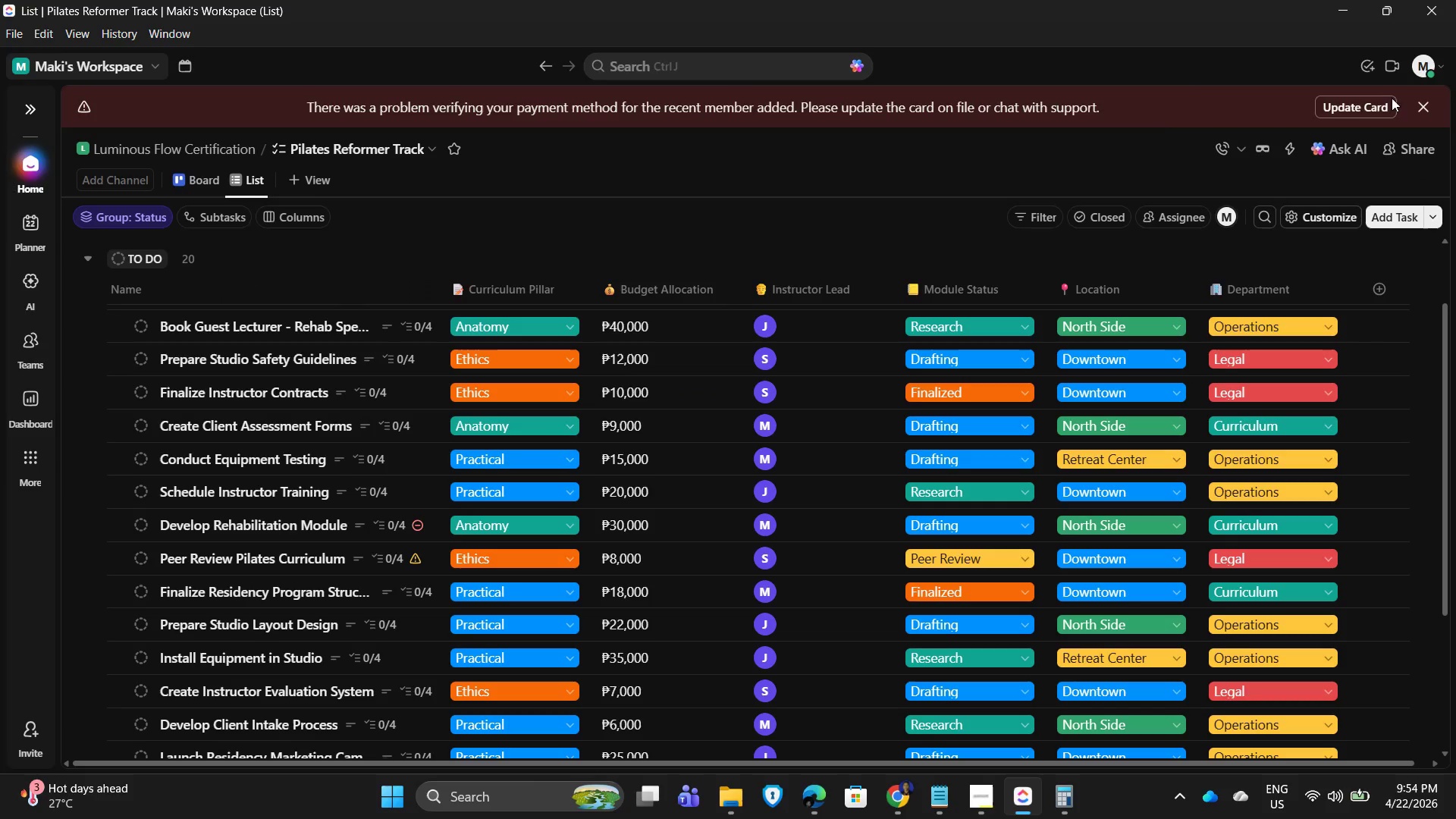 
mouse_move([308, 377])
 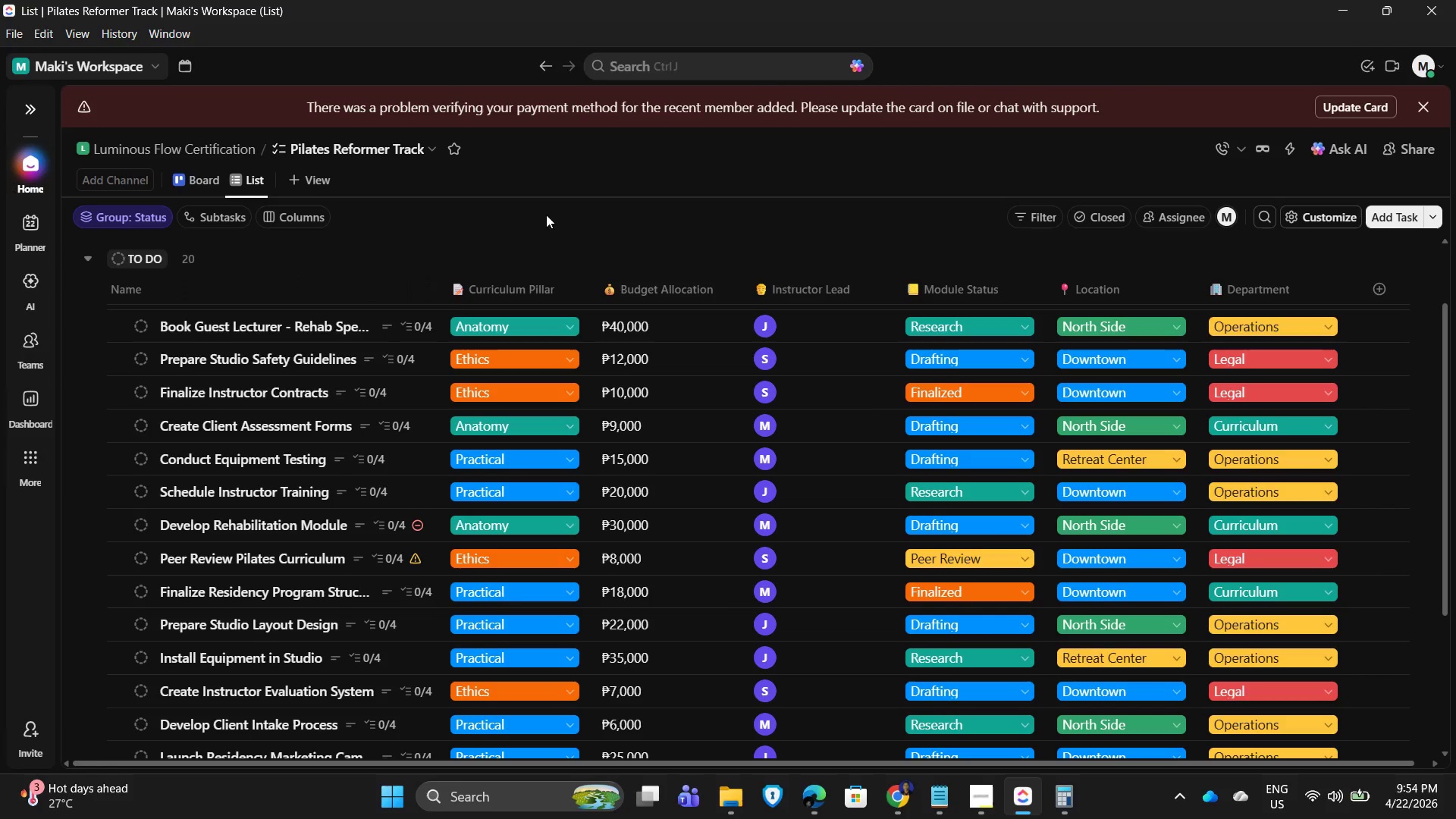 
scroll: coordinate [230, 453], scroll_direction: down, amount: 3.0
 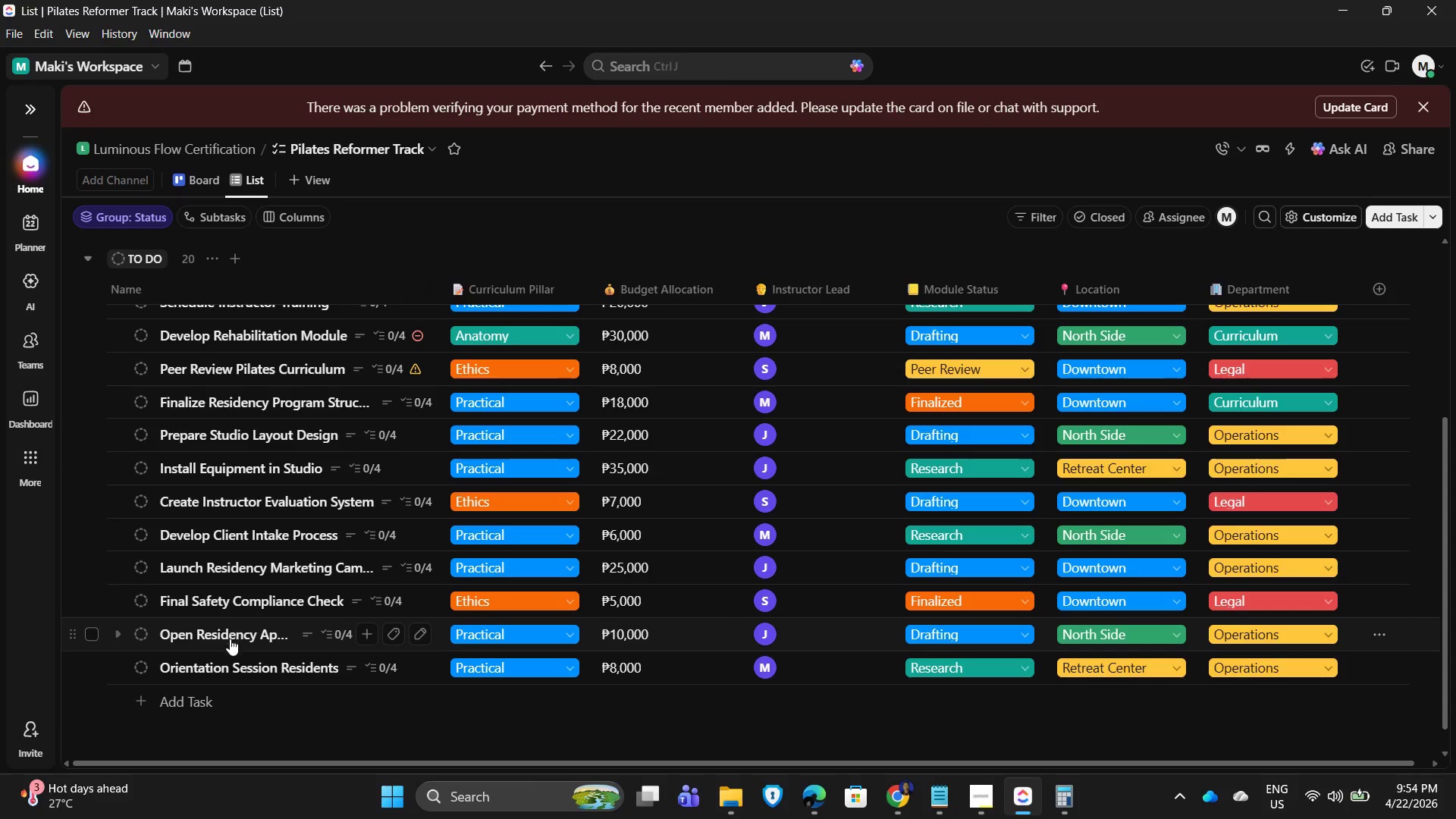 
scroll: coordinate [221, 613], scroll_direction: none, amount: 0.0
 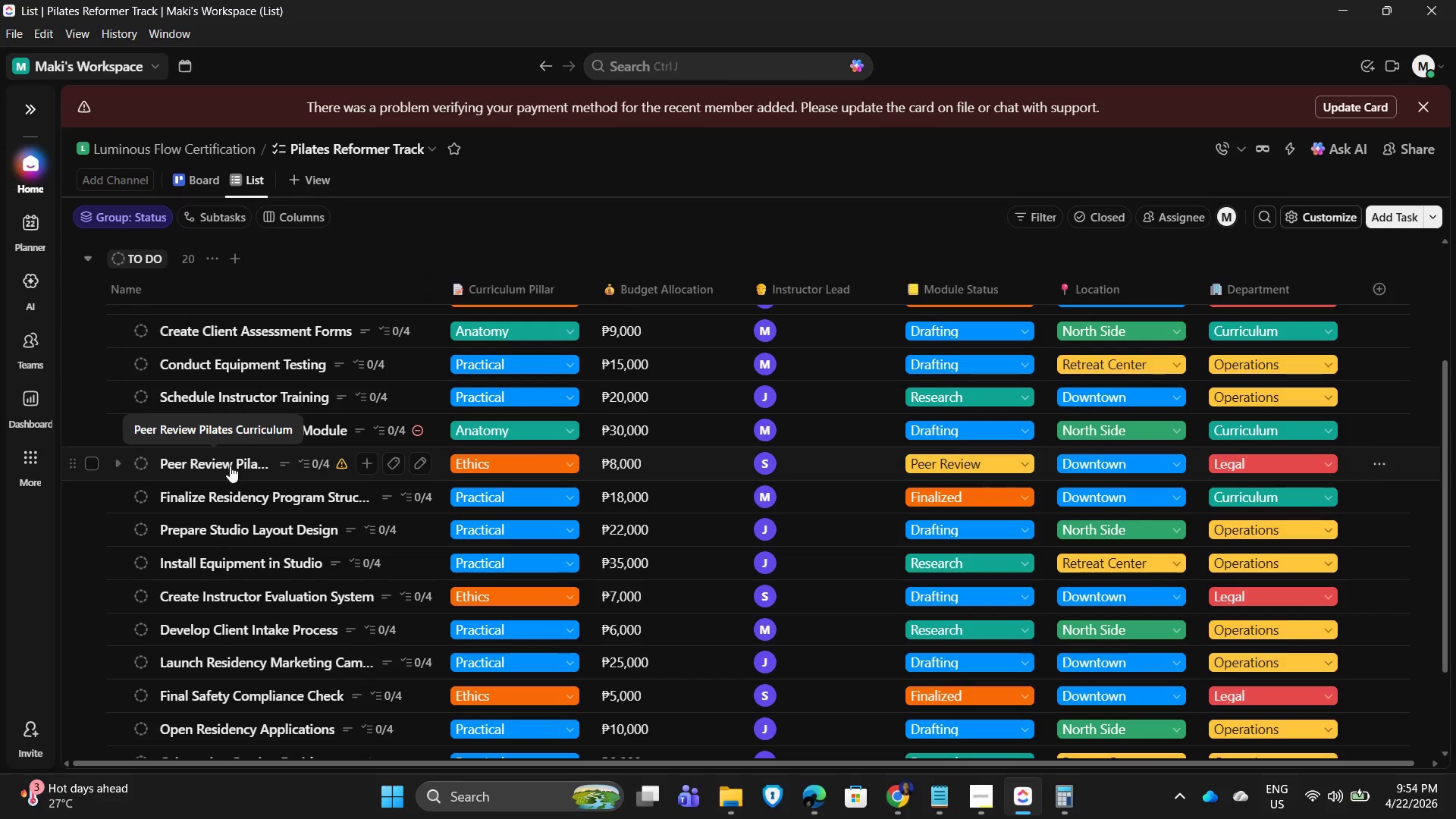 
left_click([230, 466])
 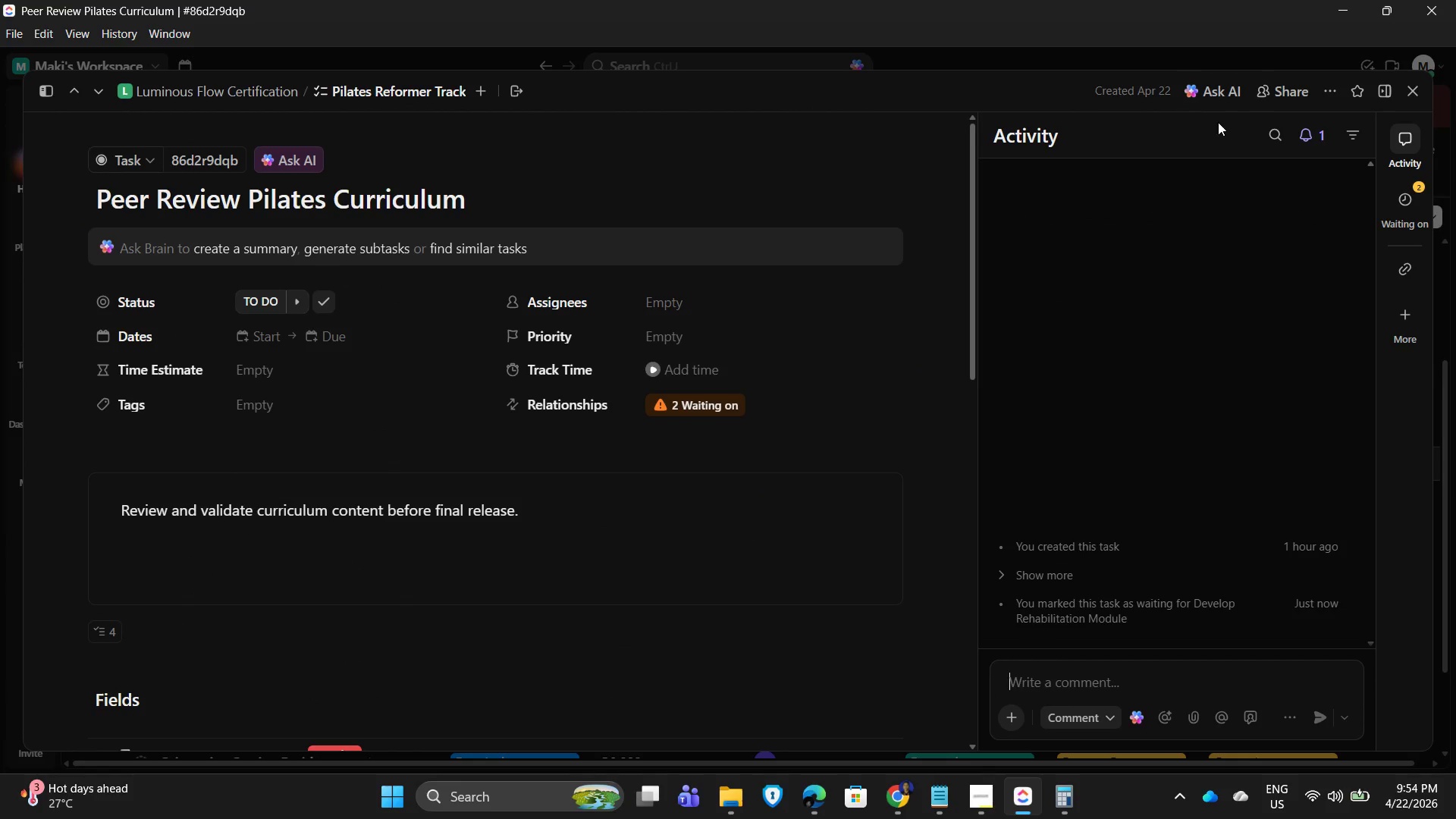 
wait(6.36)
 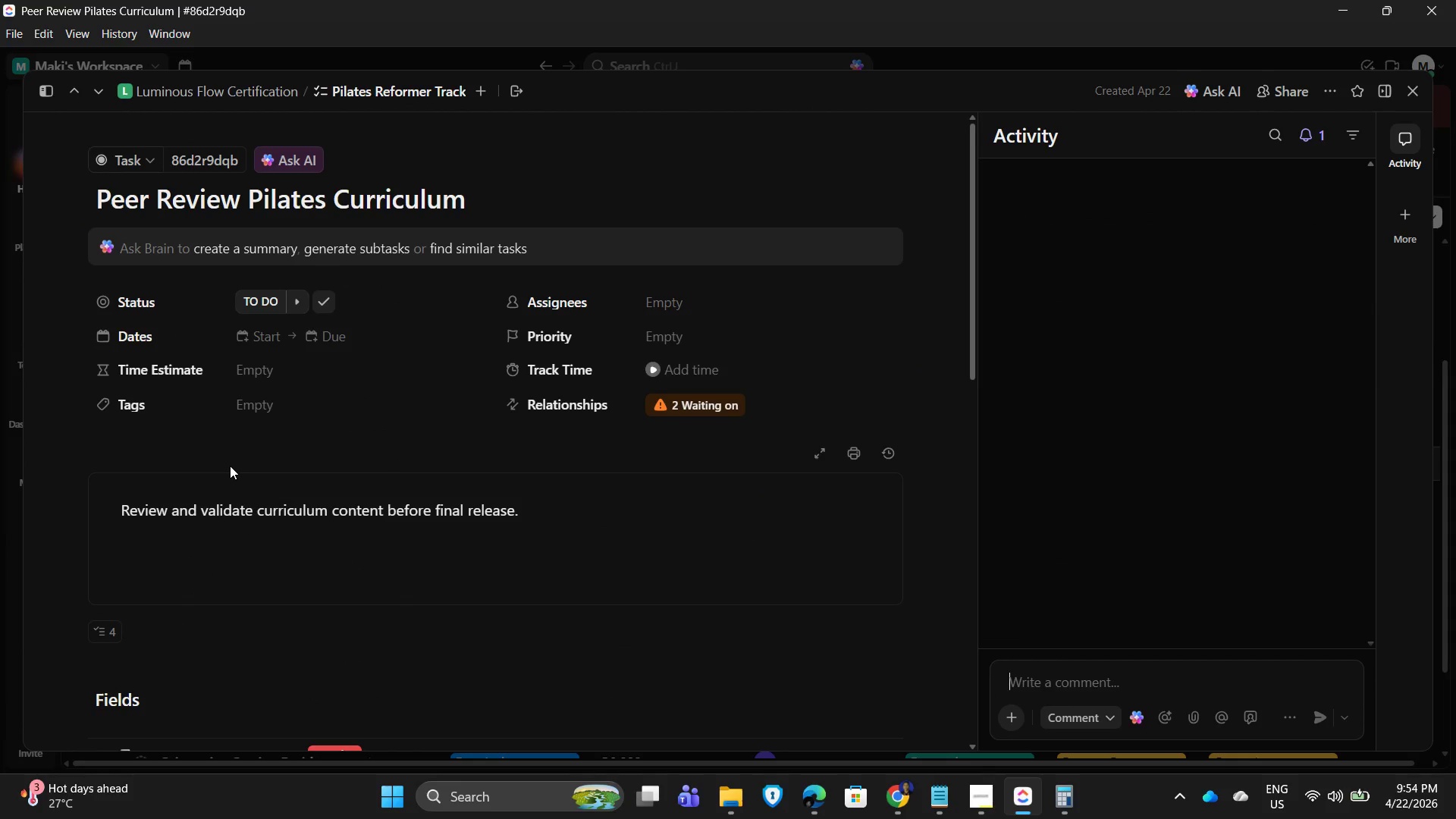 
left_click_drag(start_coordinate=[1406, 319], to_coordinate=[1406, 323])
 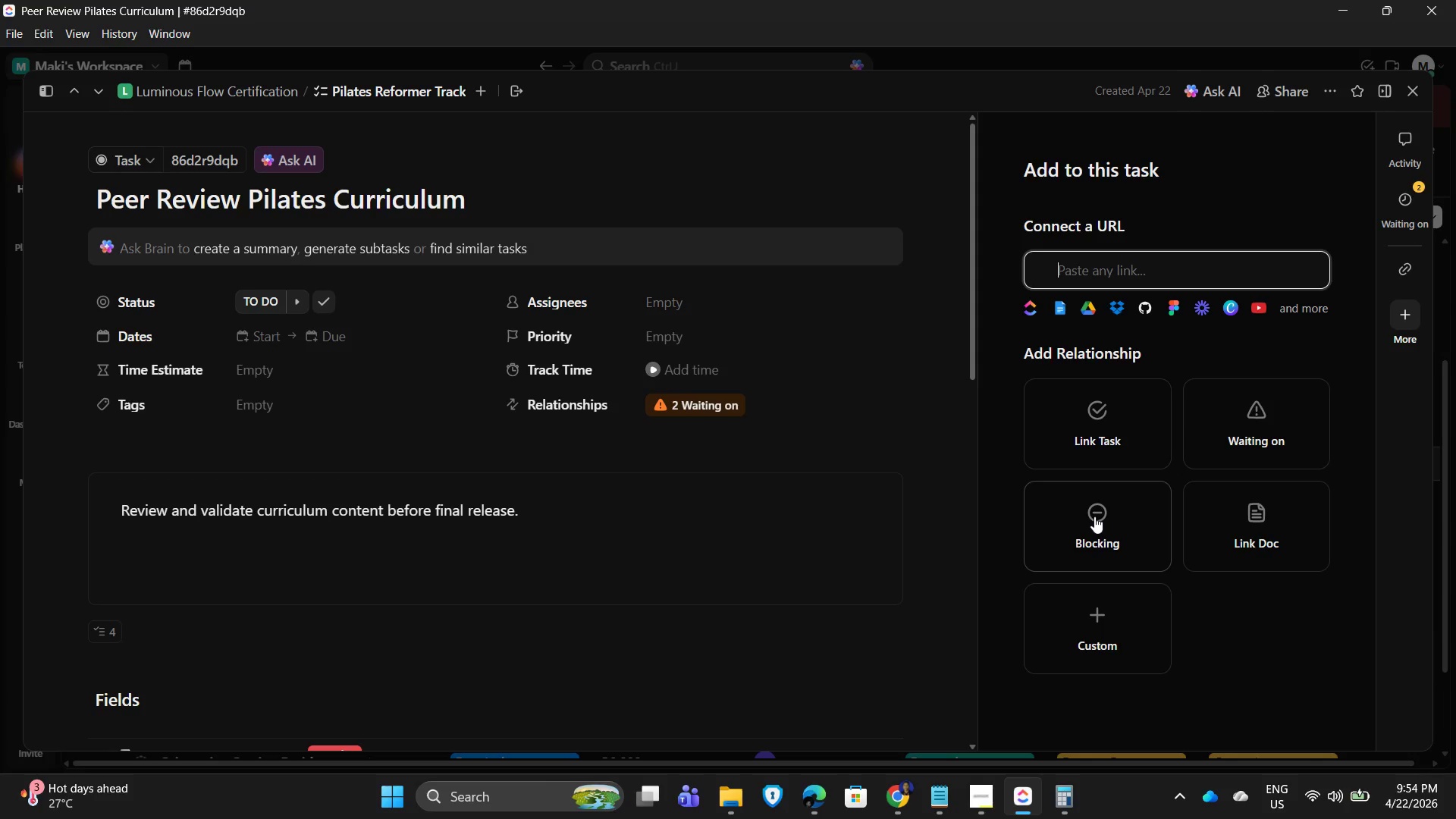 
left_click([1094, 516])
 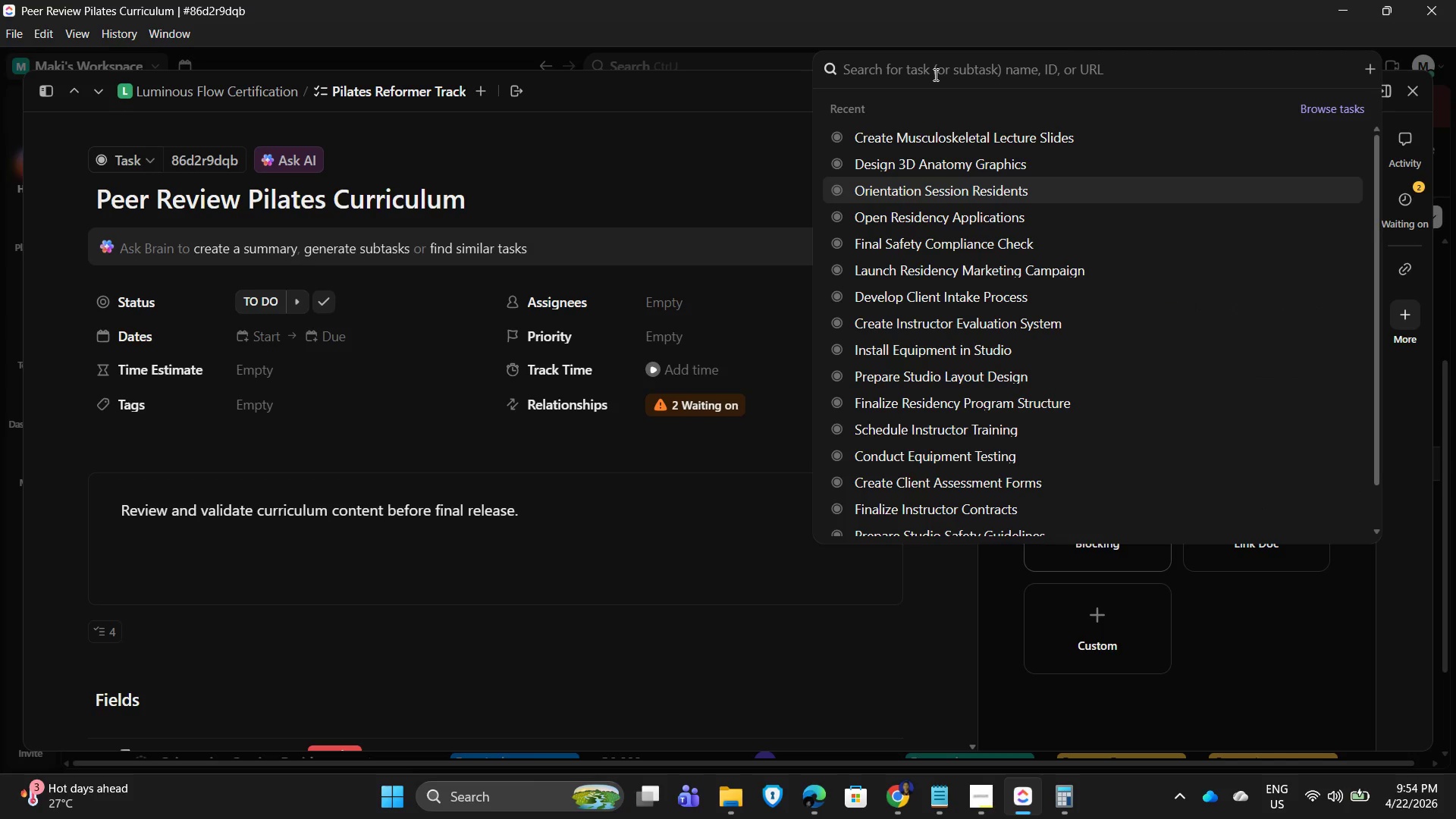 
type(finali)
 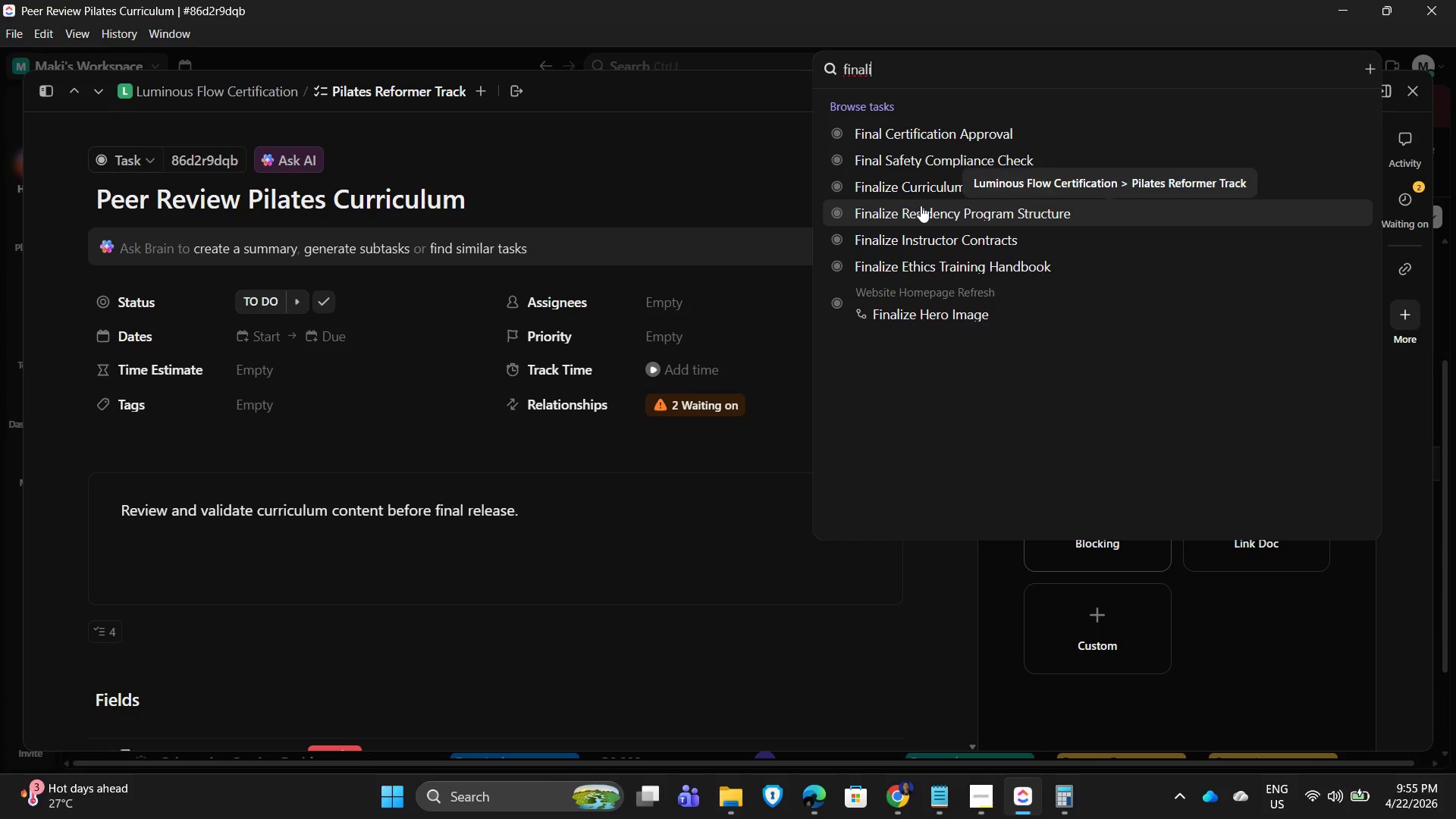 
wait(10.7)
 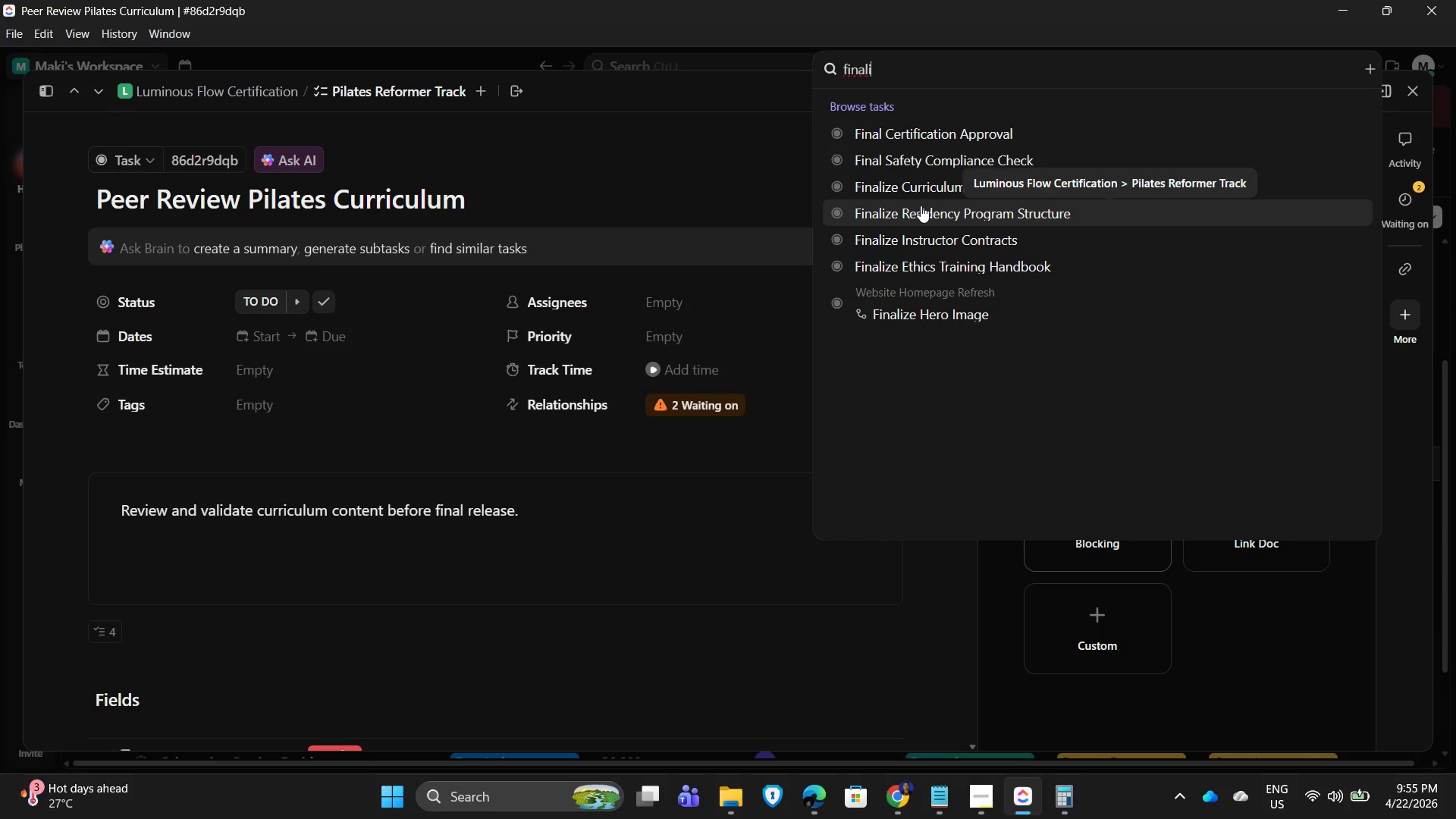 
left_click([1064, 216])
 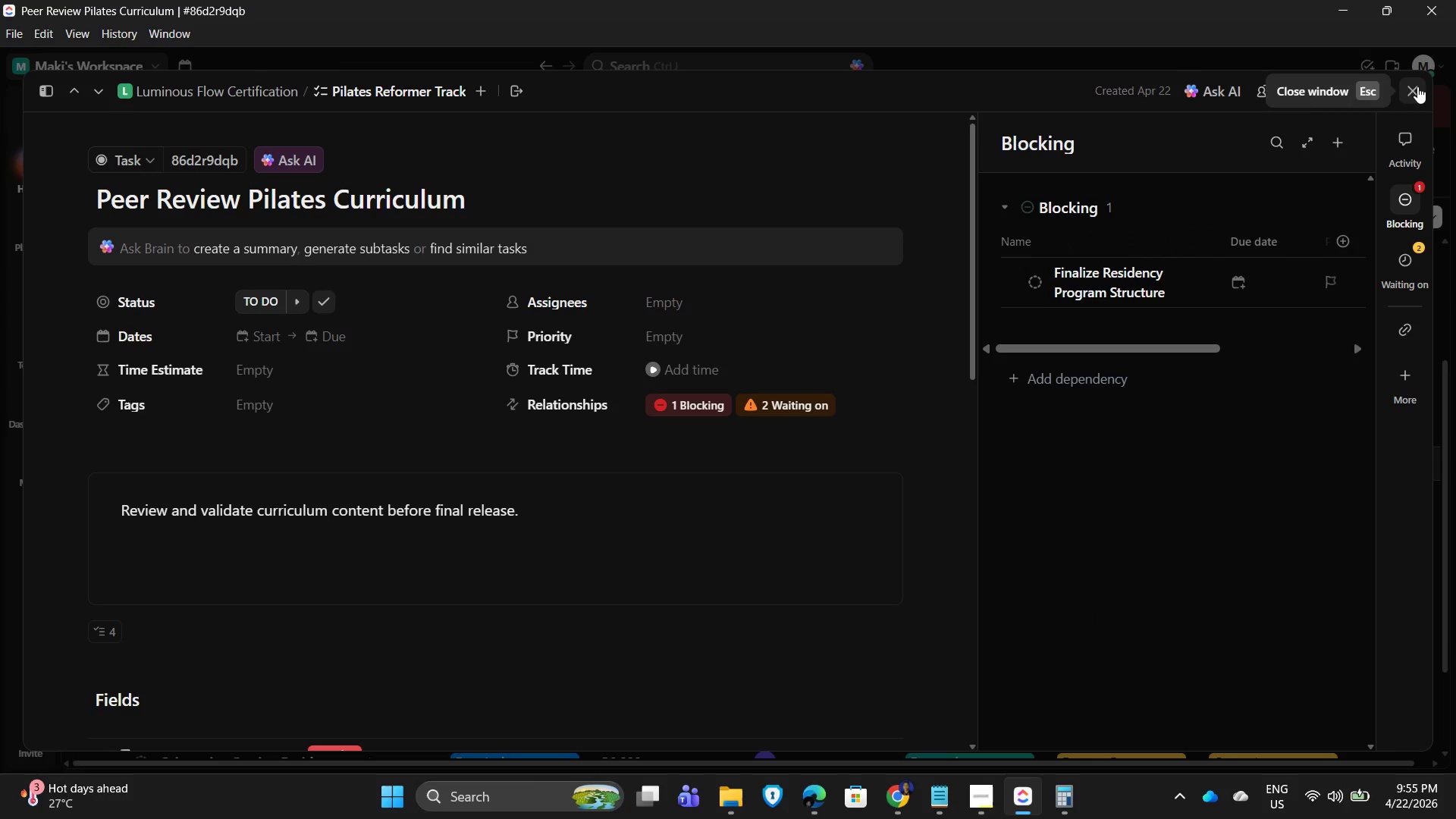 
left_click([1417, 86])
 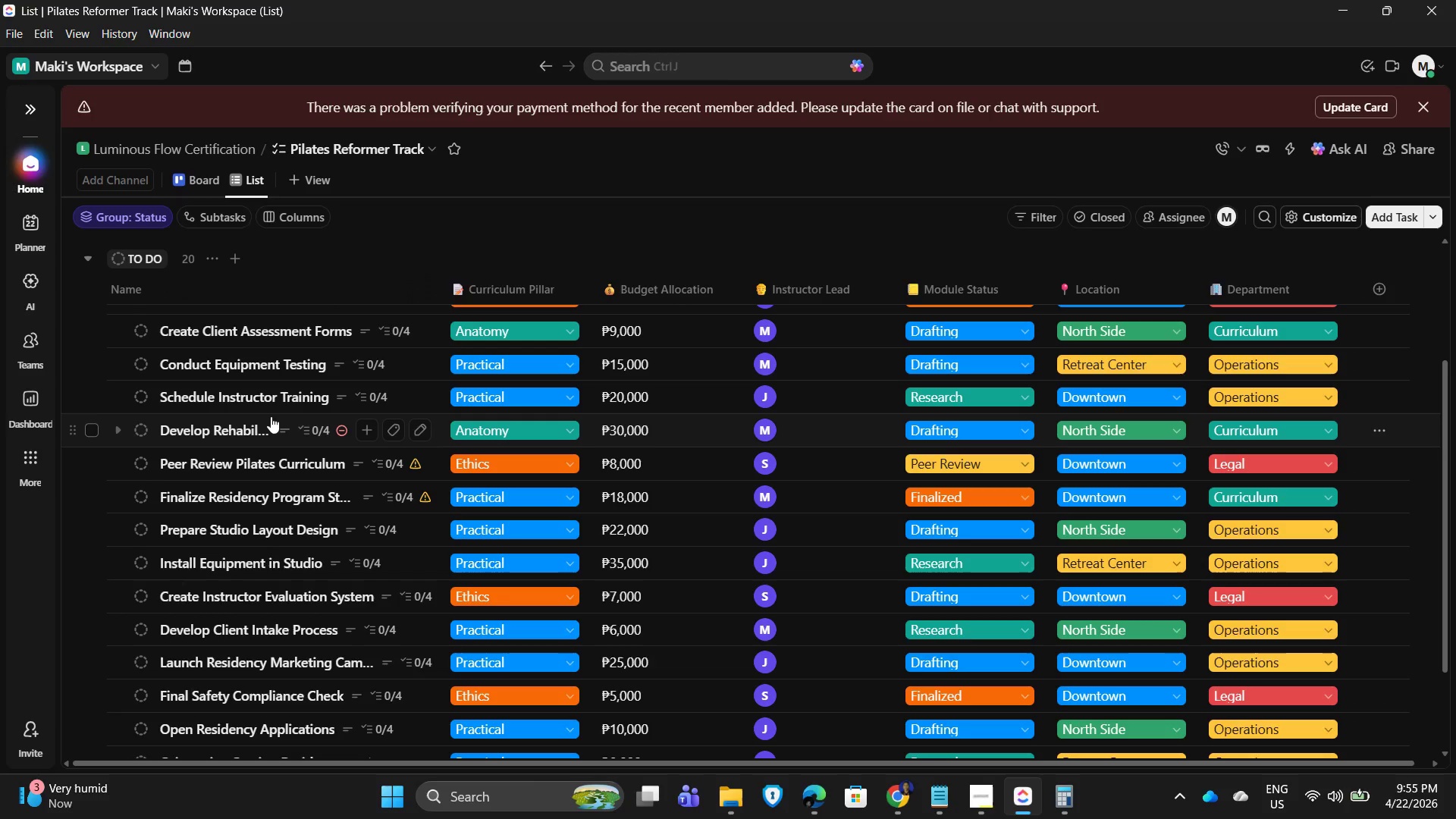 
scroll: coordinate [221, 638], scroll_direction: none, amount: 0.0
 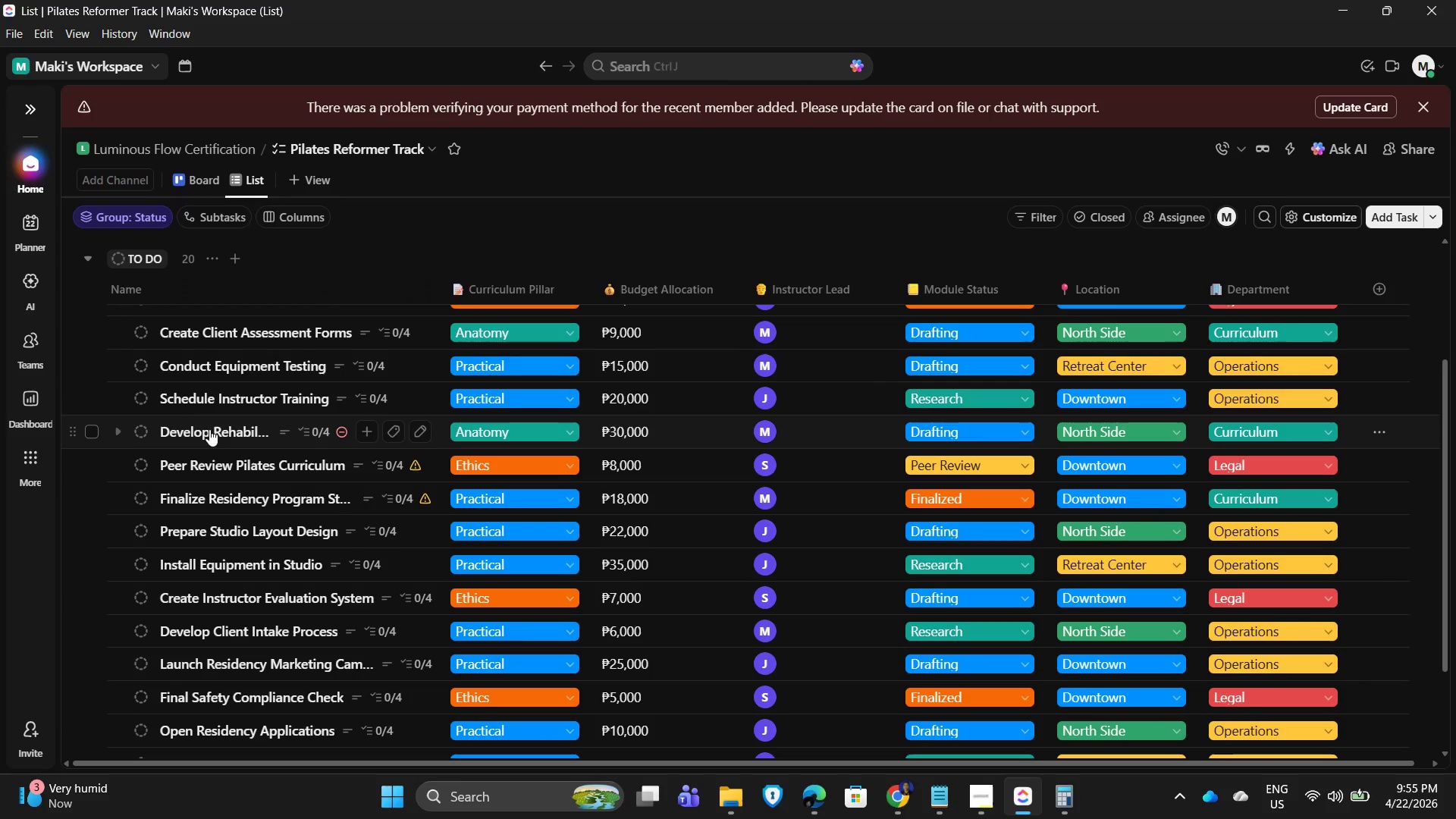 
scroll: coordinate [216, 403], scroll_direction: up, amount: 2.0
 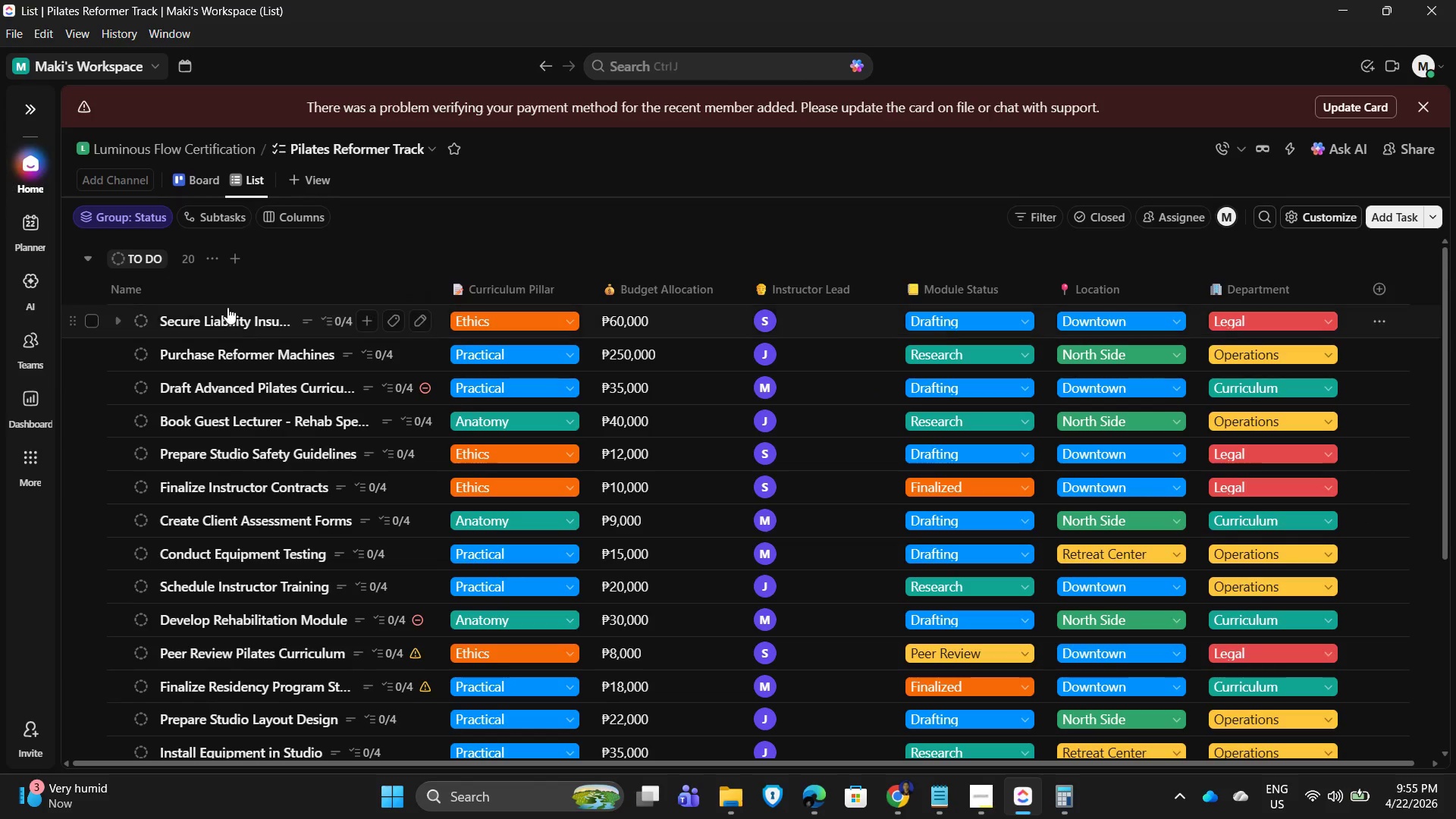 
left_click([227, 319])
 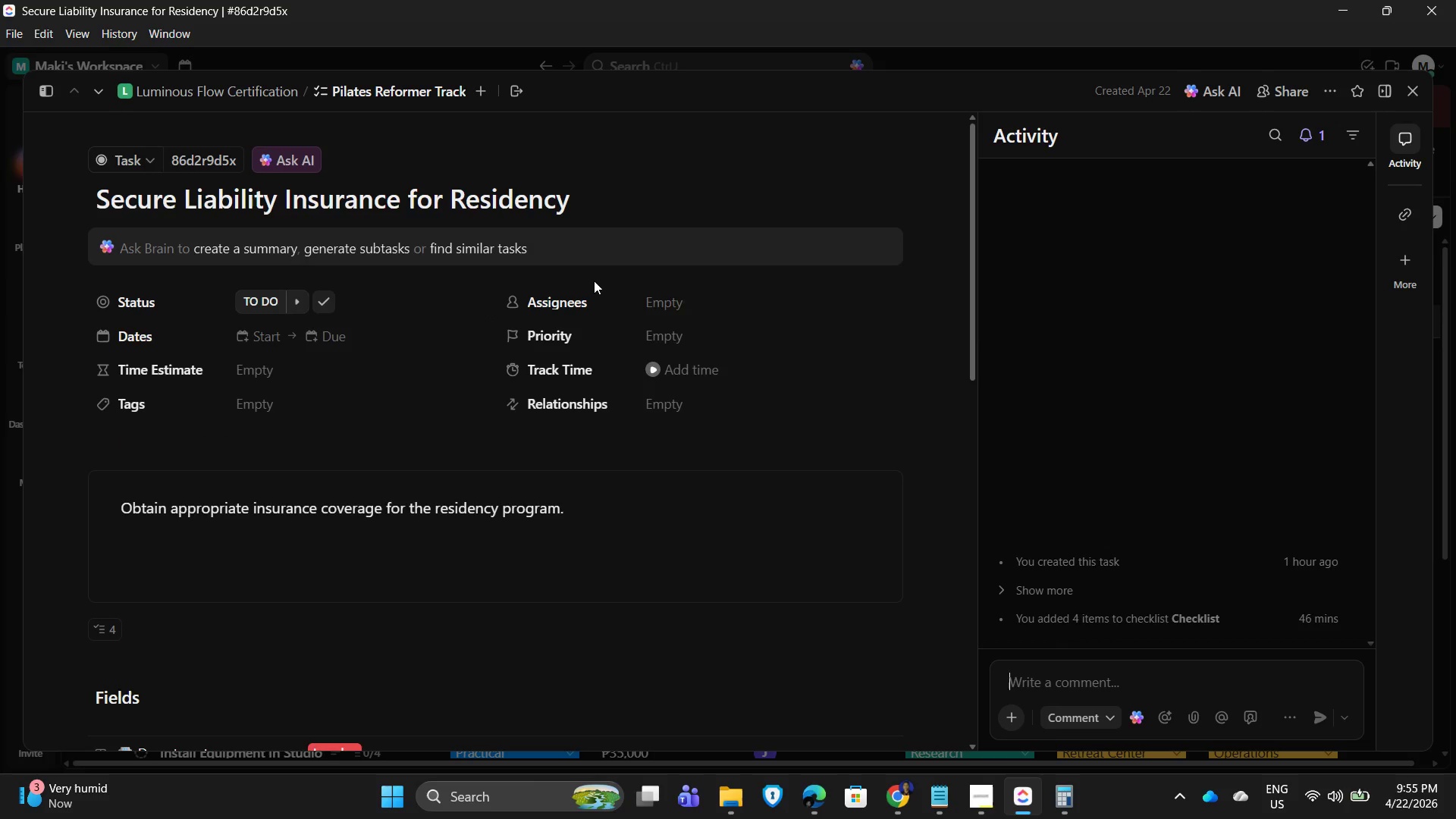 
wait(5.02)
 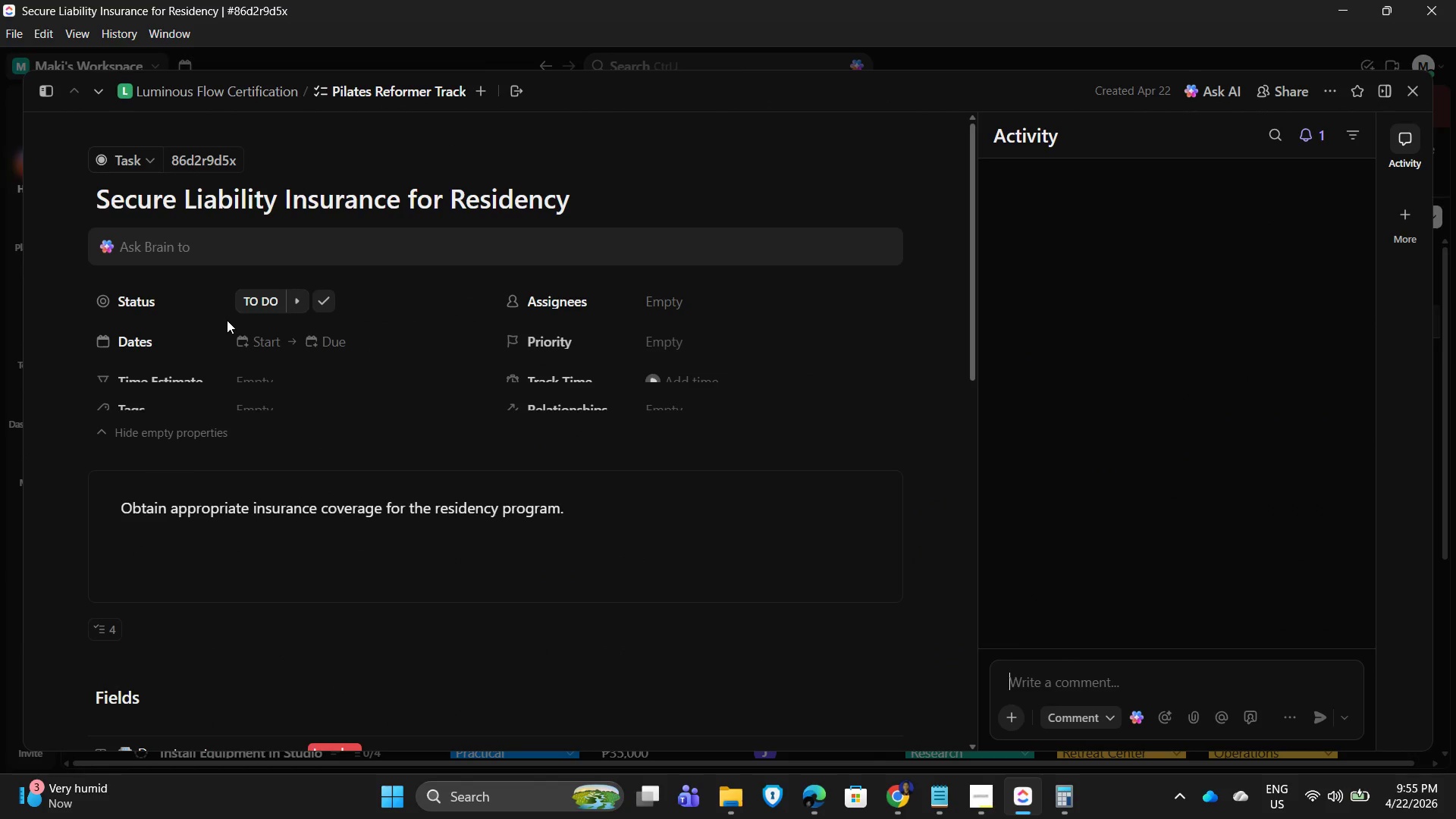 
left_click([1413, 268])
 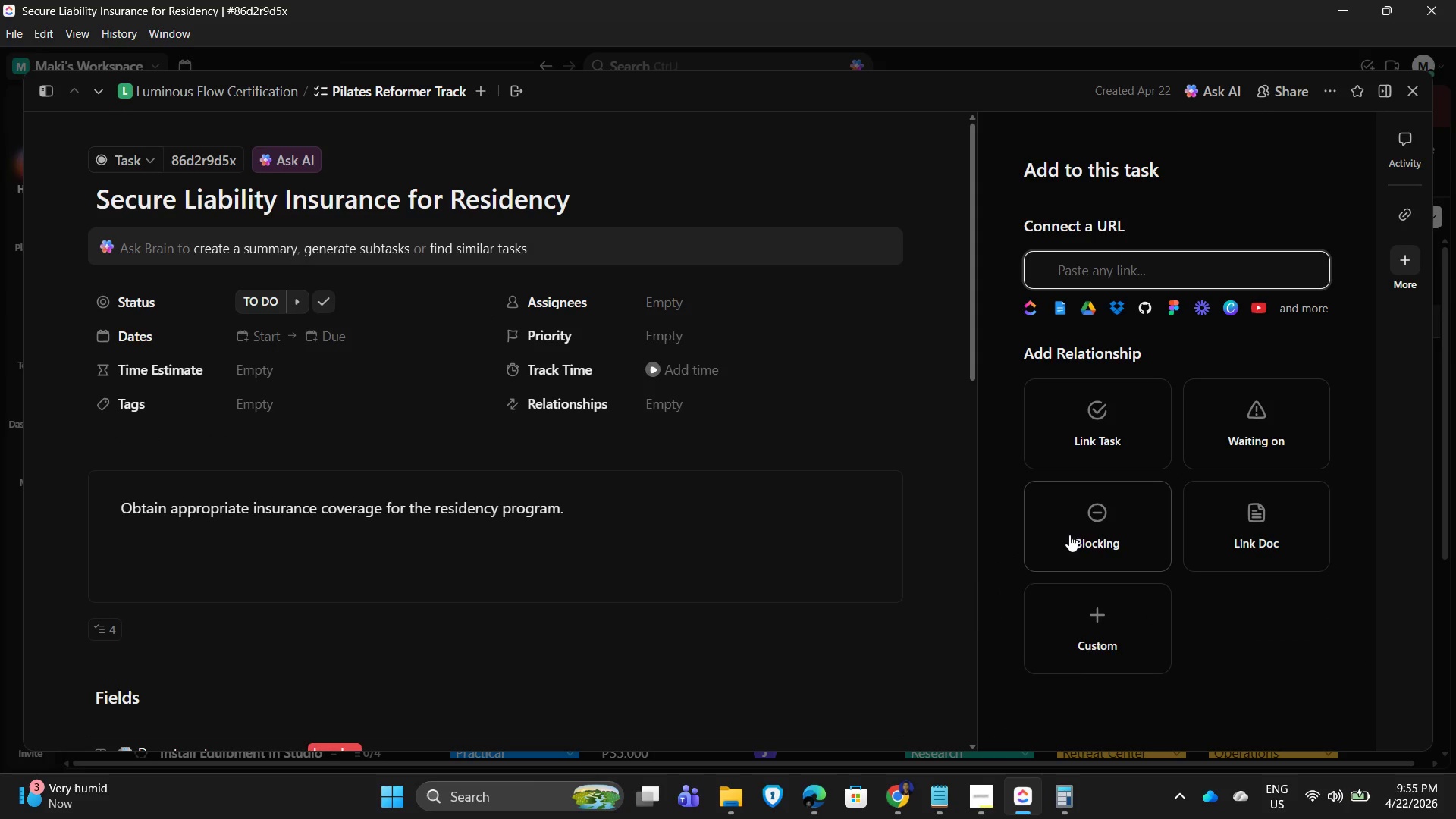 
left_click([1075, 533])
 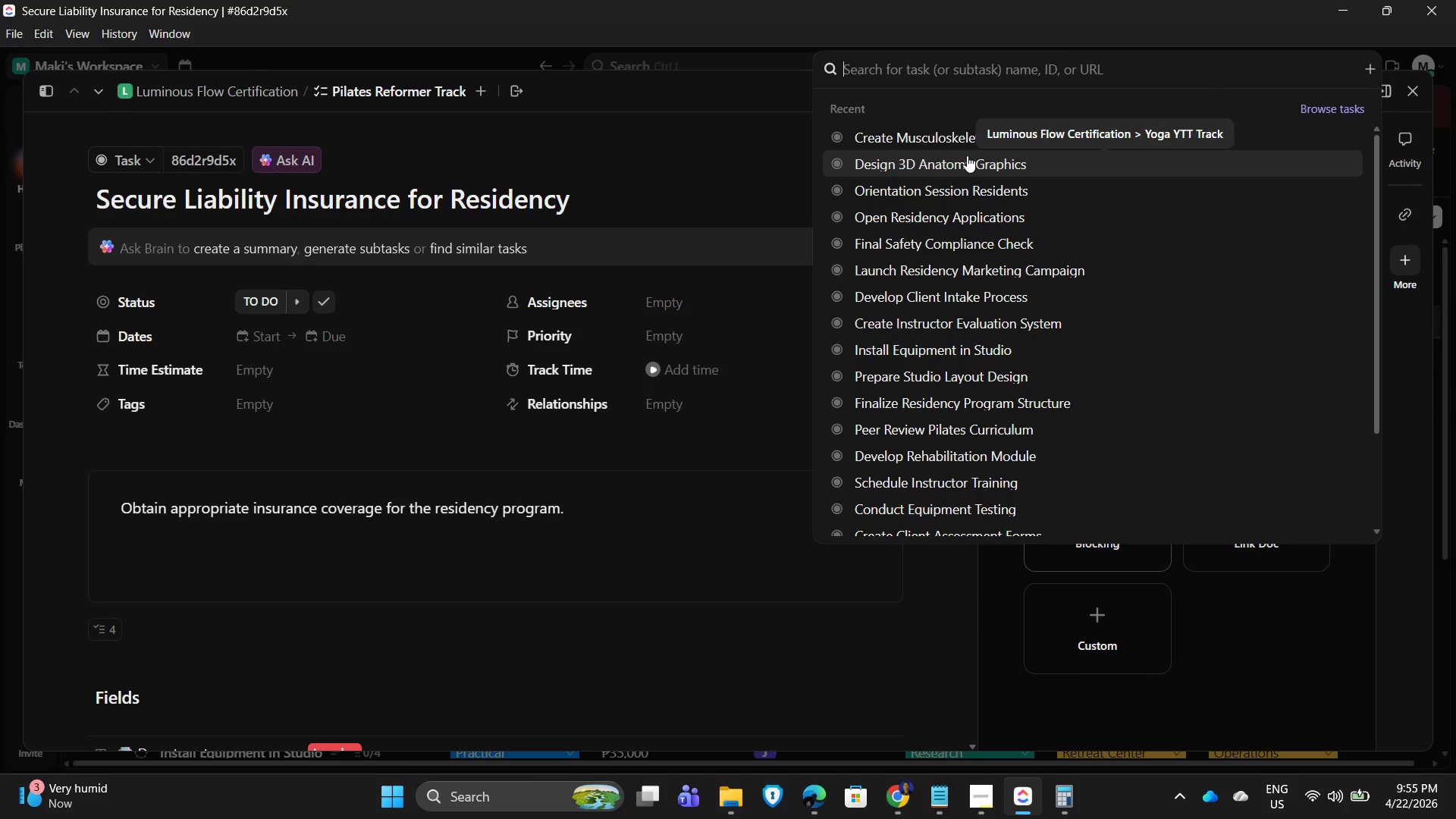 
type(fin)
 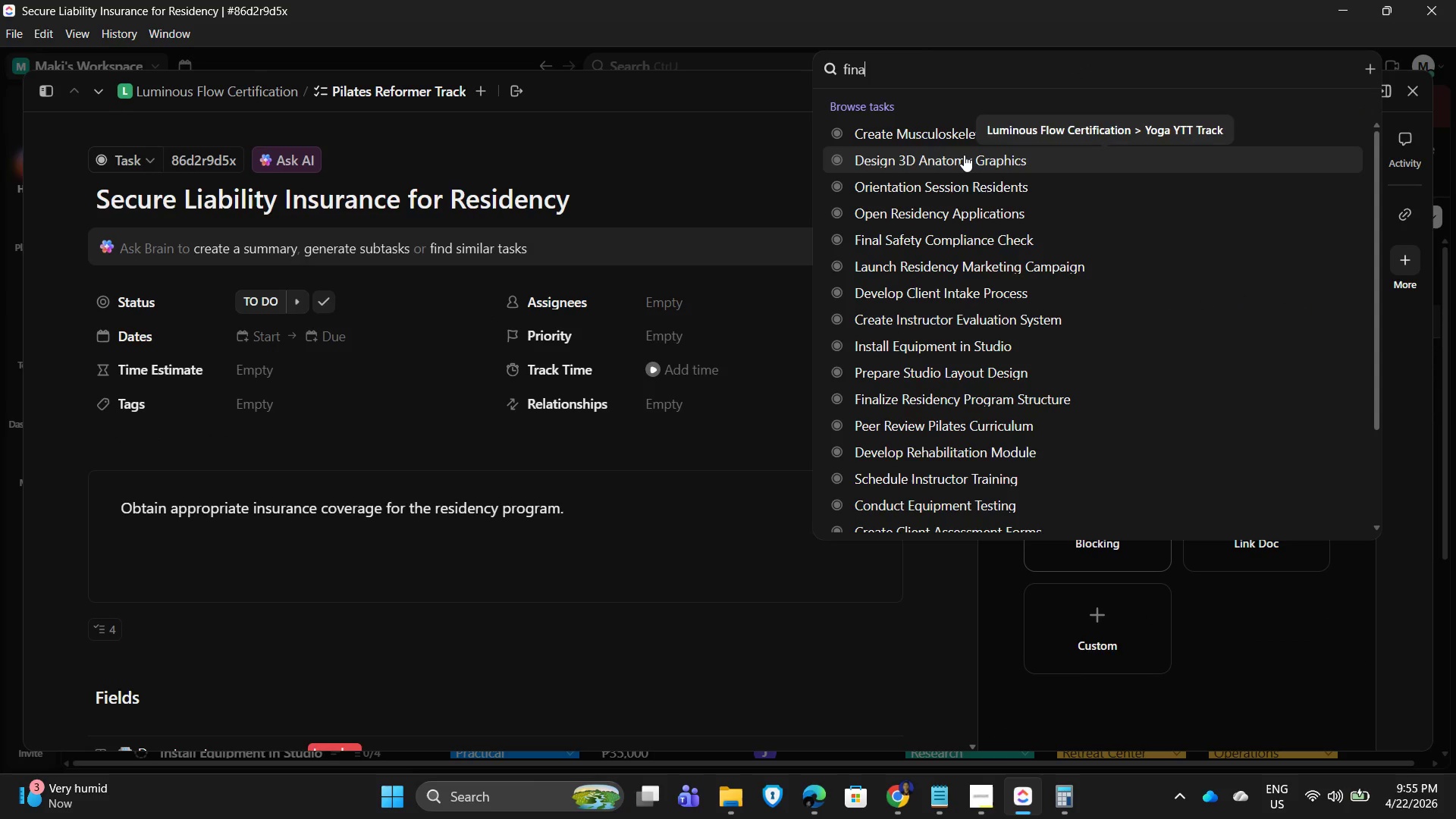 
type(al)
 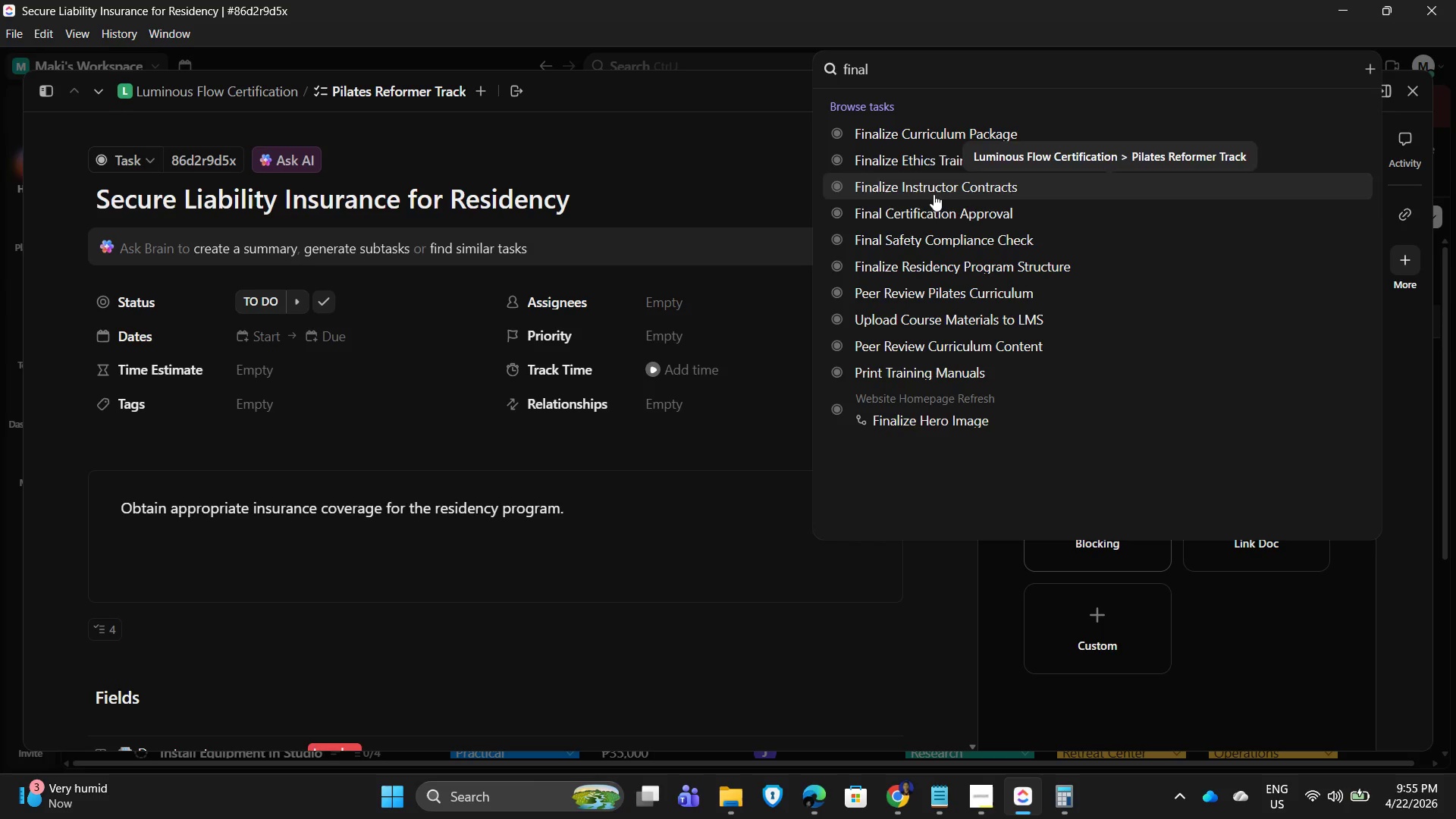 
wait(5.33)
 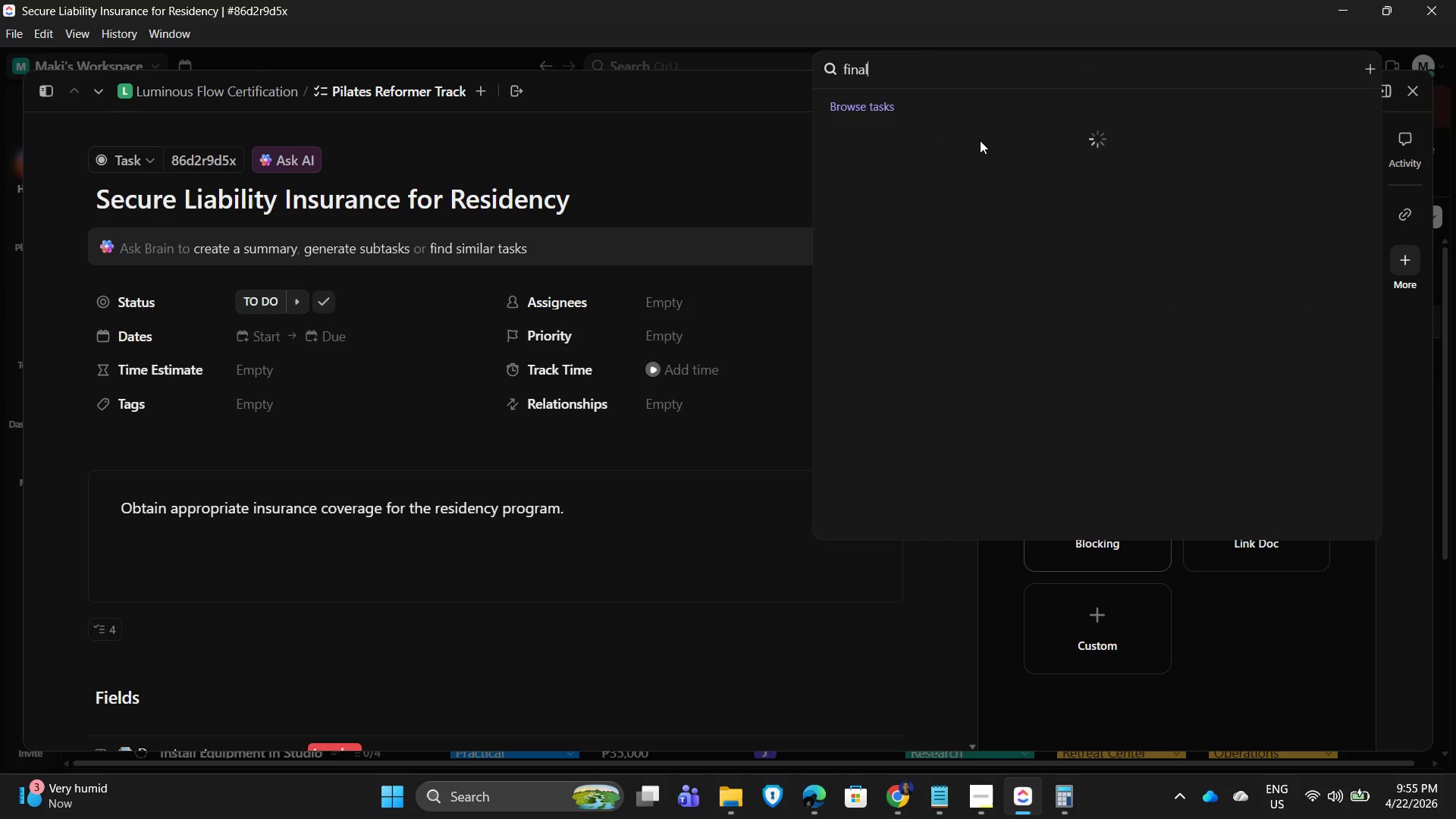 
left_click([930, 243])
 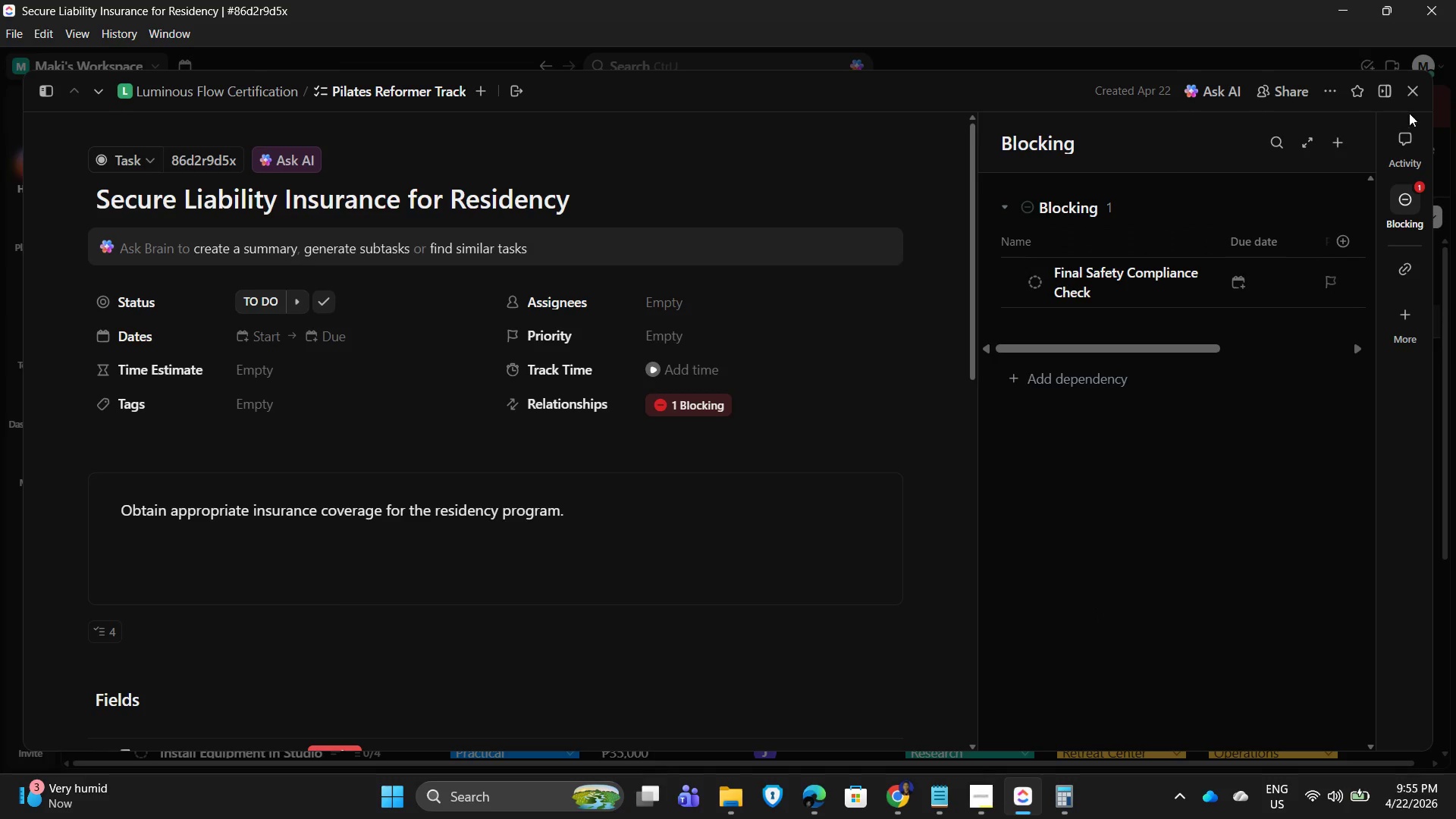 
left_click([1413, 93])
 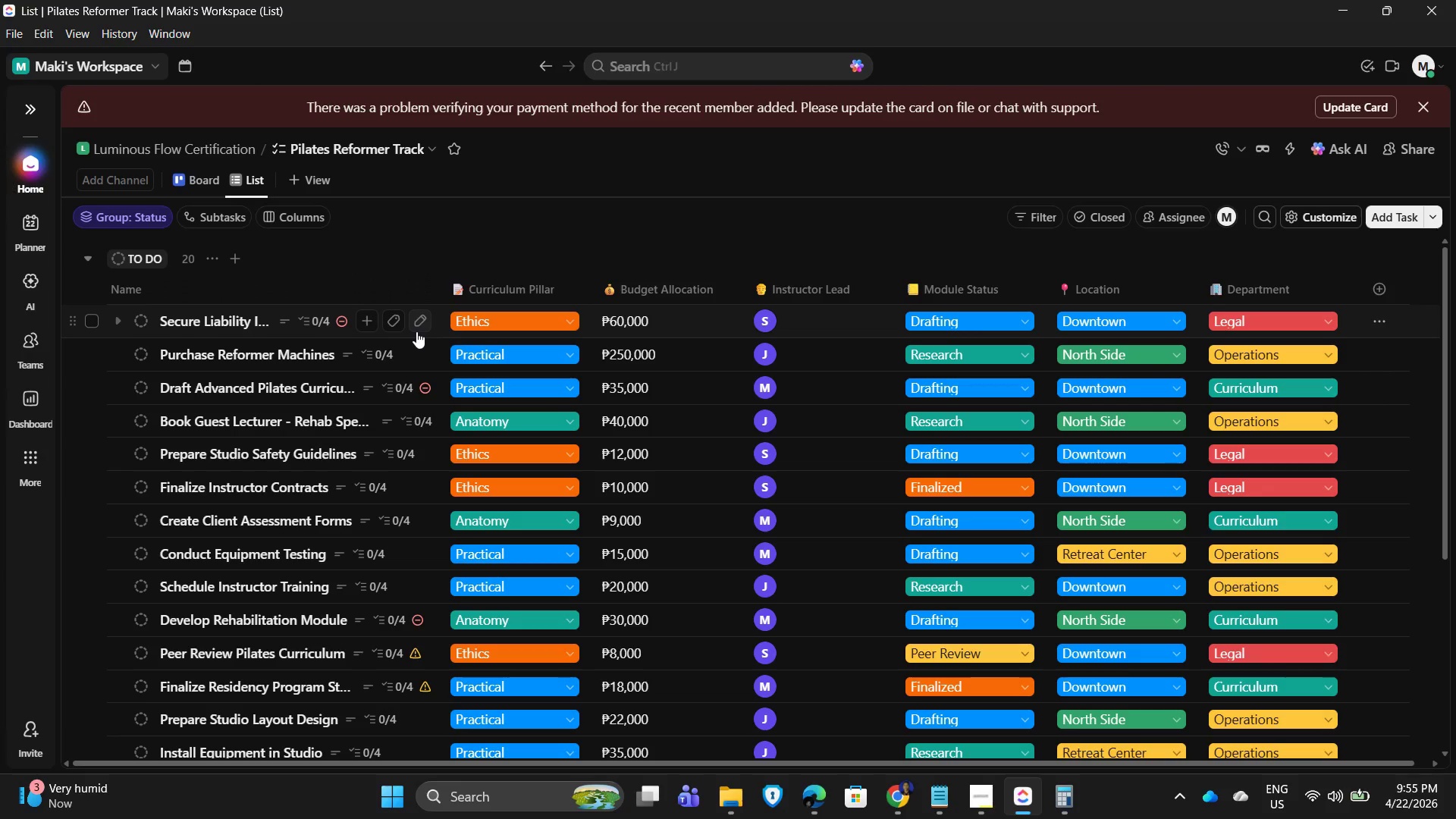 
wait(8.02)
 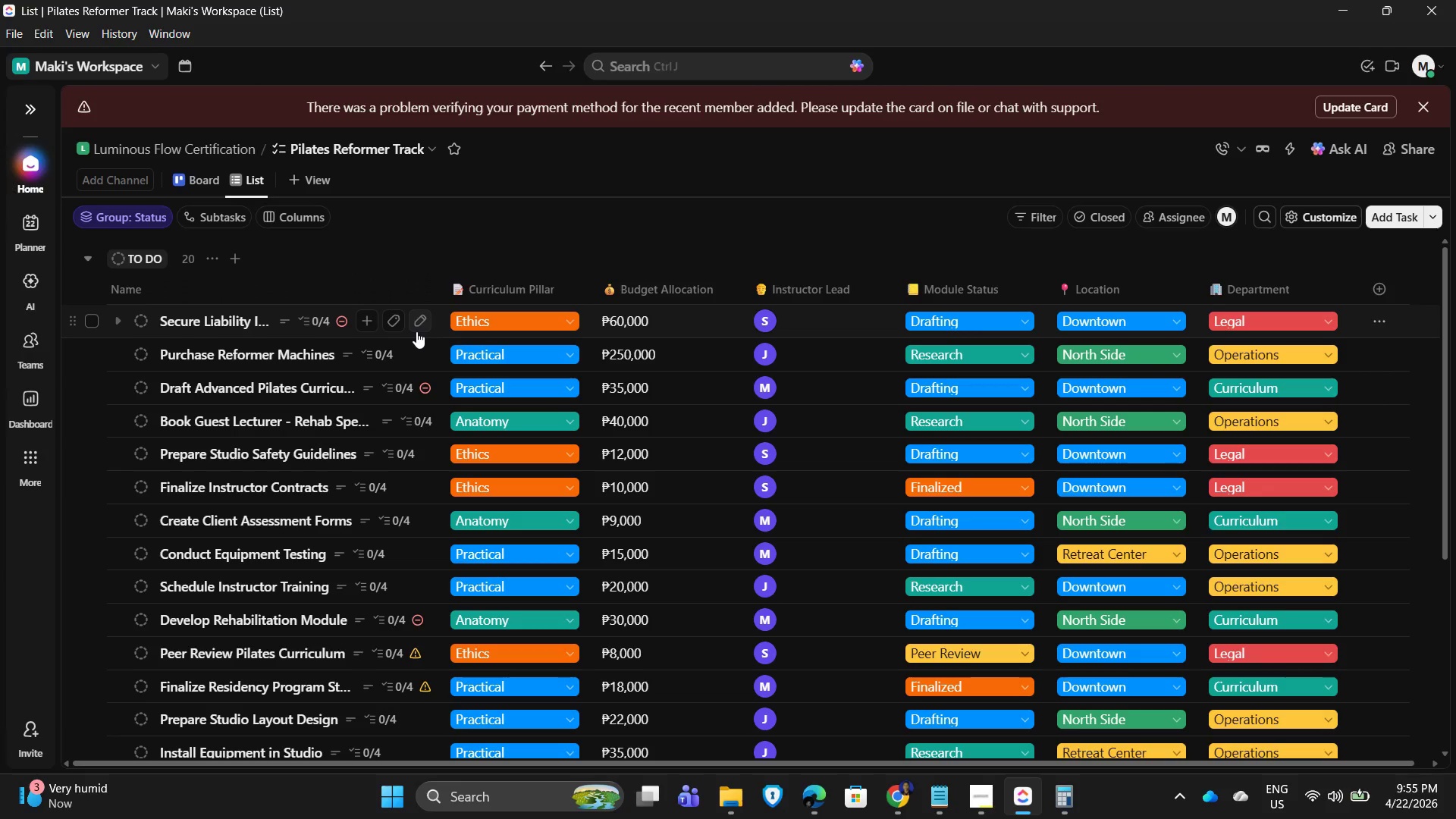 
scroll: coordinate [238, 624], scroll_direction: none, amount: 0.0
 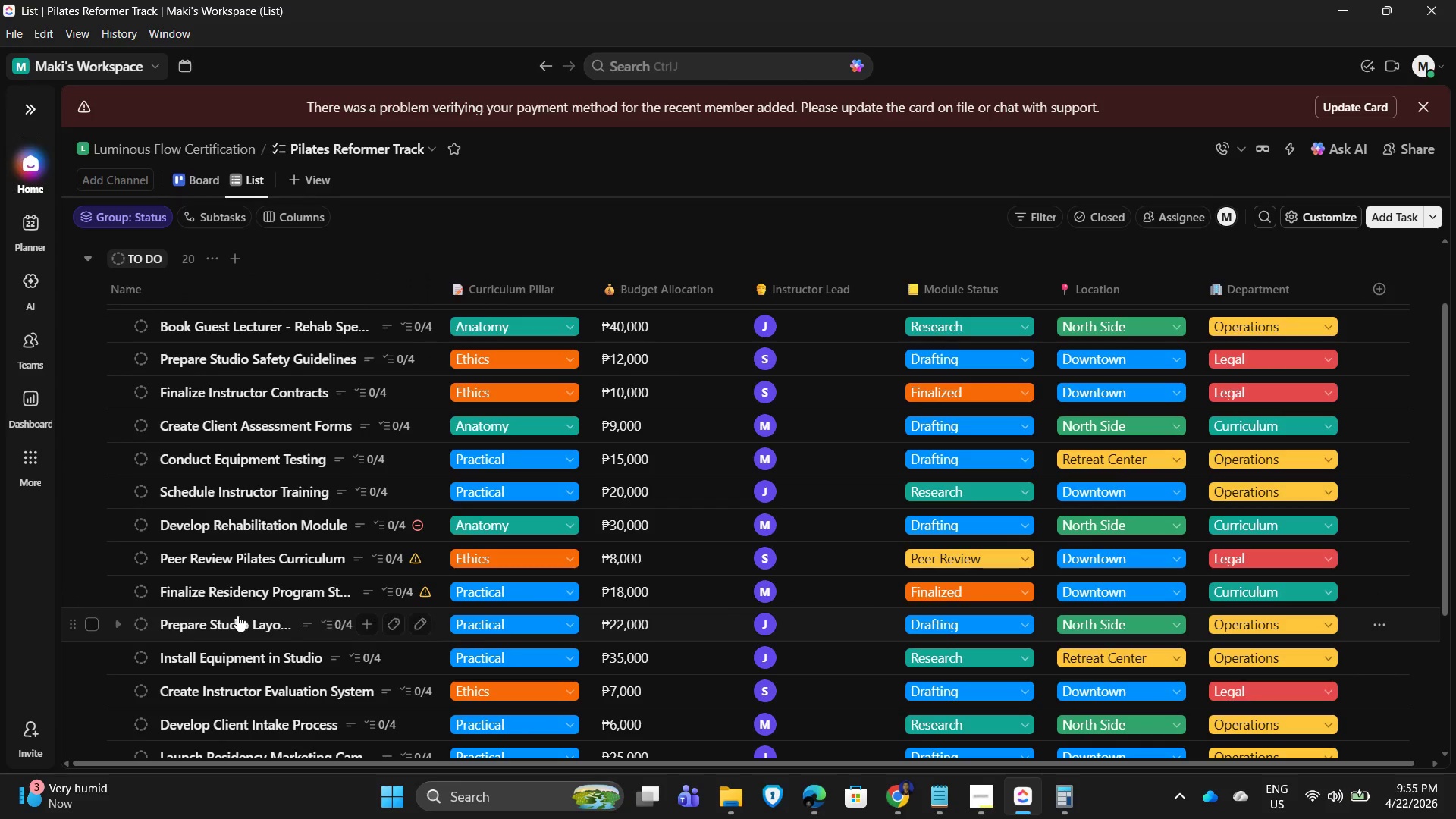 
scroll: coordinate [248, 601], scroll_direction: down, amount: 2.0
 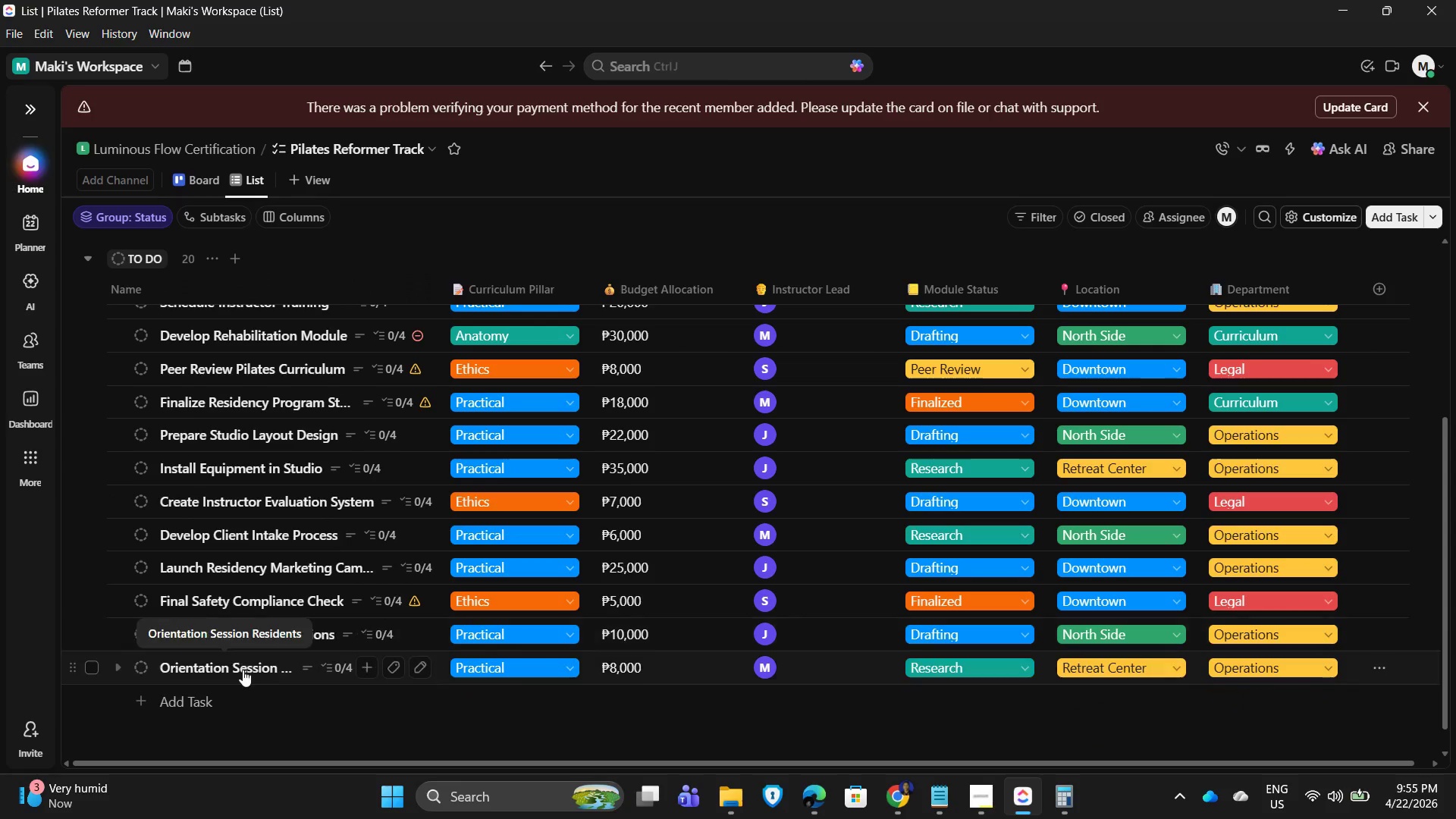 
scroll: coordinate [379, 382], scroll_direction: up, amount: 1.0
 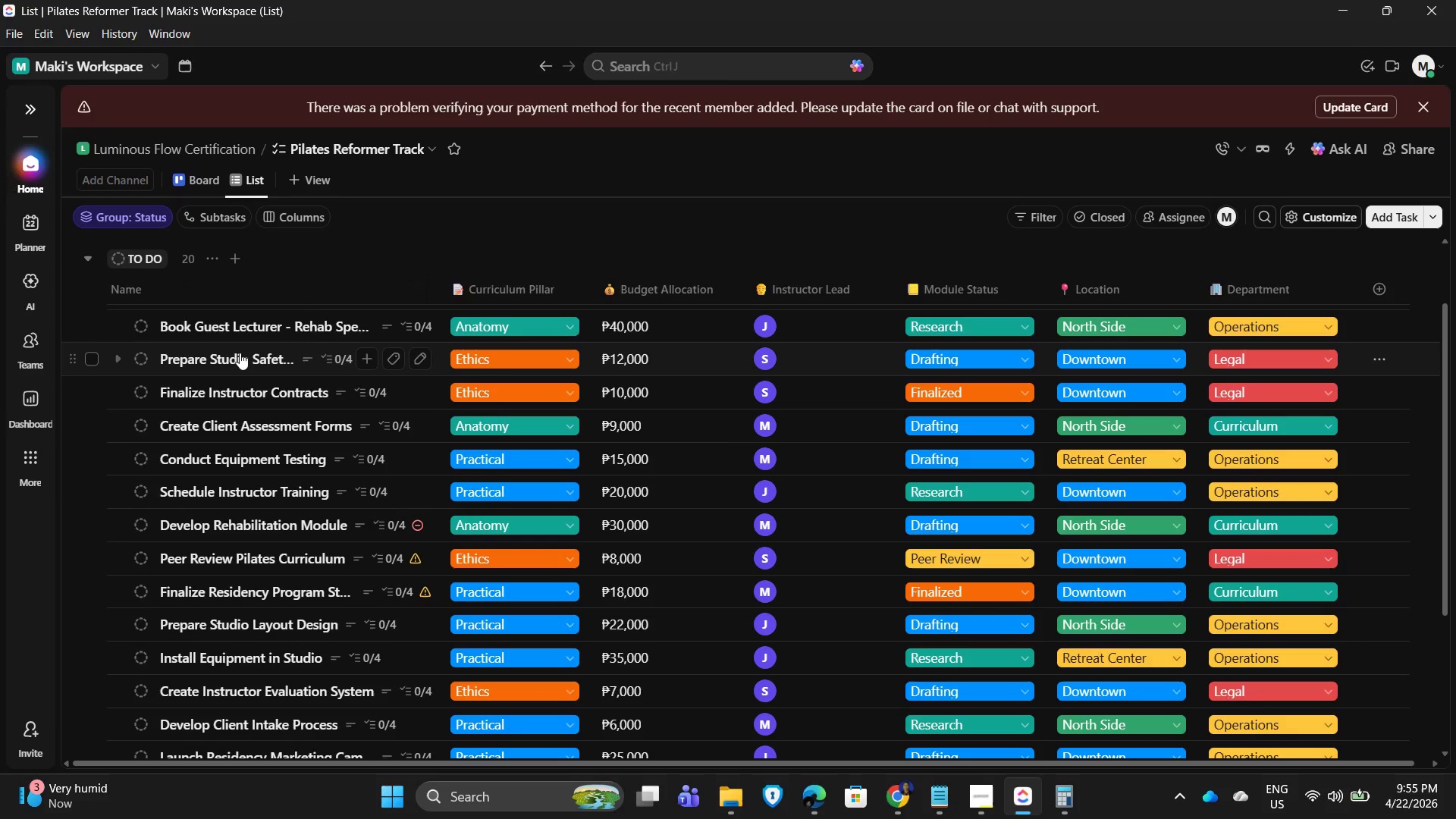 
wait(5.26)
 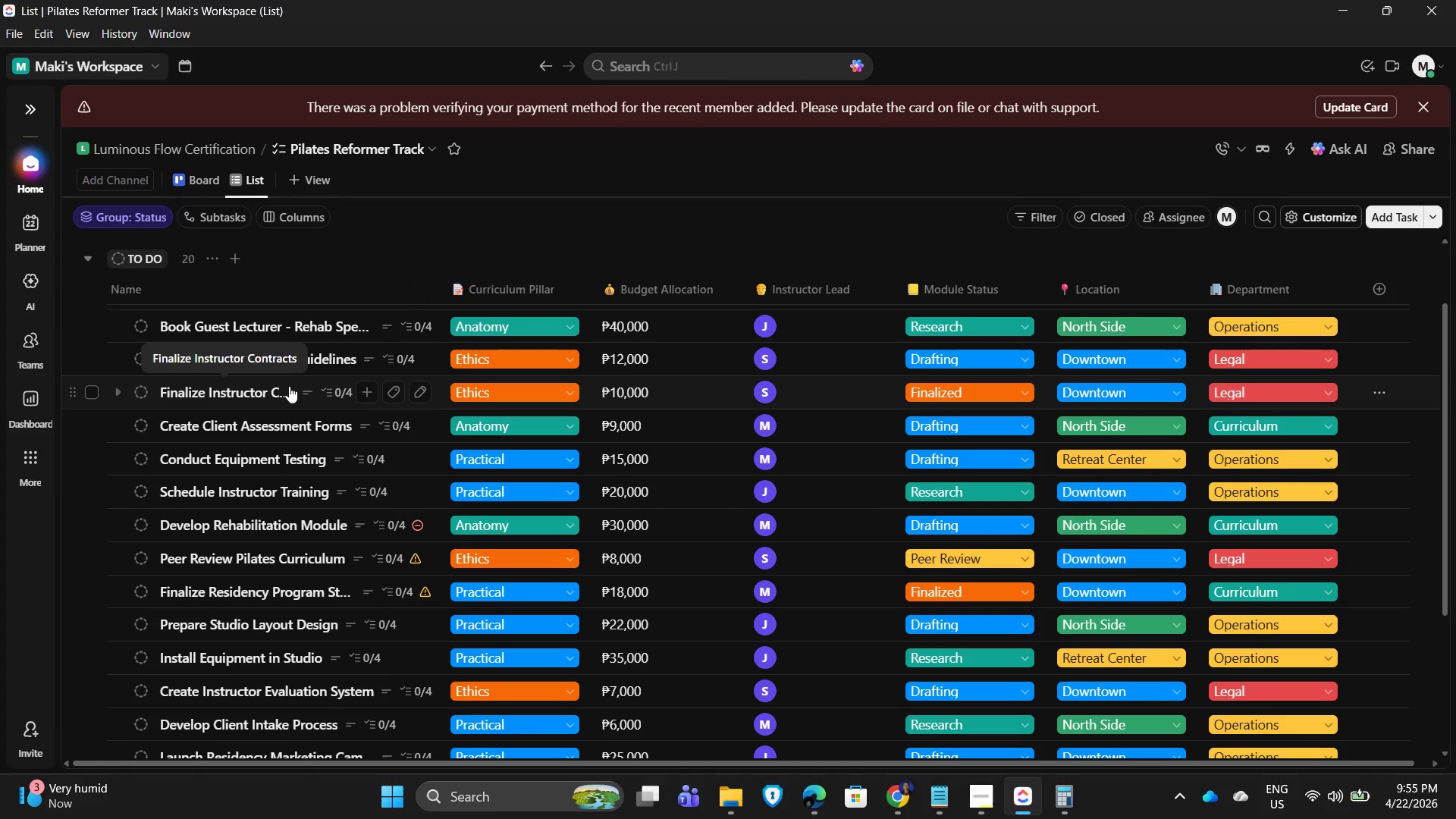 
left_click([236, 361])
 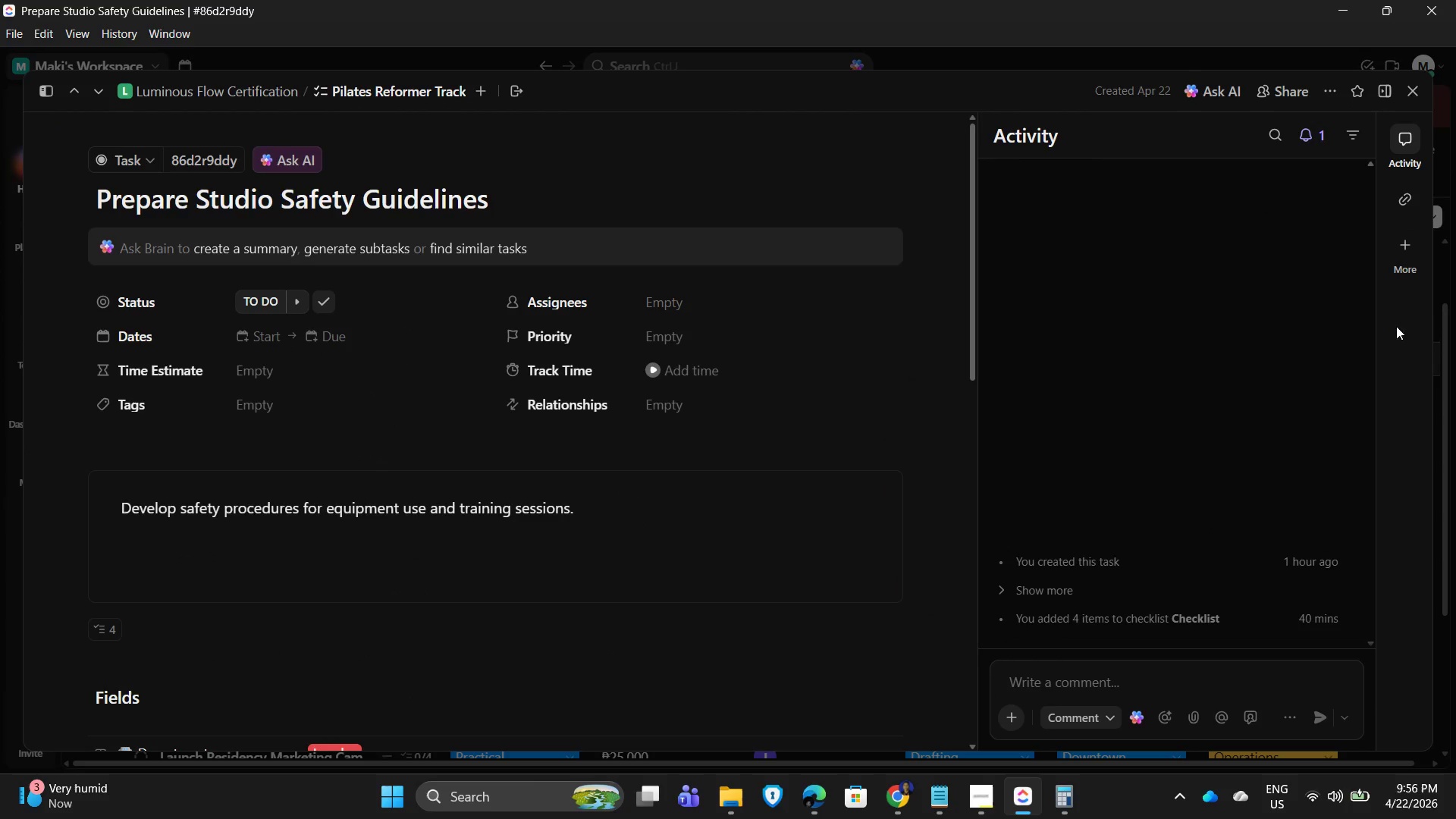 
left_click([1406, 277])
 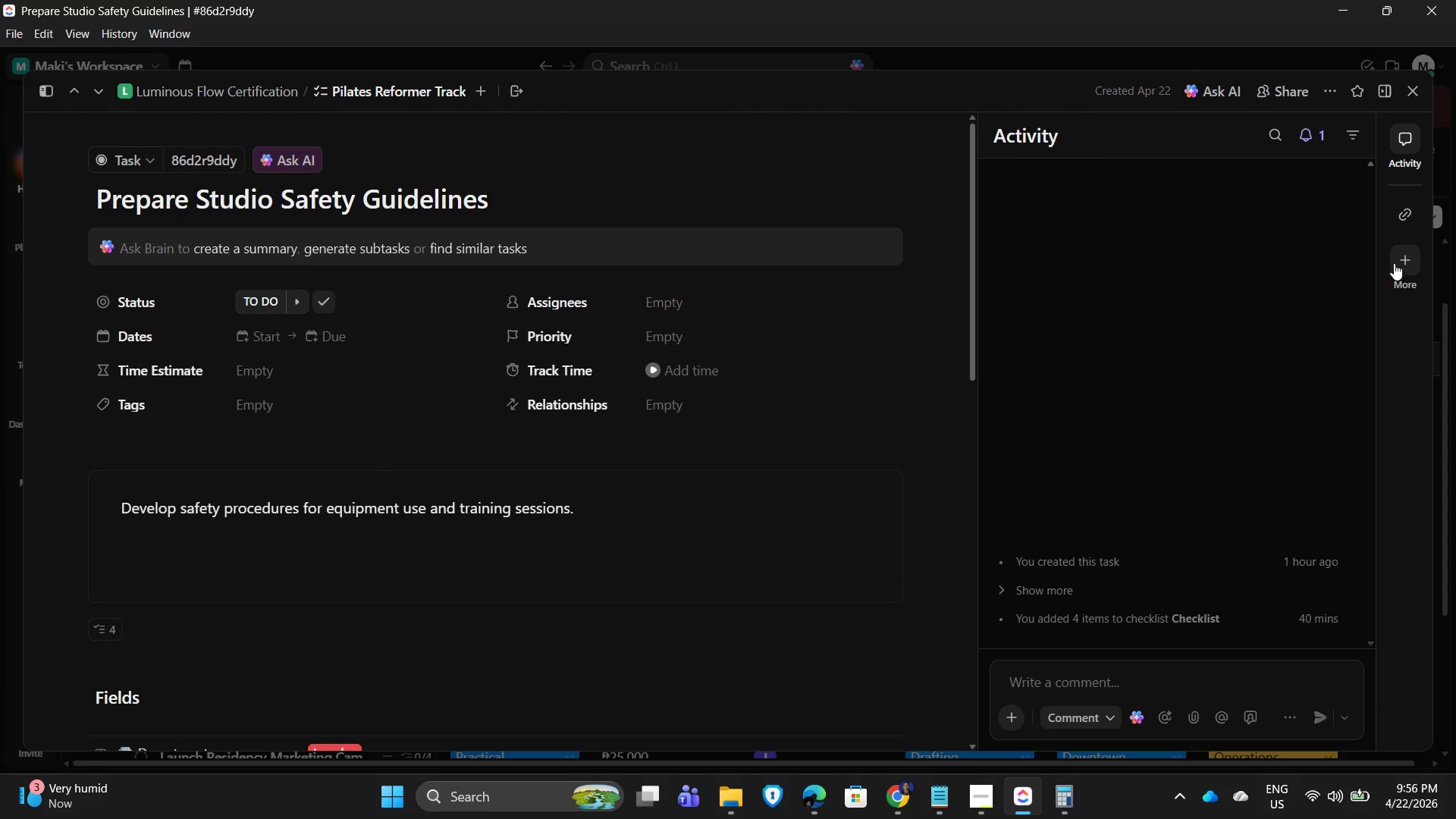 
left_click([1401, 262])
 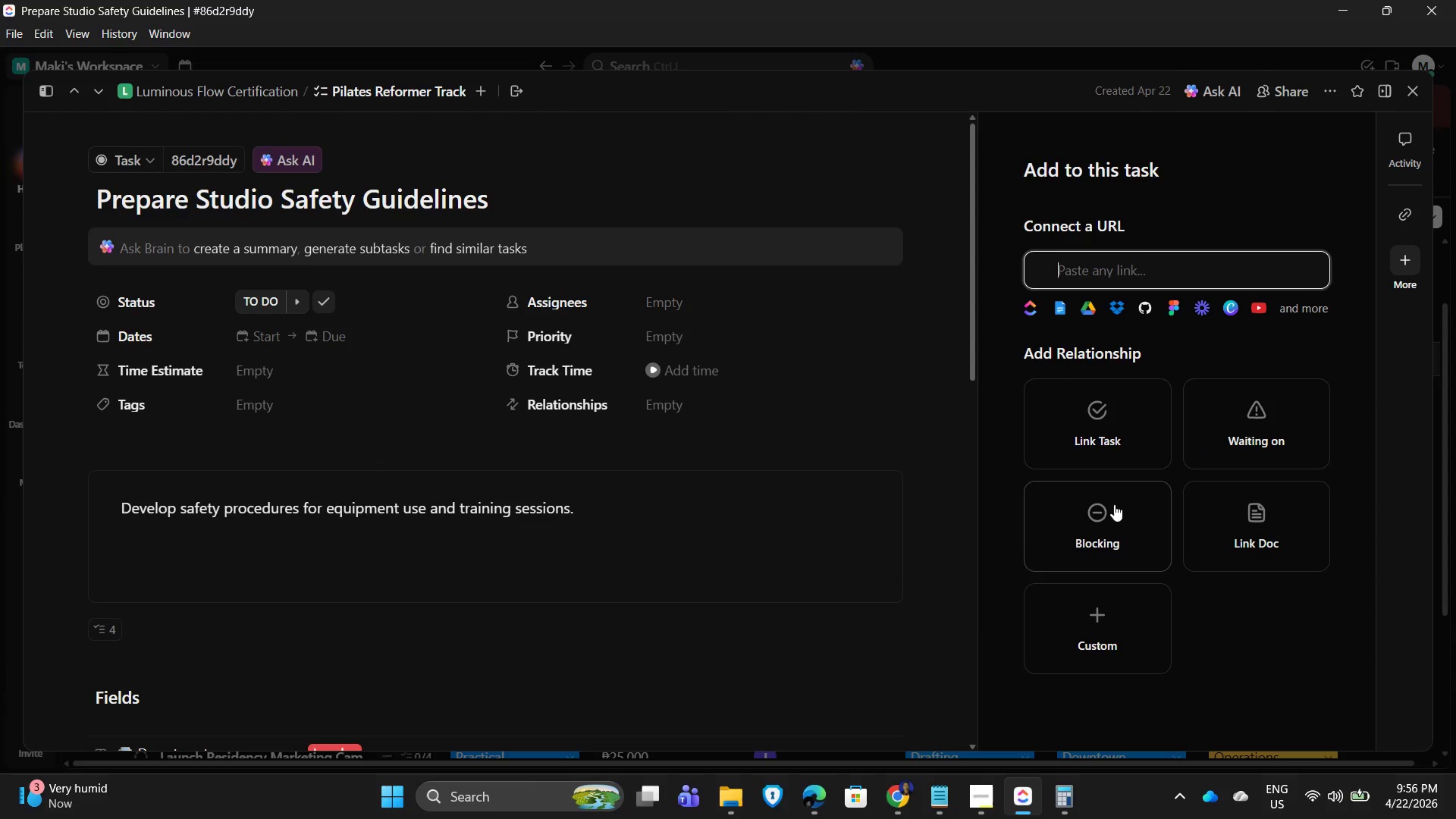 
left_click([1103, 549])
 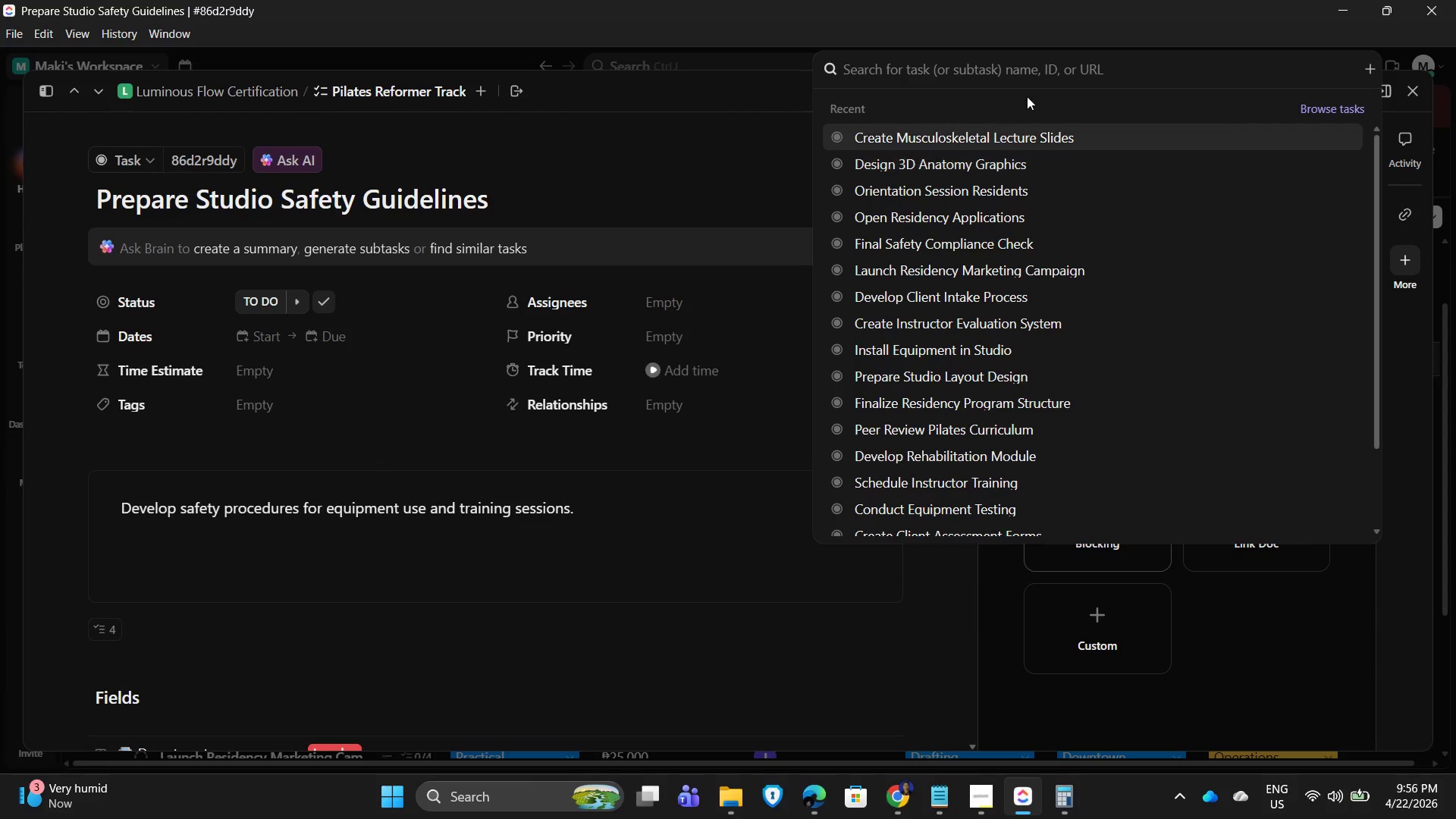 
key(F)
 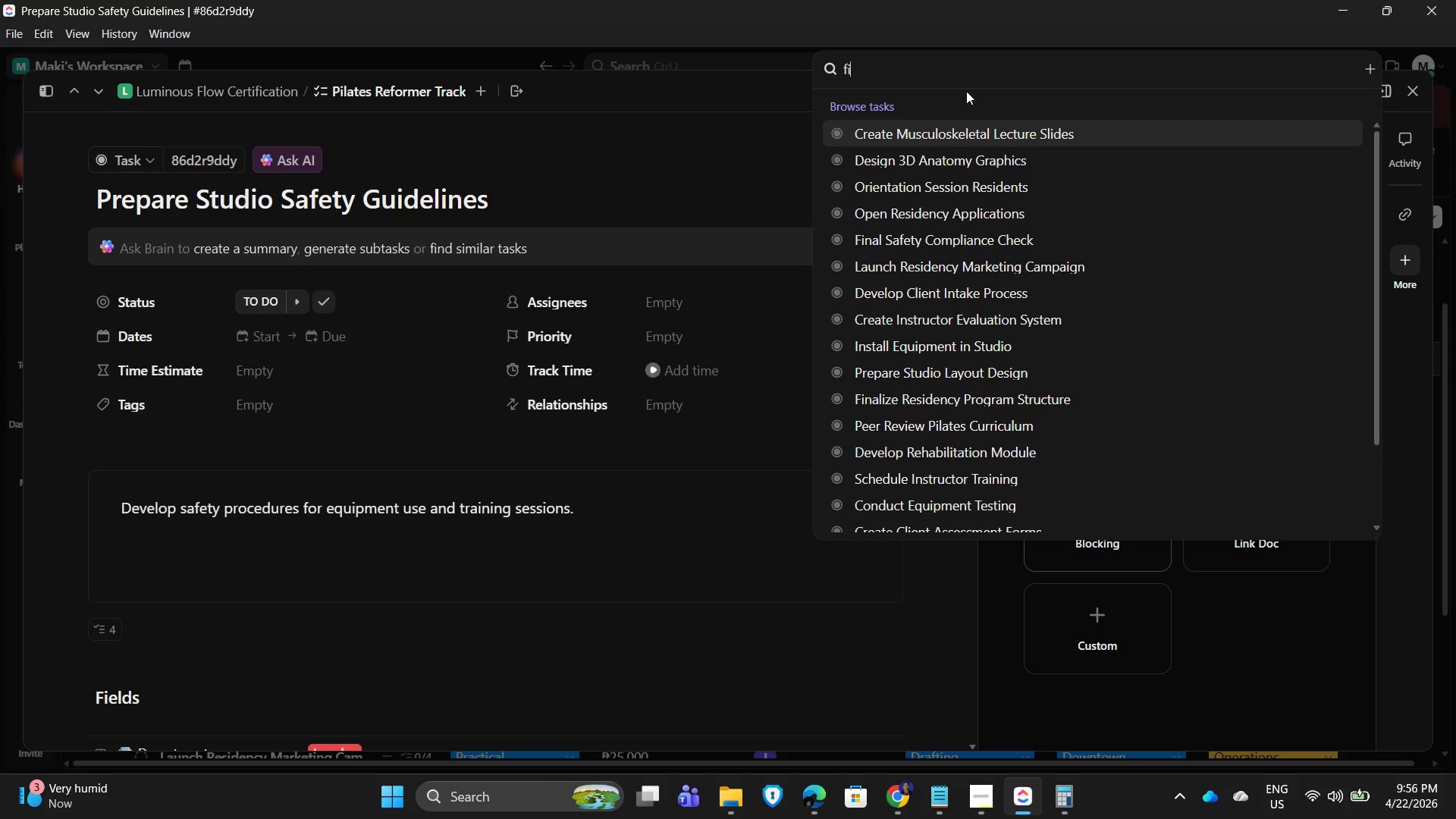 
type(inal)
 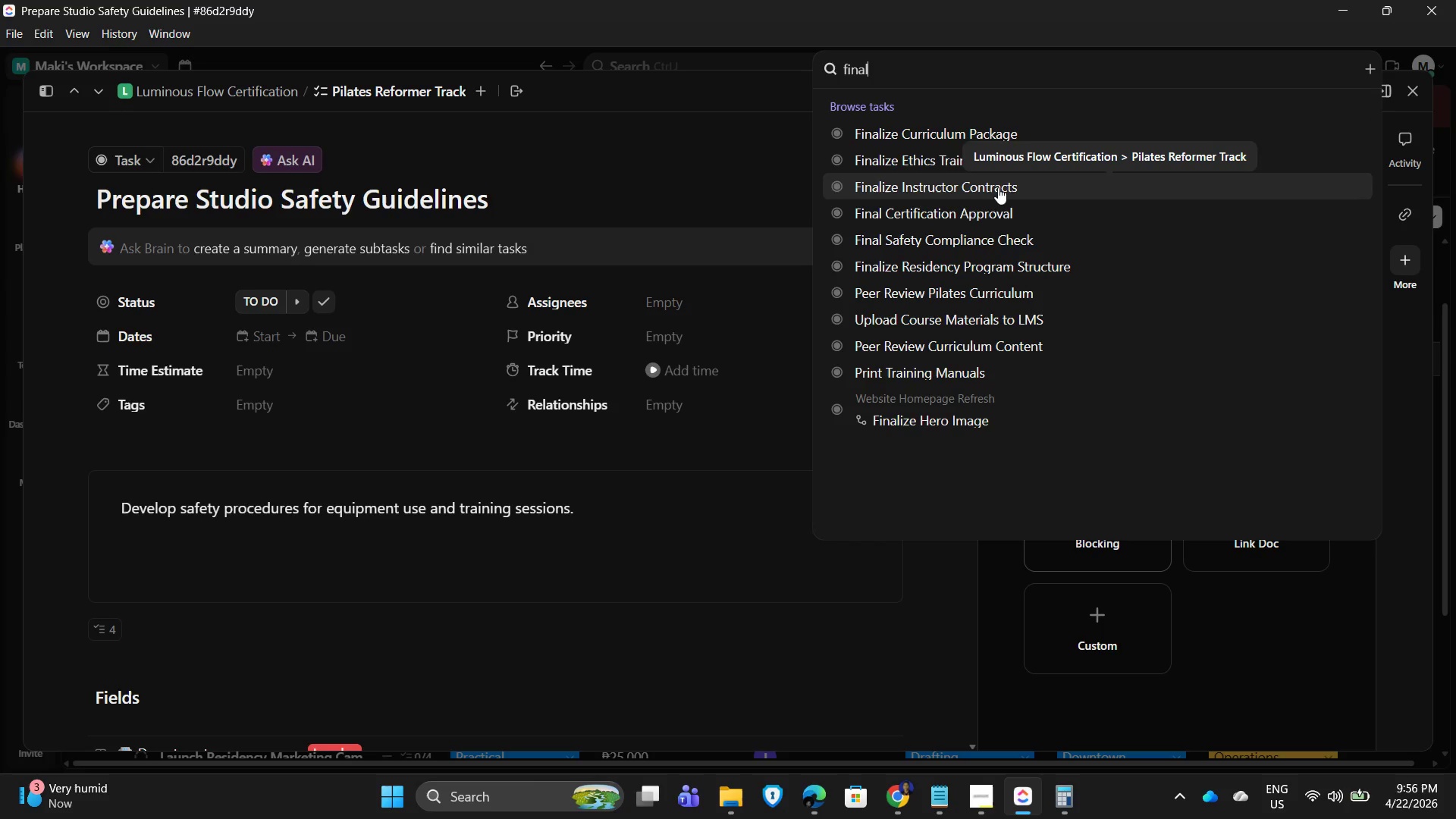 
wait(5.95)
 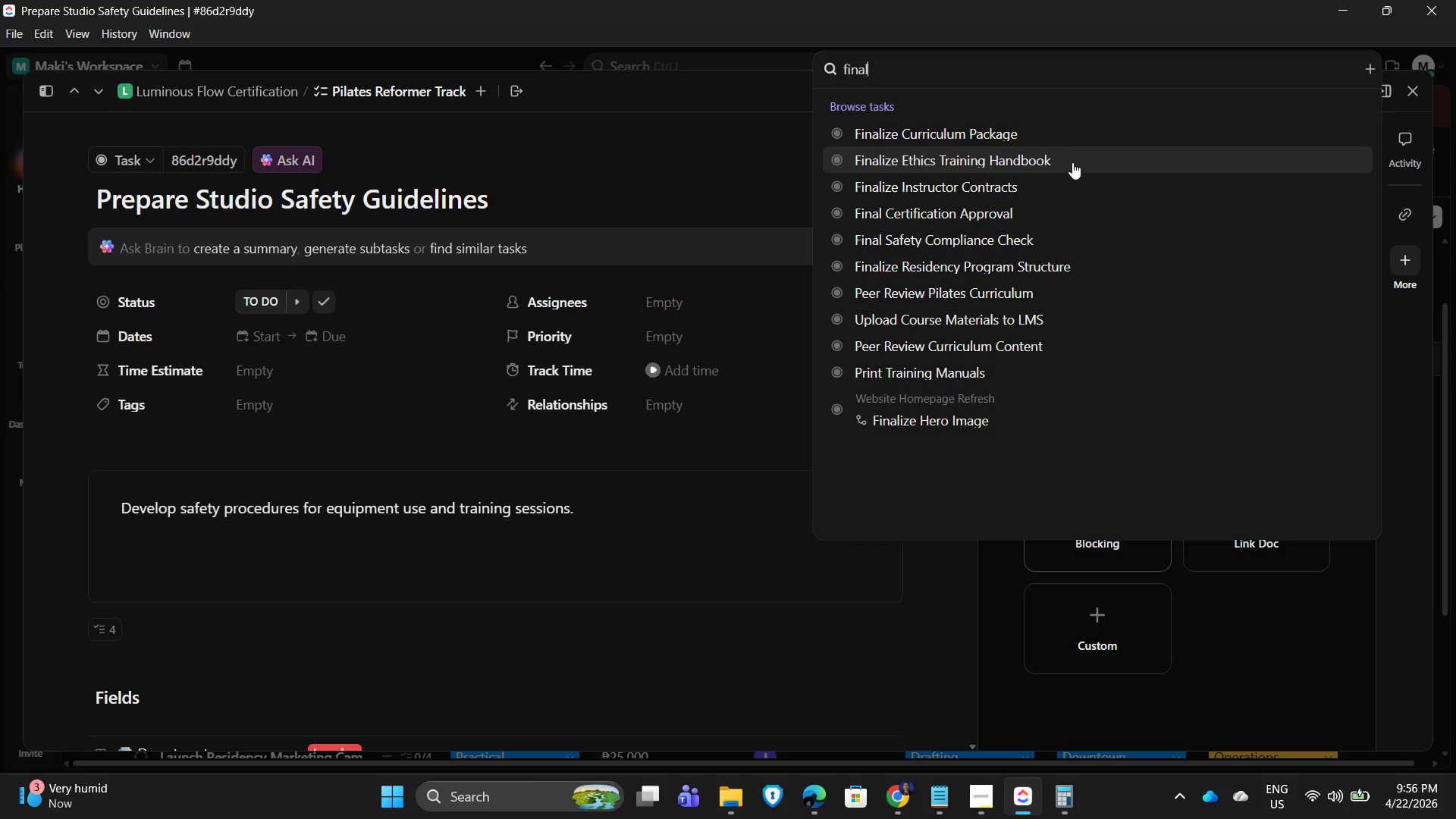 
left_click([955, 239])
 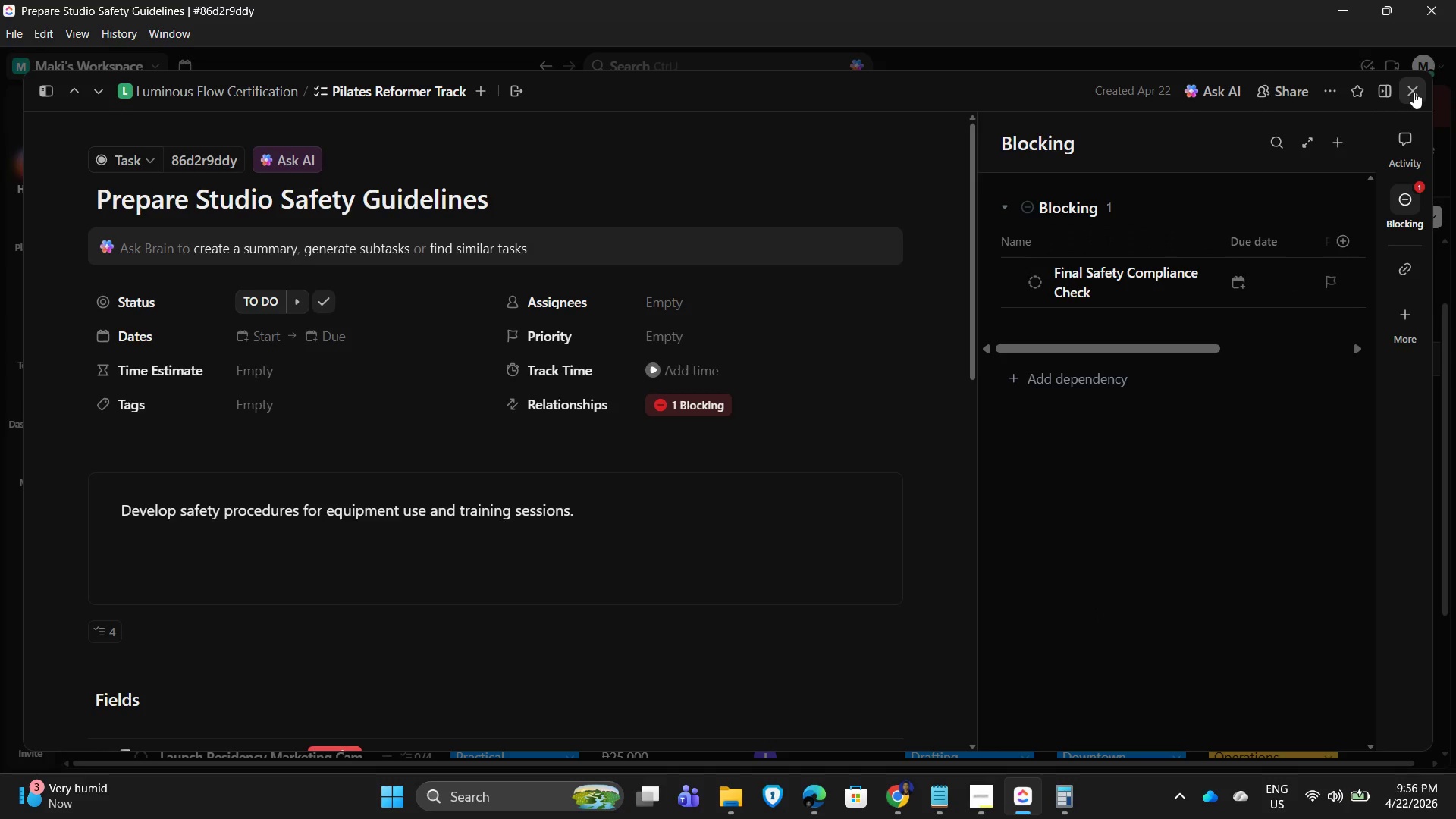 
mouse_move([255, 369])
 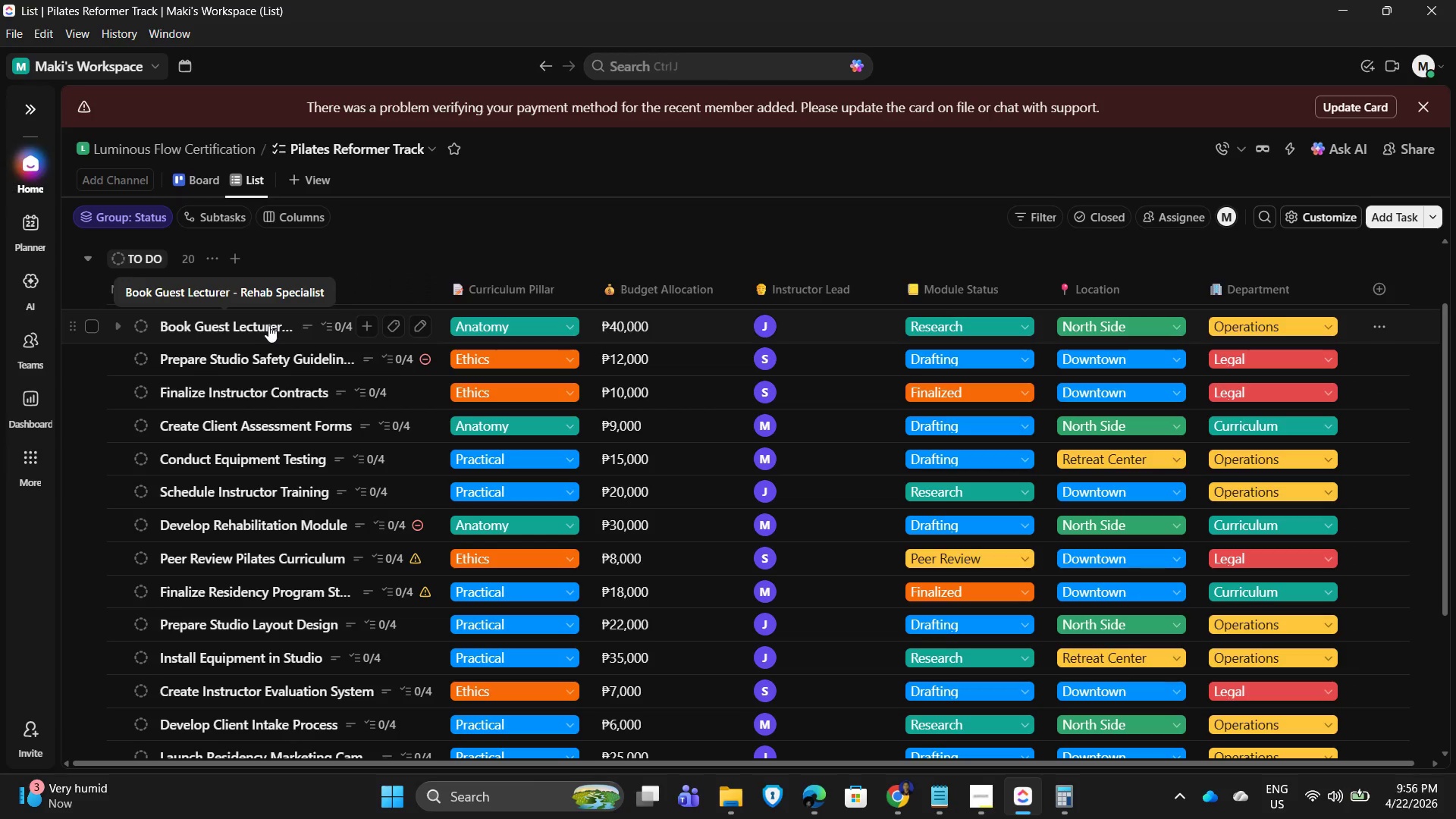 
left_click([259, 393])
 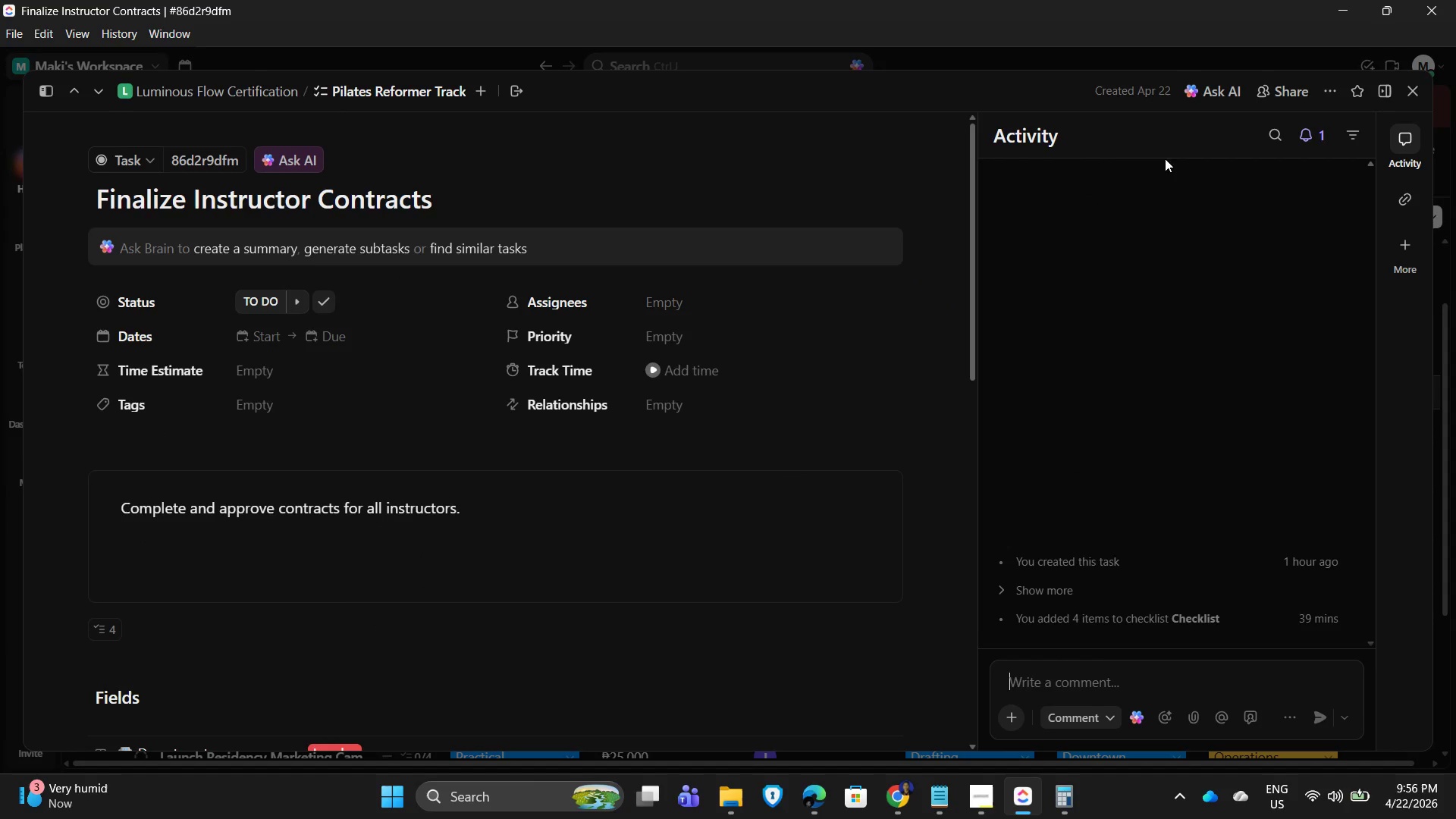 
mouse_move([1080, 512])
 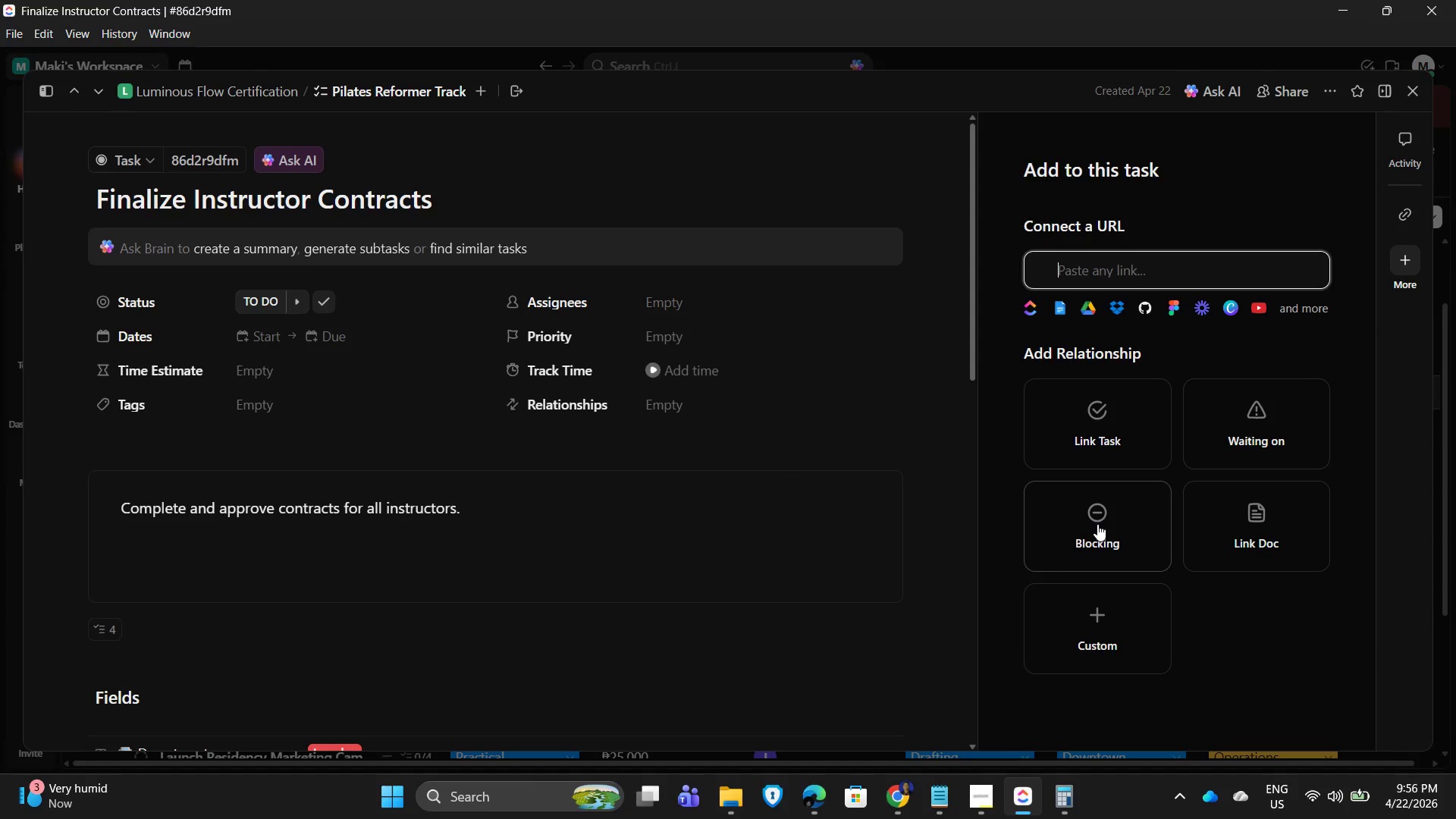 
left_click([1097, 524])
 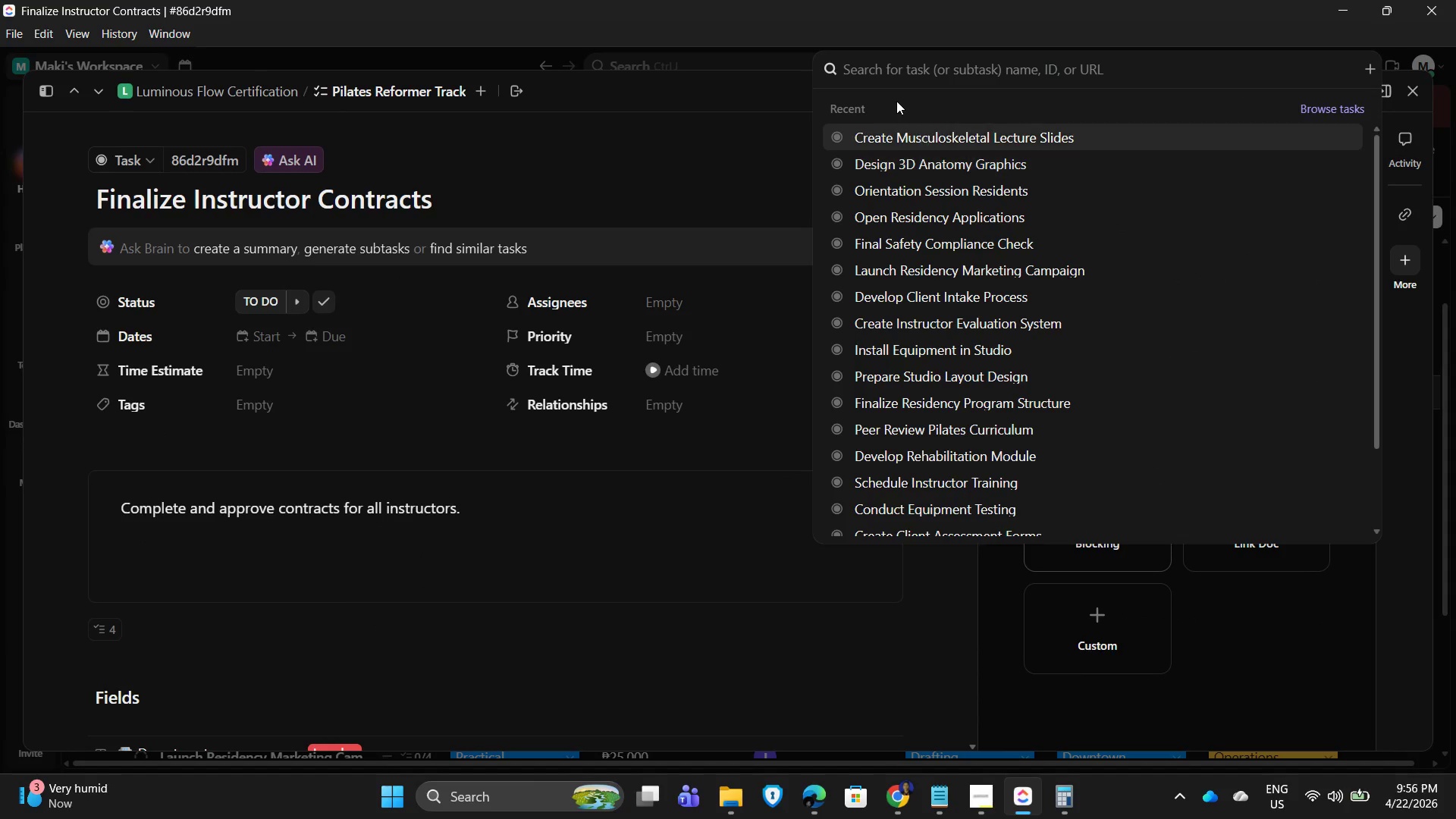 
type(schedu)
 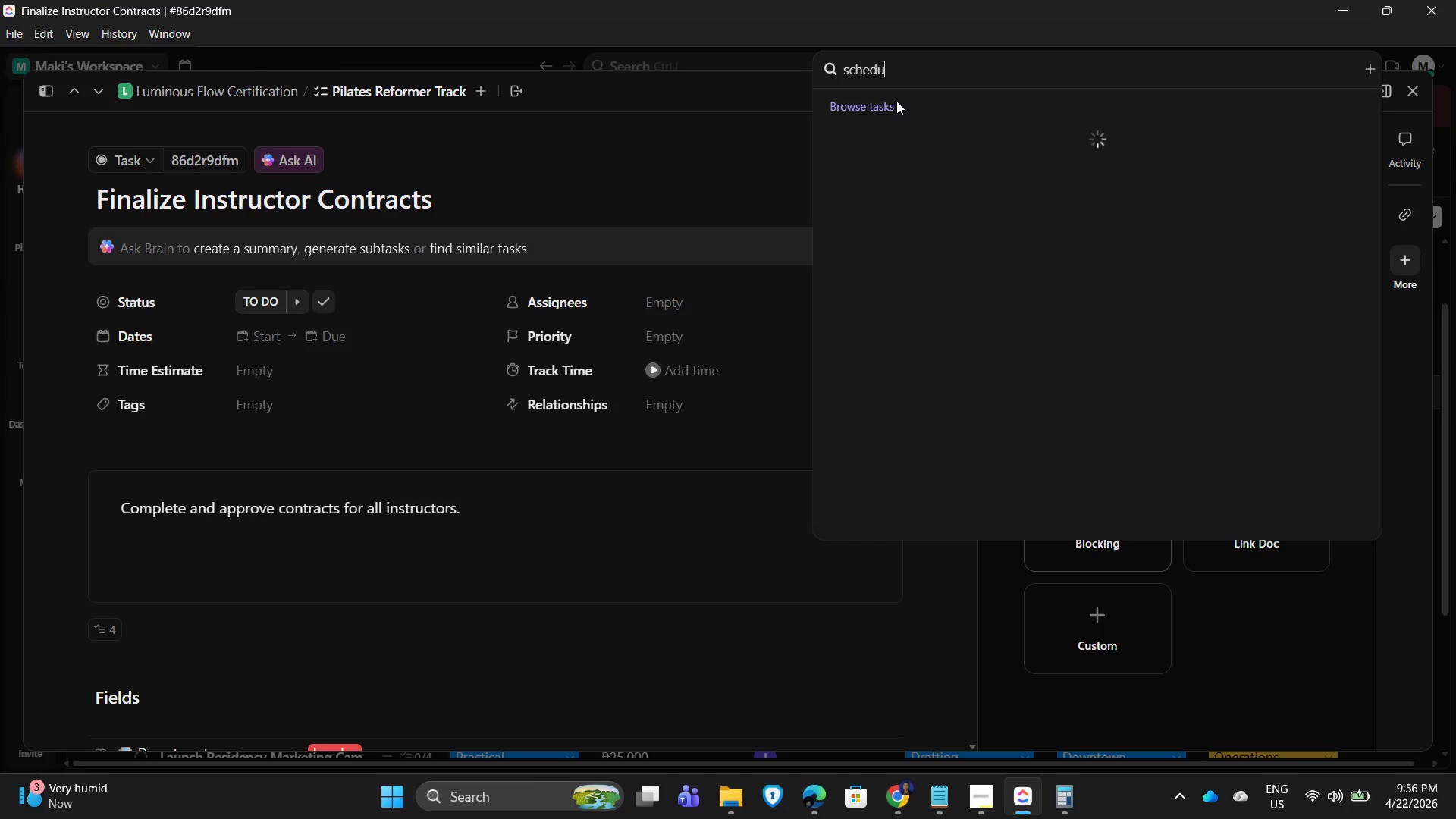 
key(L)
 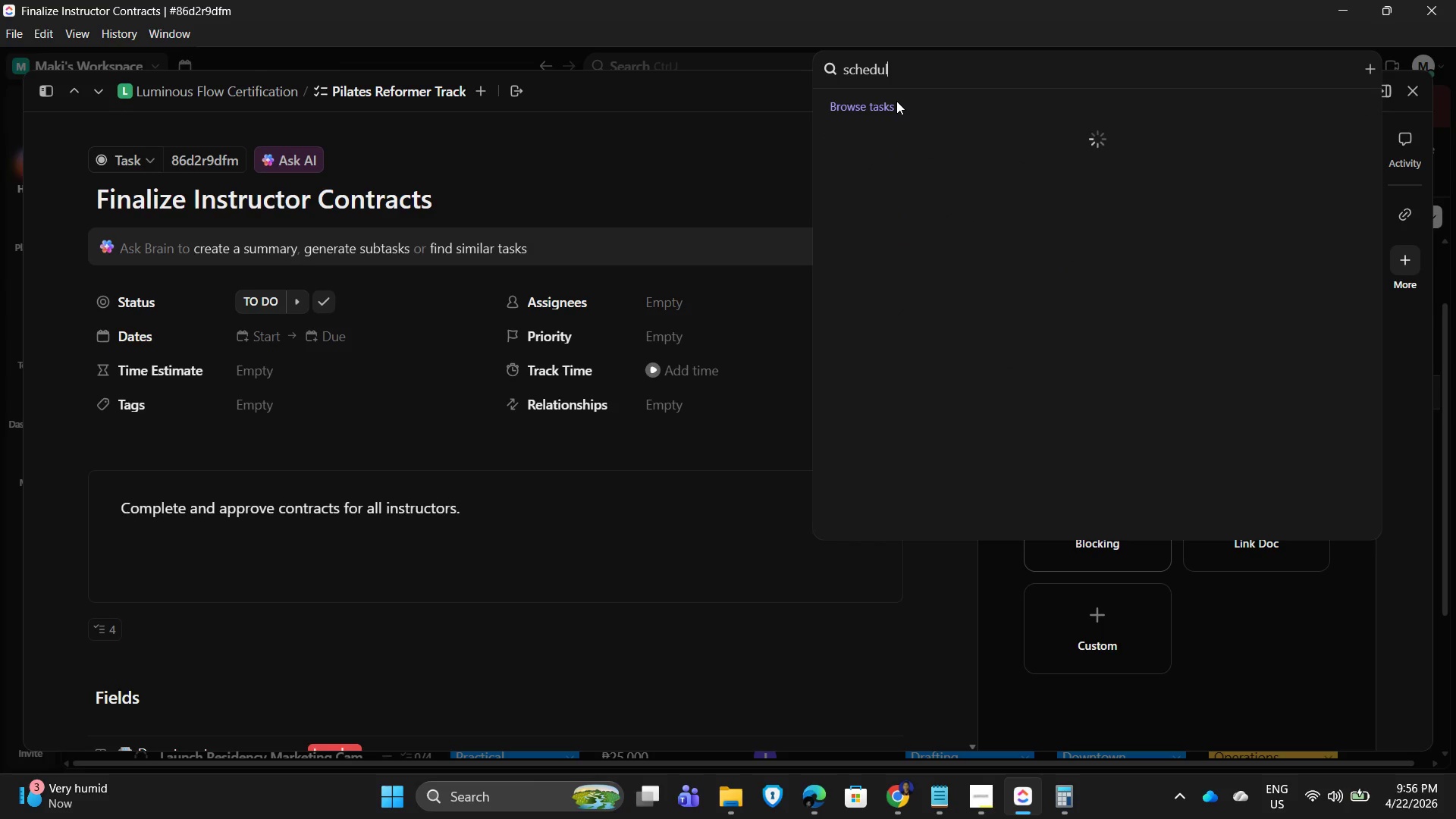 
mouse_move([974, 144])
 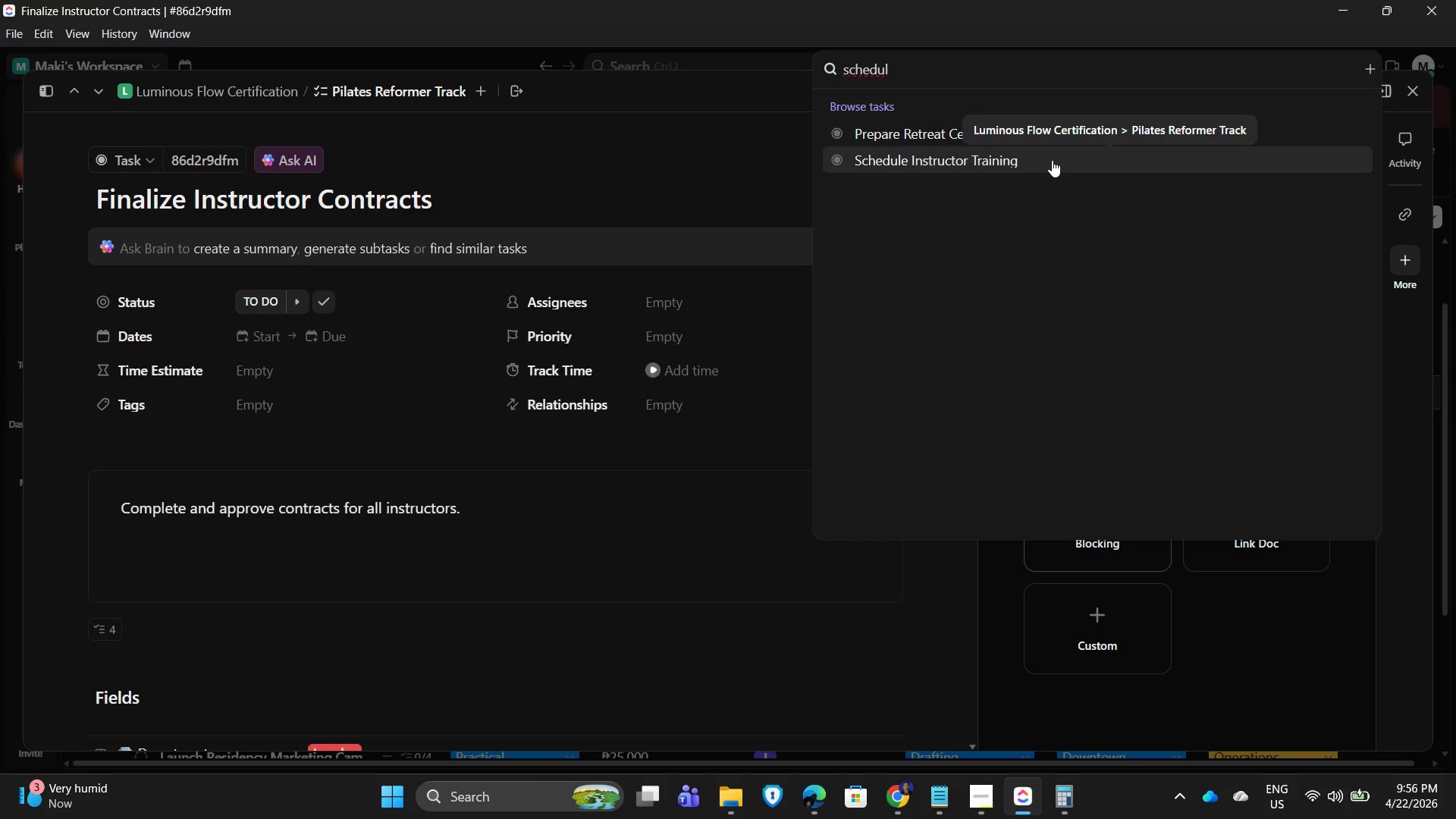 
wait(7.44)
 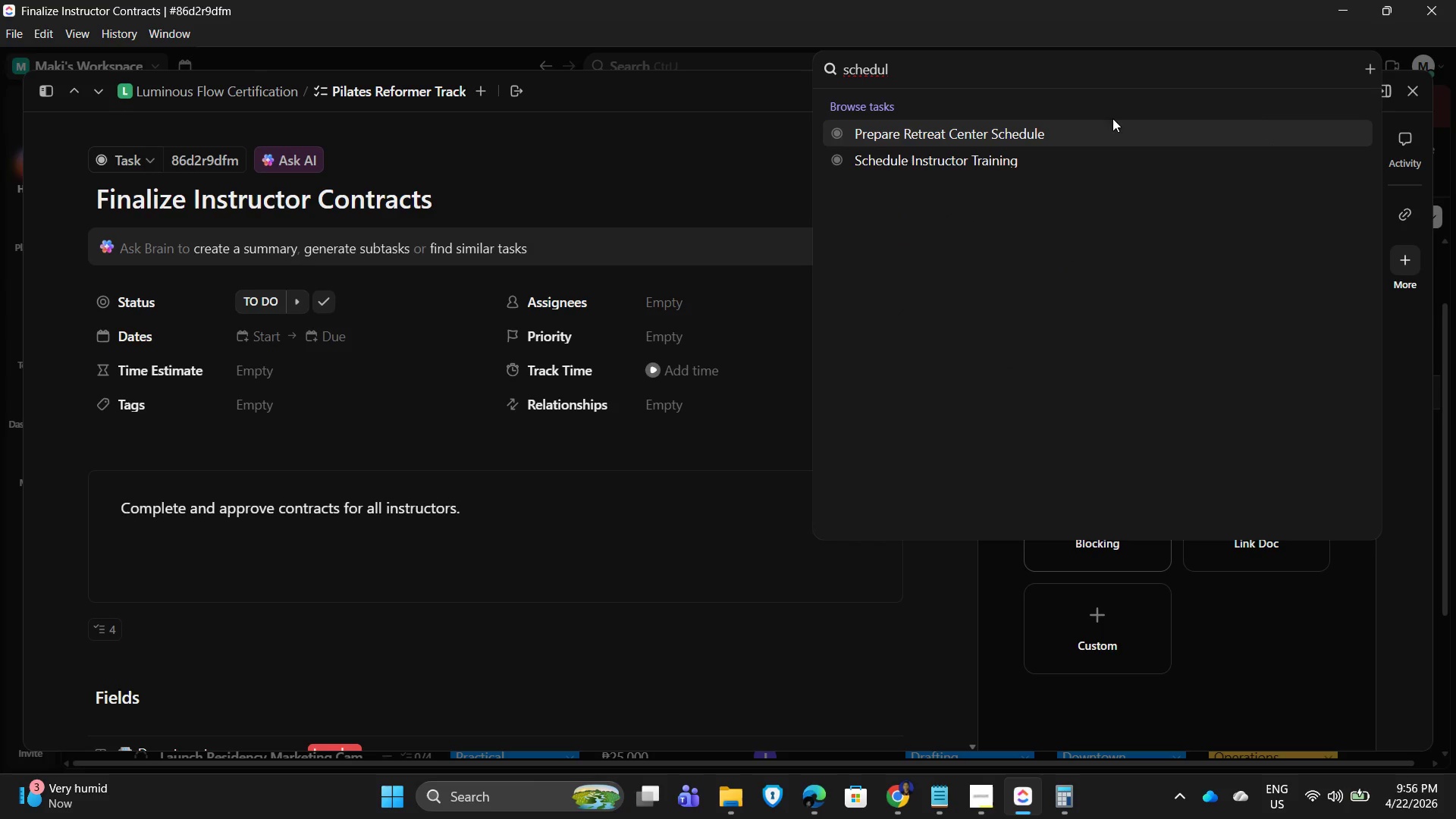 
left_click([1052, 160])
 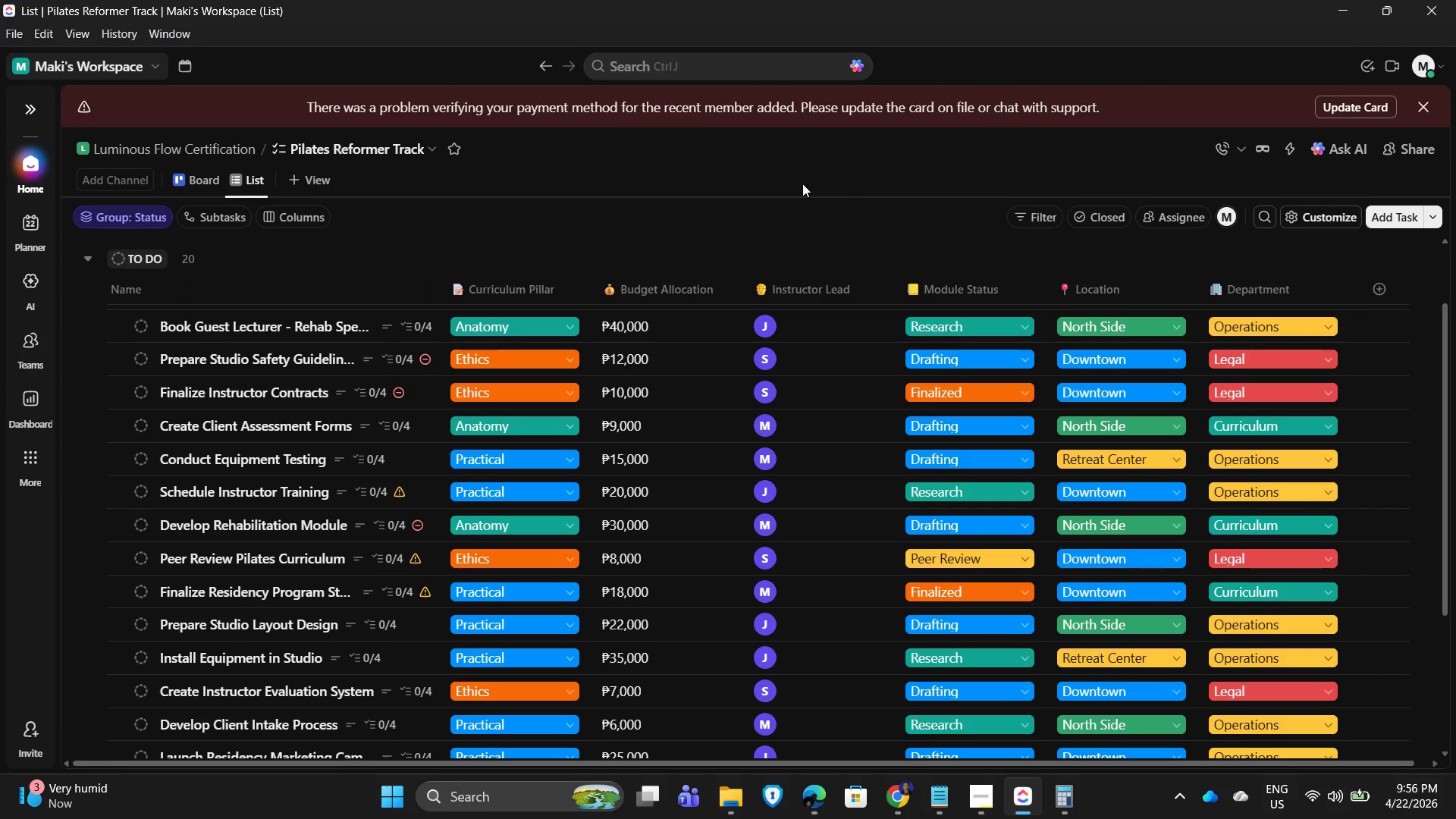 
wait(5.64)
 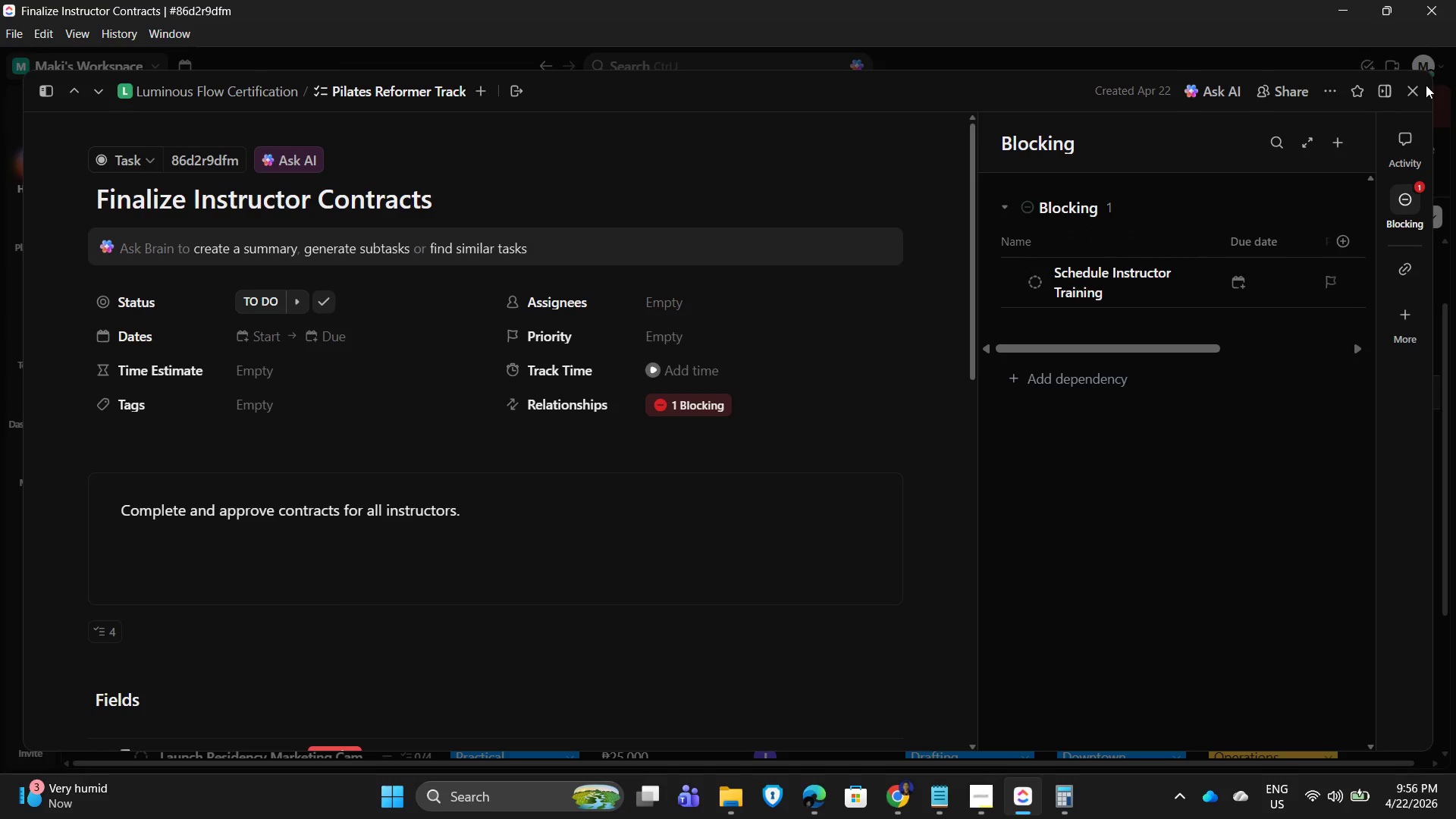 
scroll: coordinate [231, 523], scroll_direction: down, amount: 1.0
 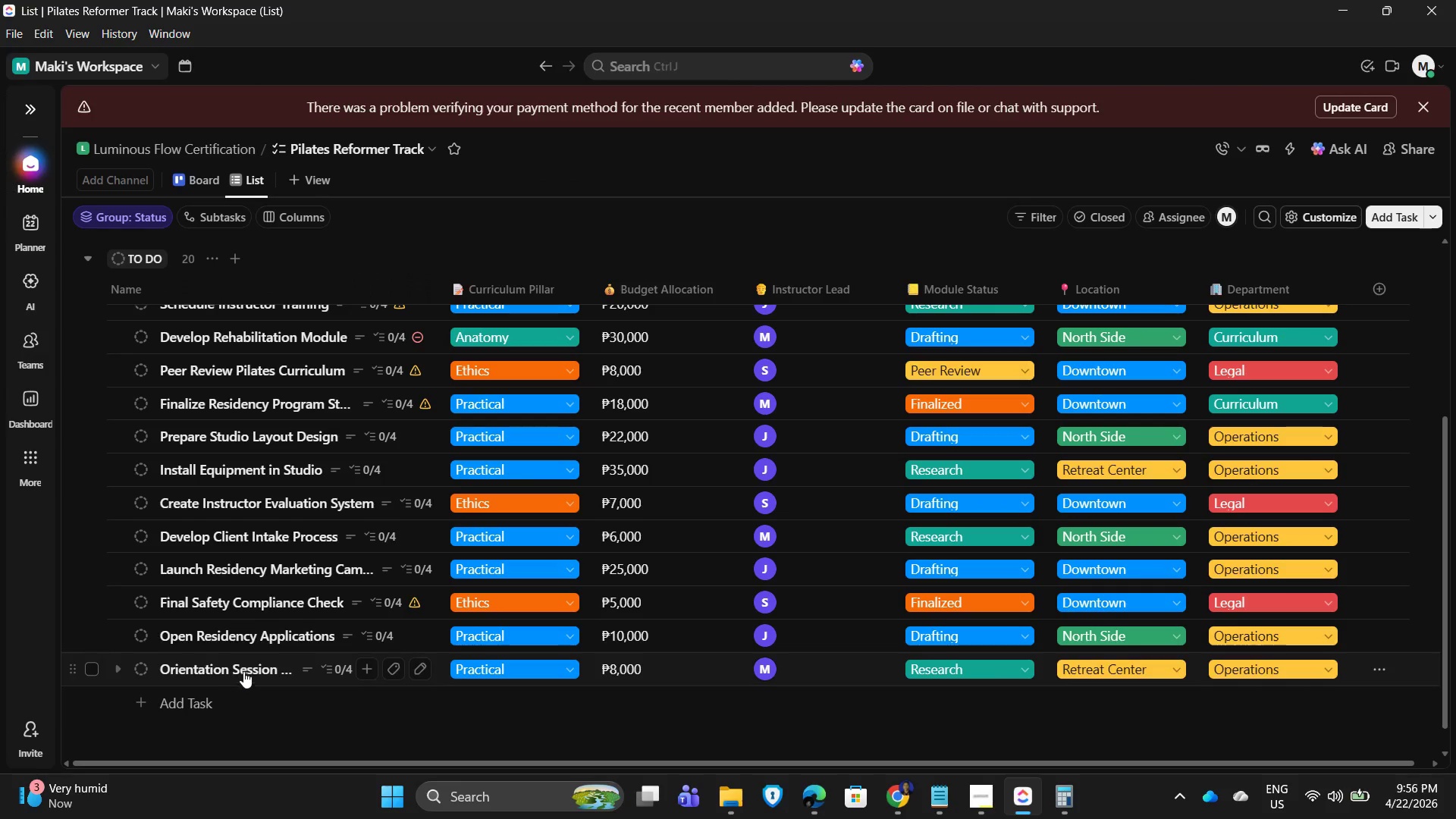 
scroll: coordinate [215, 581], scroll_direction: none, amount: 0.0
 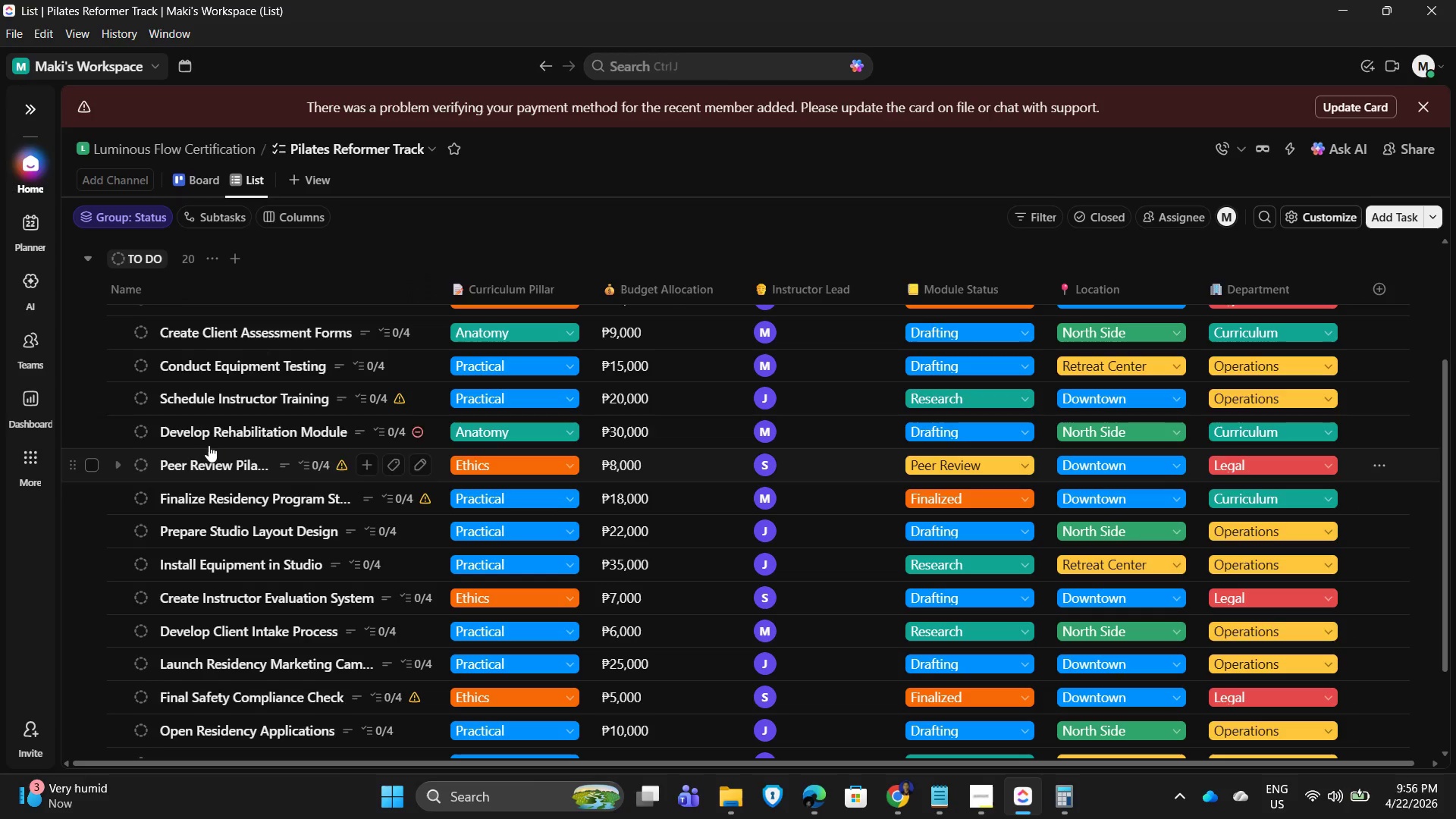 
scroll: coordinate [209, 335], scroll_direction: up, amount: 2.0
 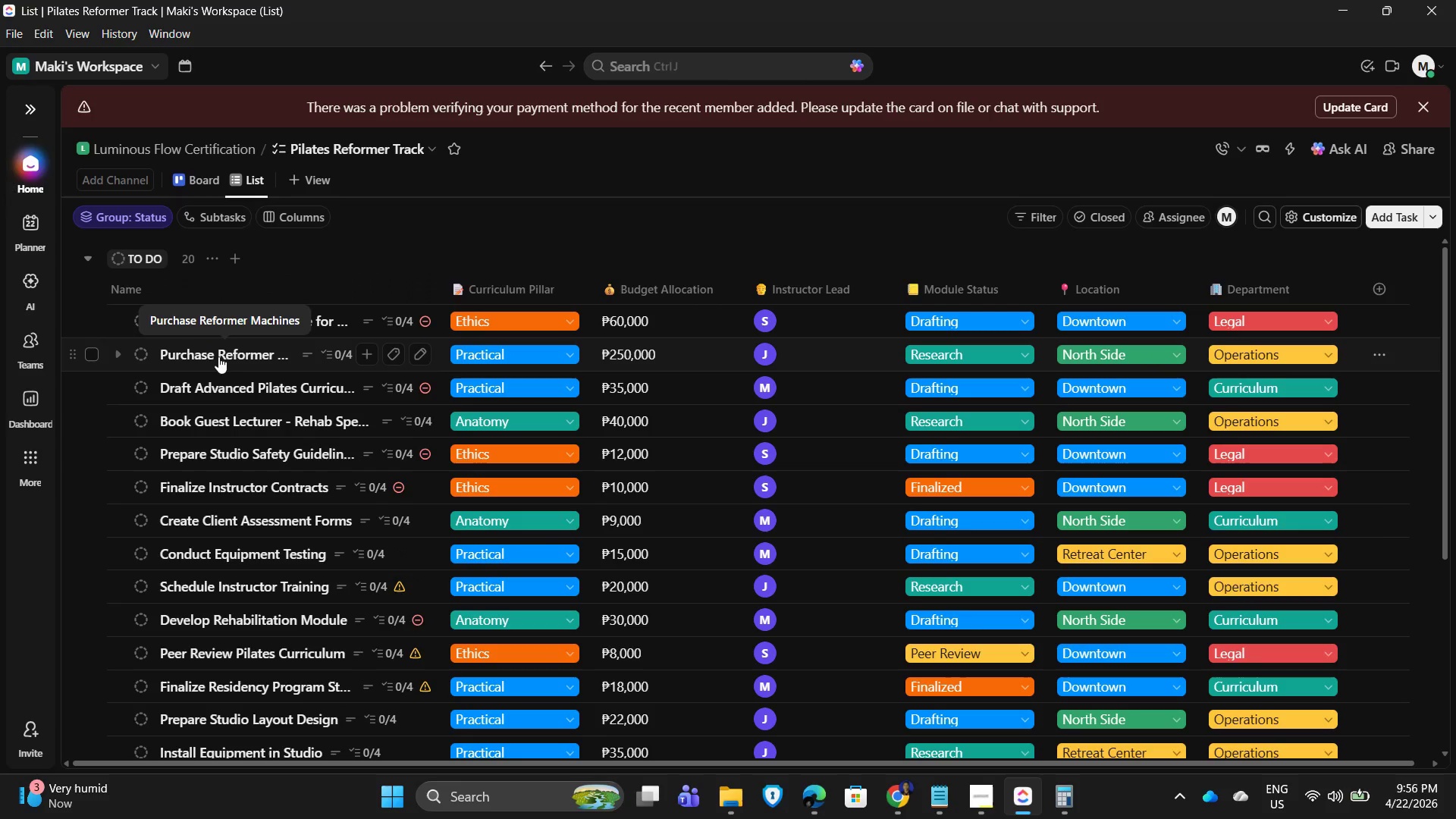 
left_click([218, 356])
 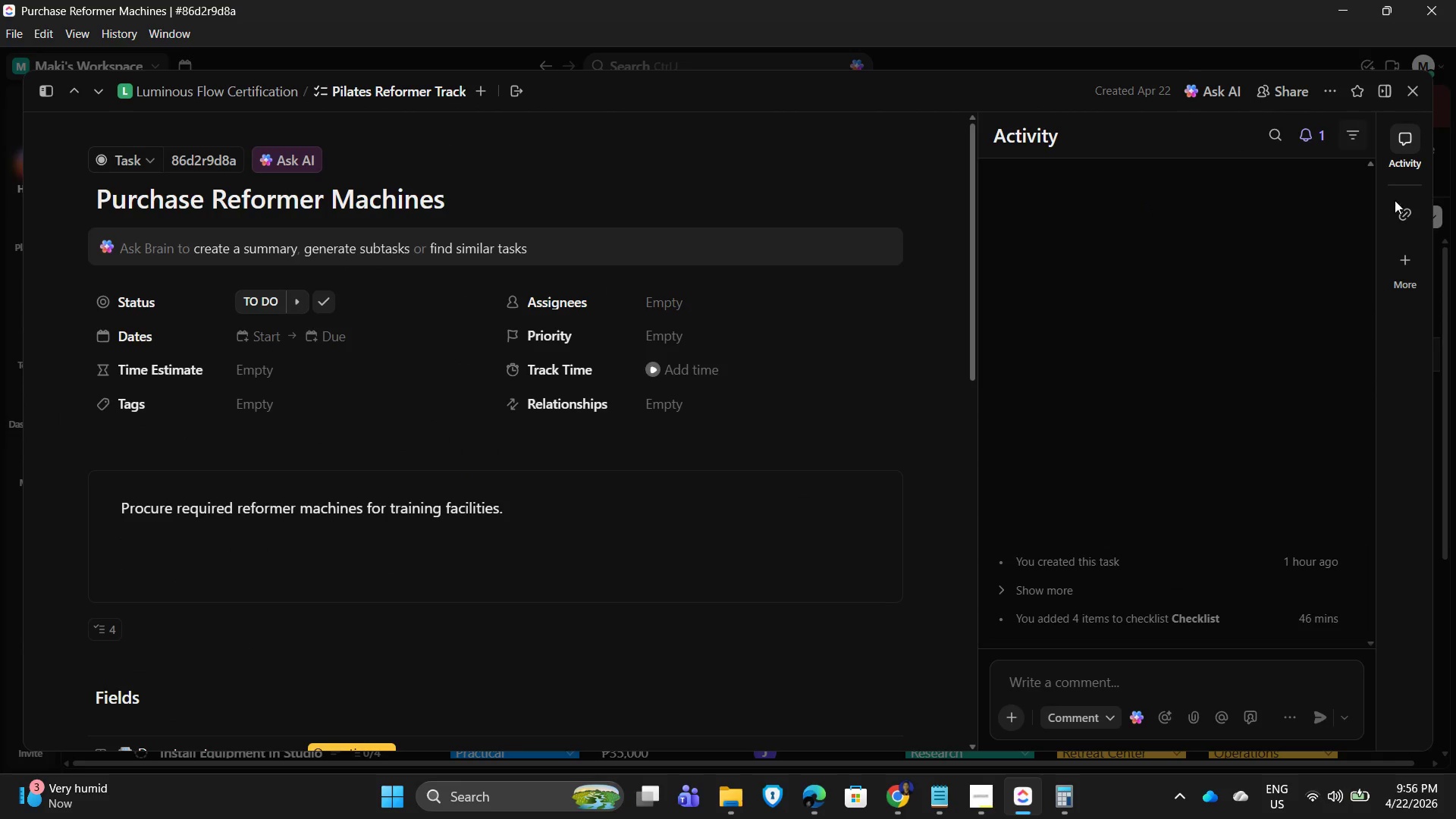 
left_click([1414, 258])
 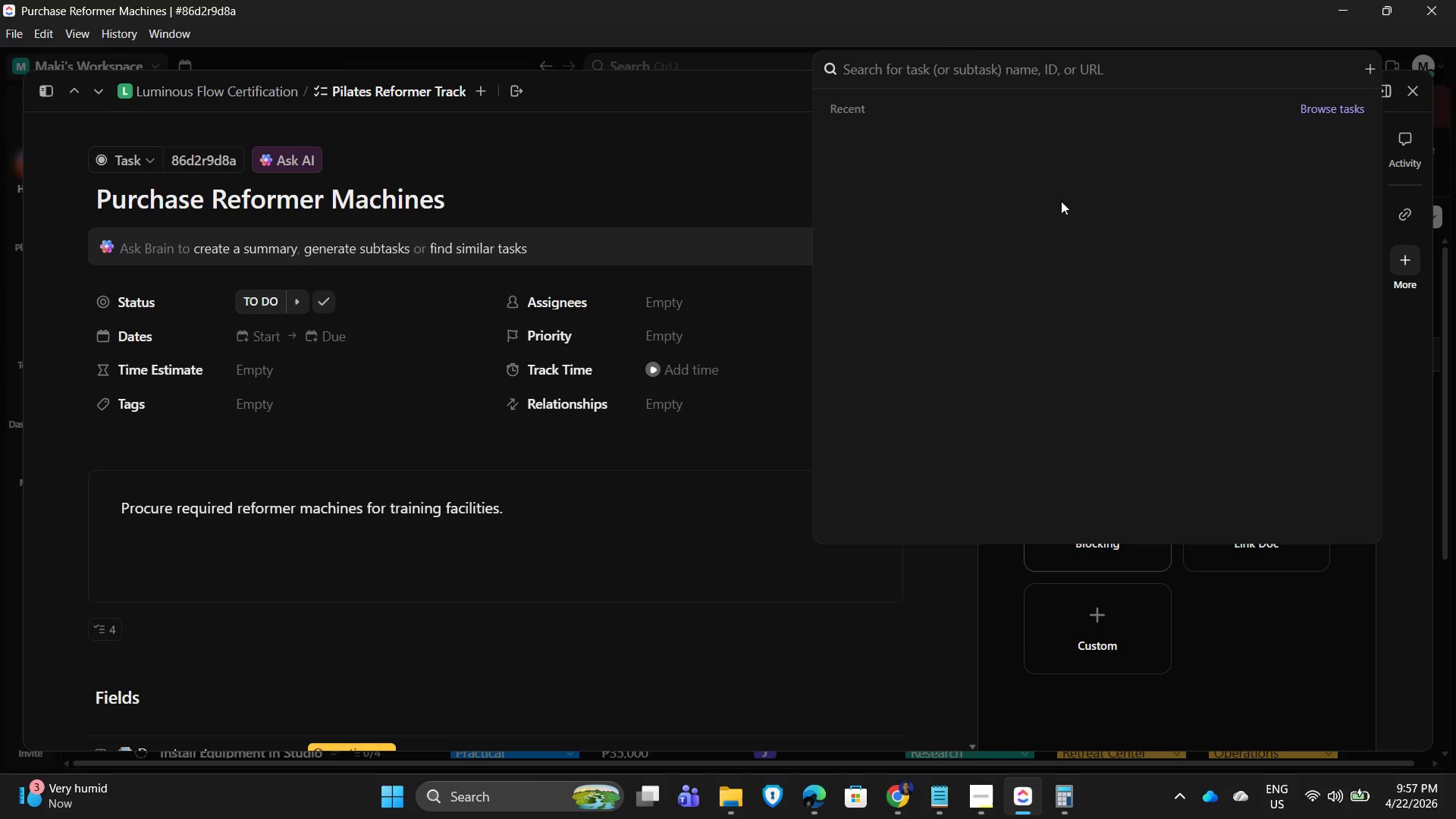 
type(in)
 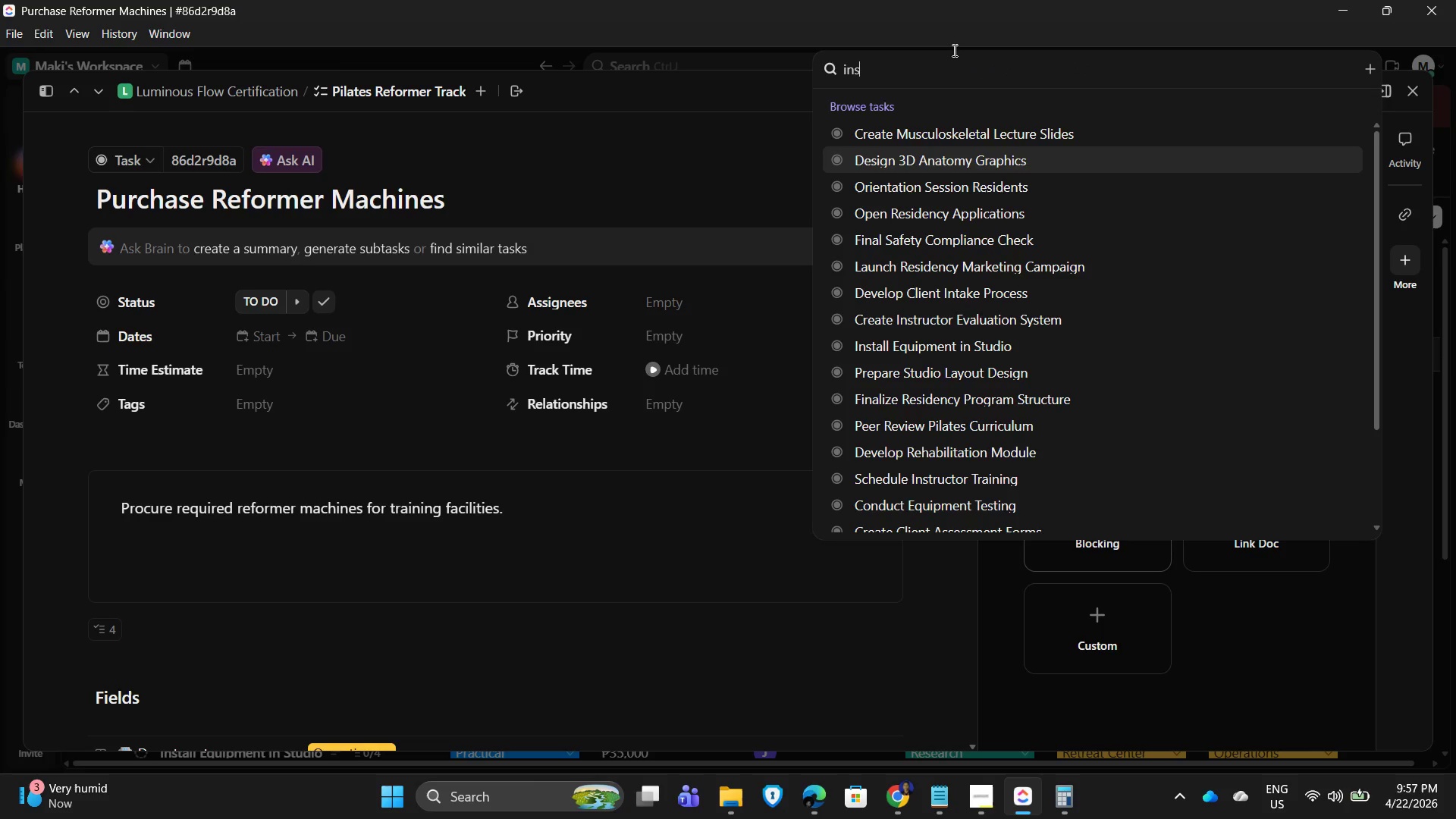 
type(sta)
 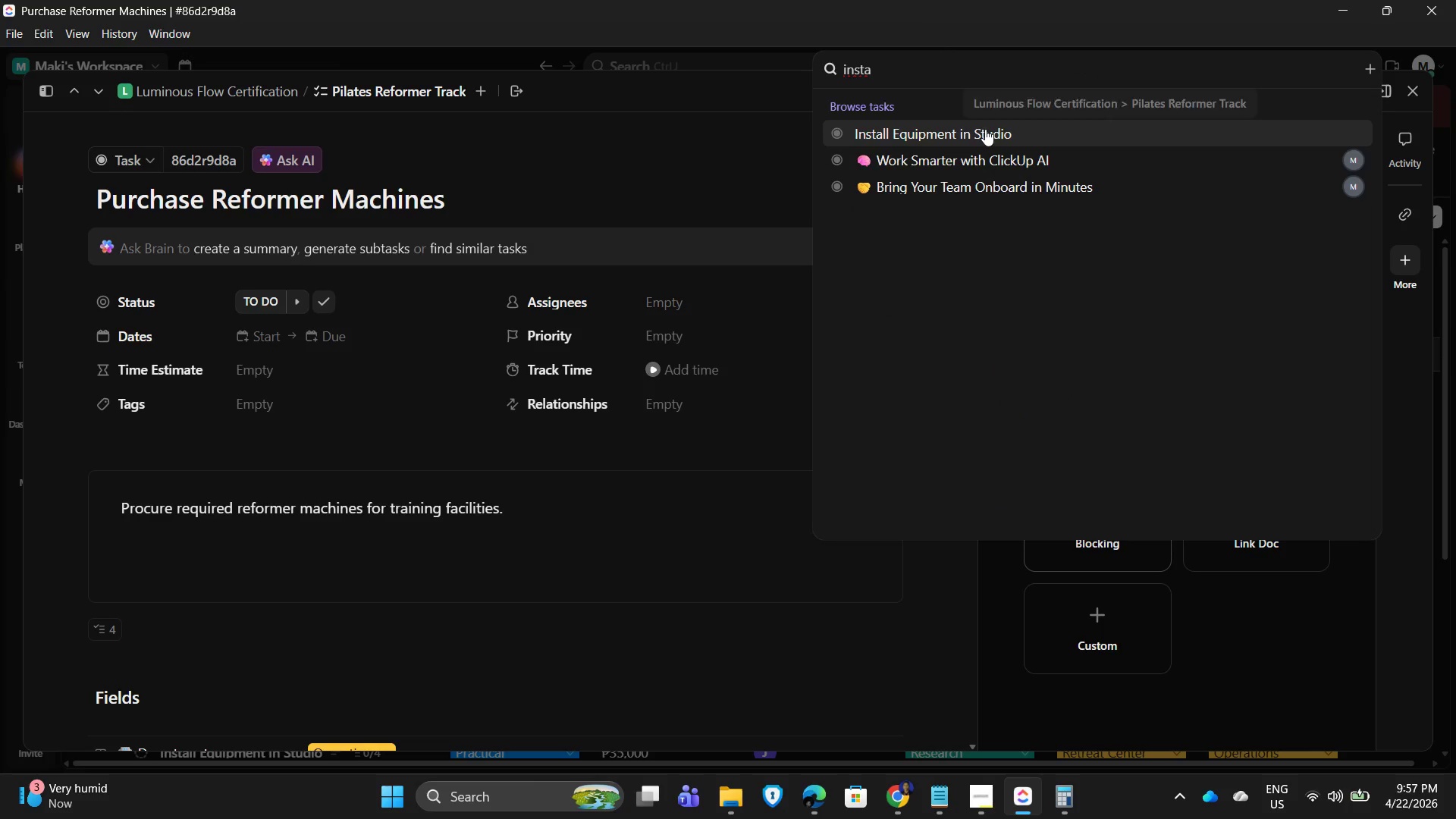 
left_click([990, 129])
 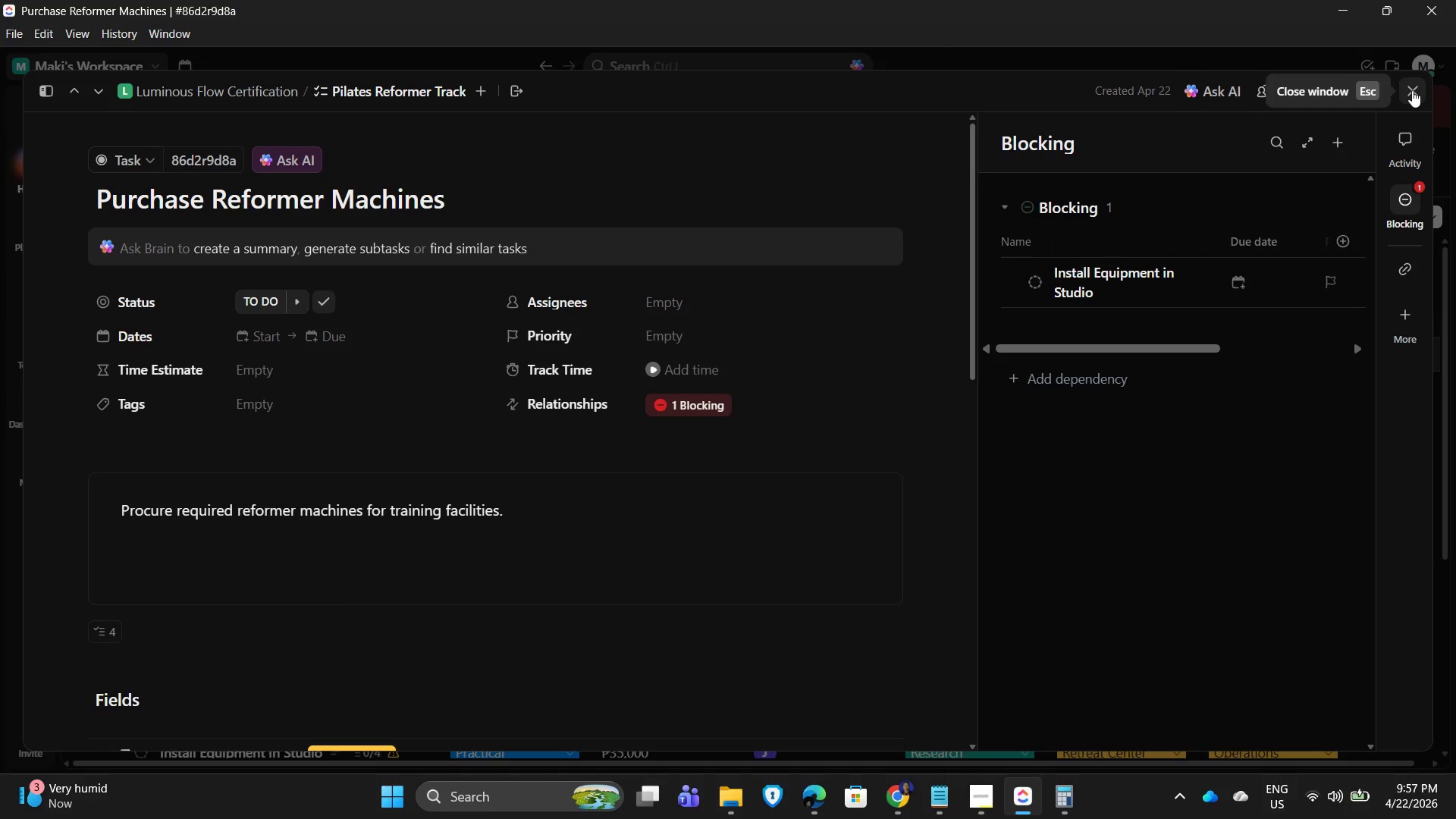 
left_click([1412, 90])
 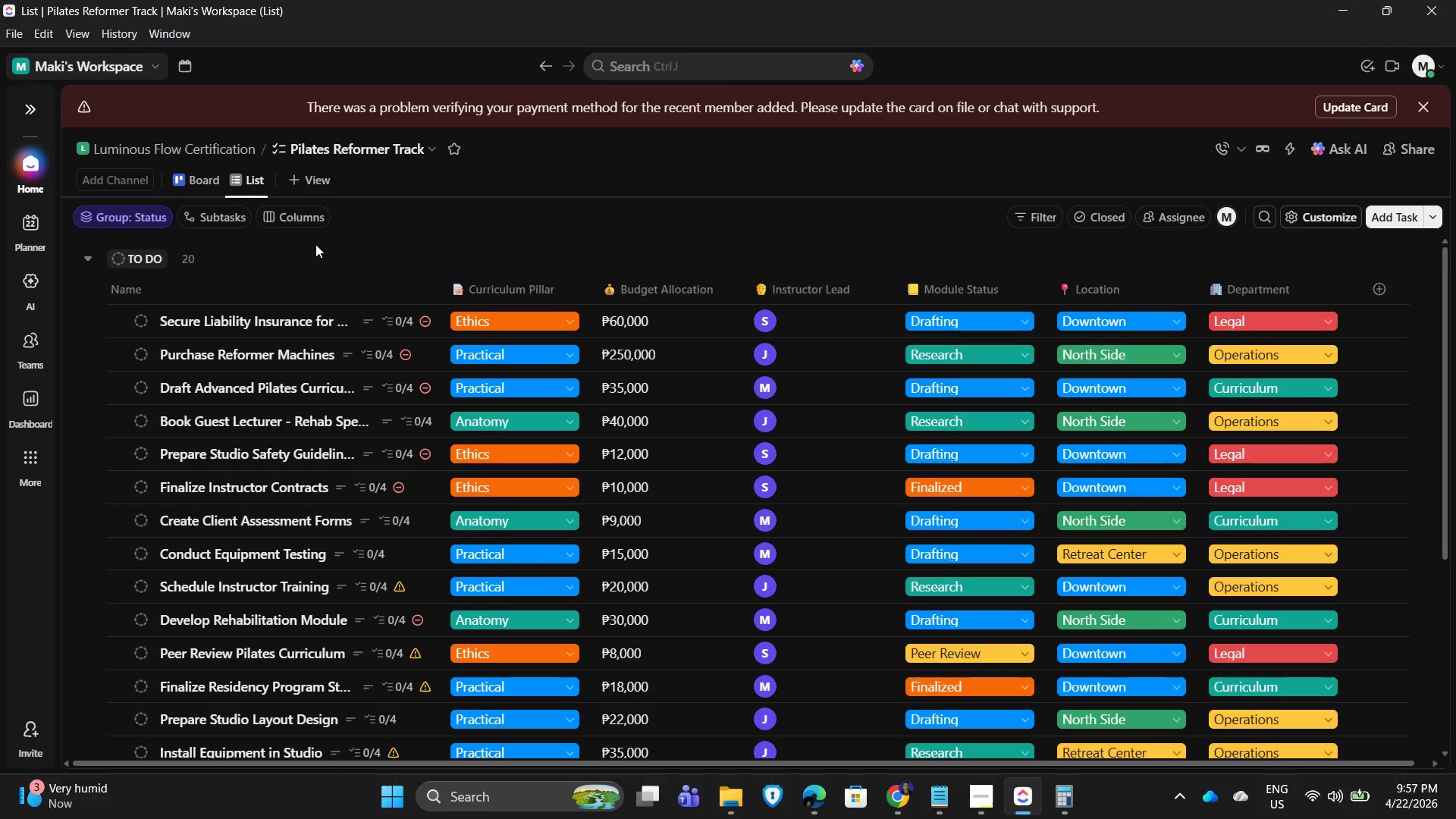 
left_click([228, 454])
 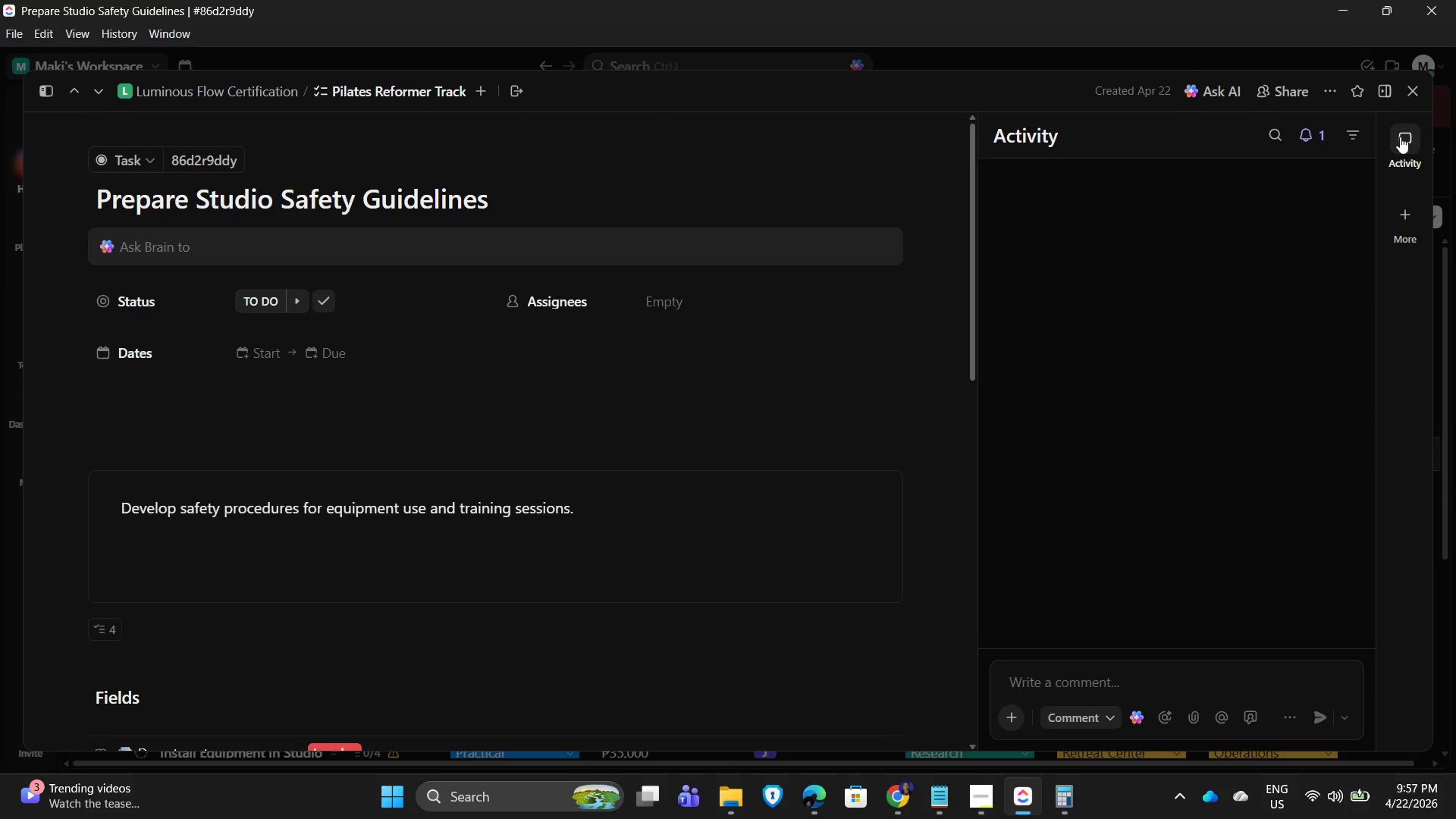 
left_click([1416, 87])
 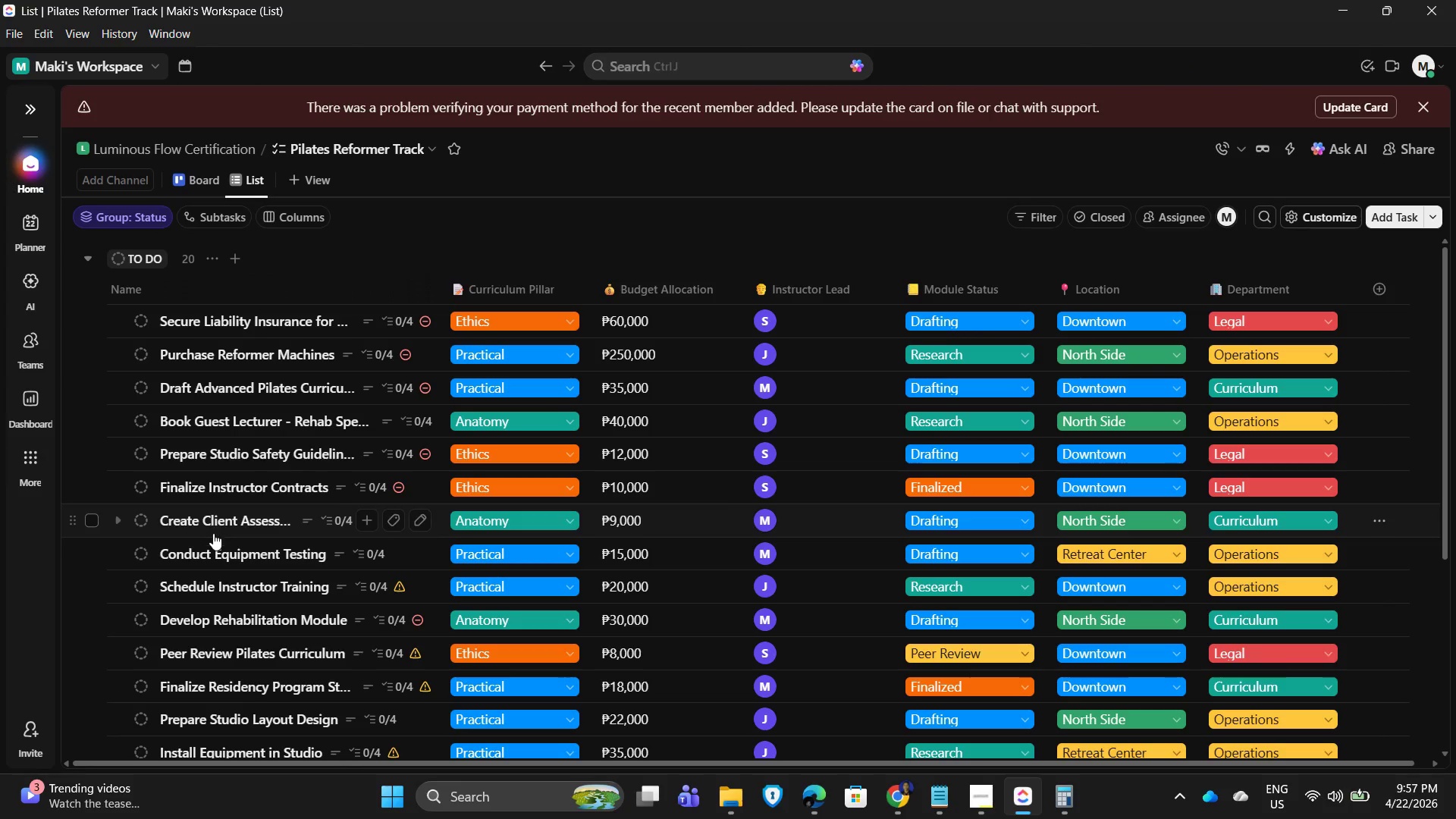 
scroll: coordinate [216, 554], scroll_direction: none, amount: 0.0
 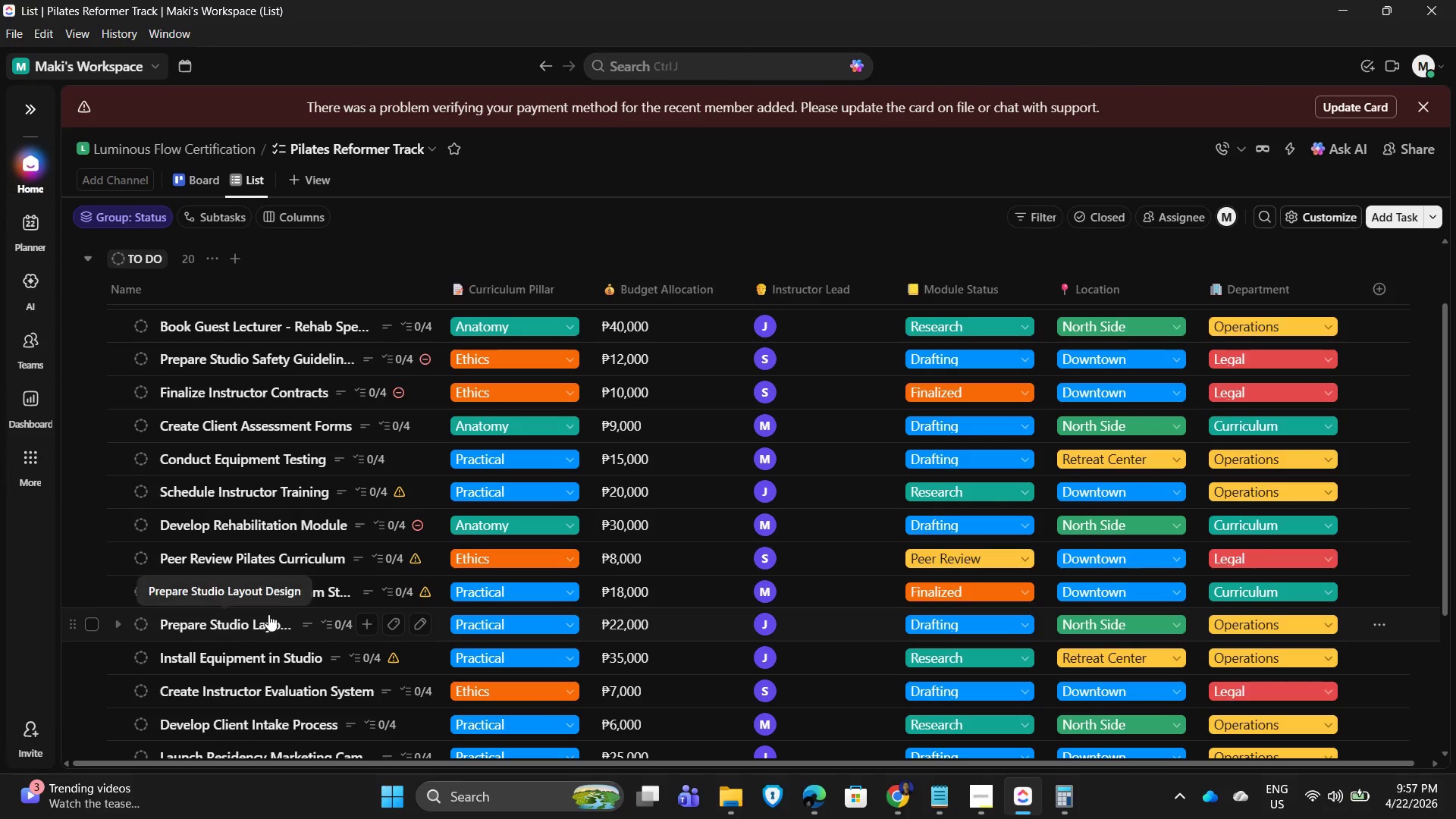 
left_click([235, 625])
 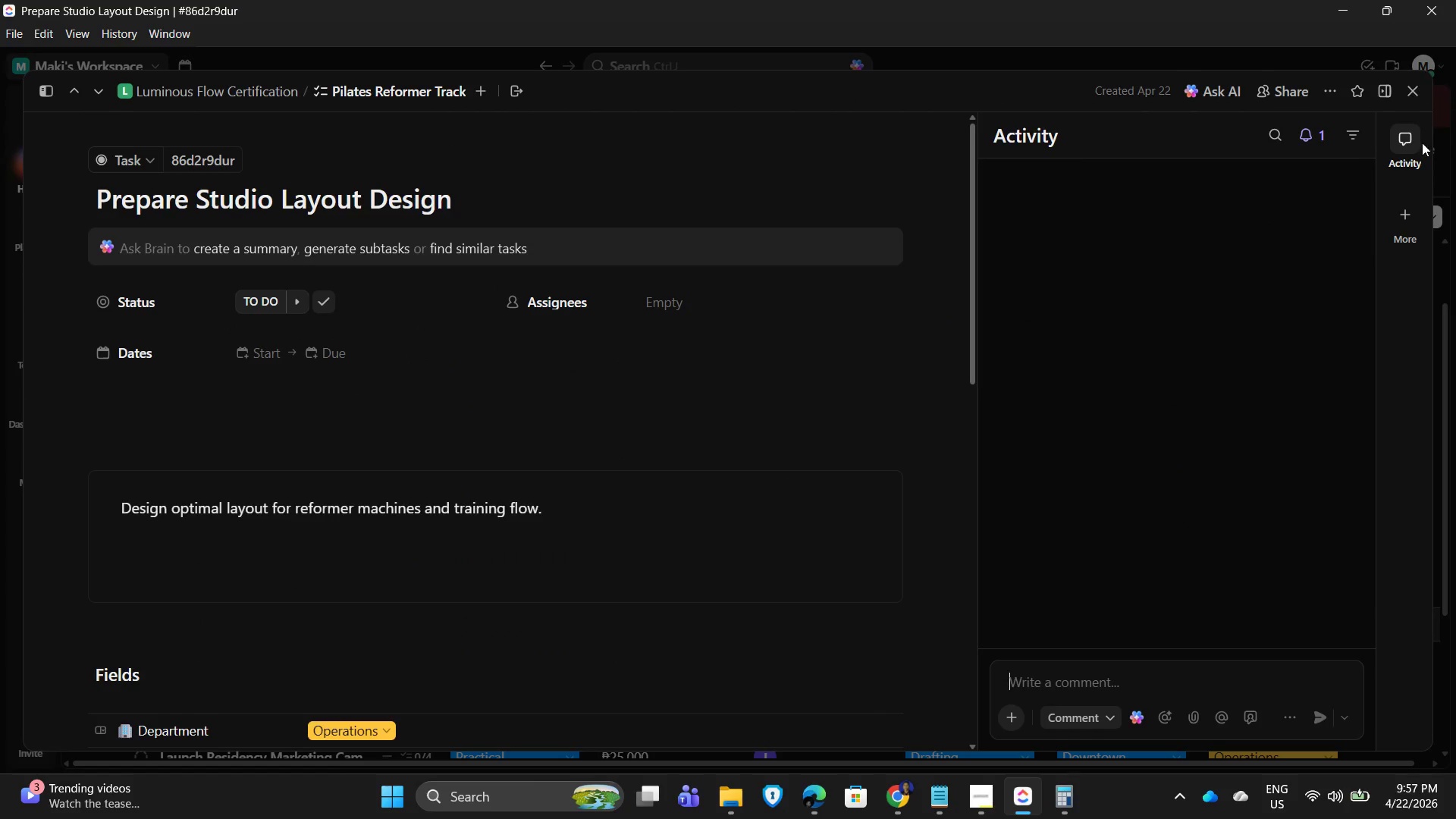 
left_click([1407, 215])
 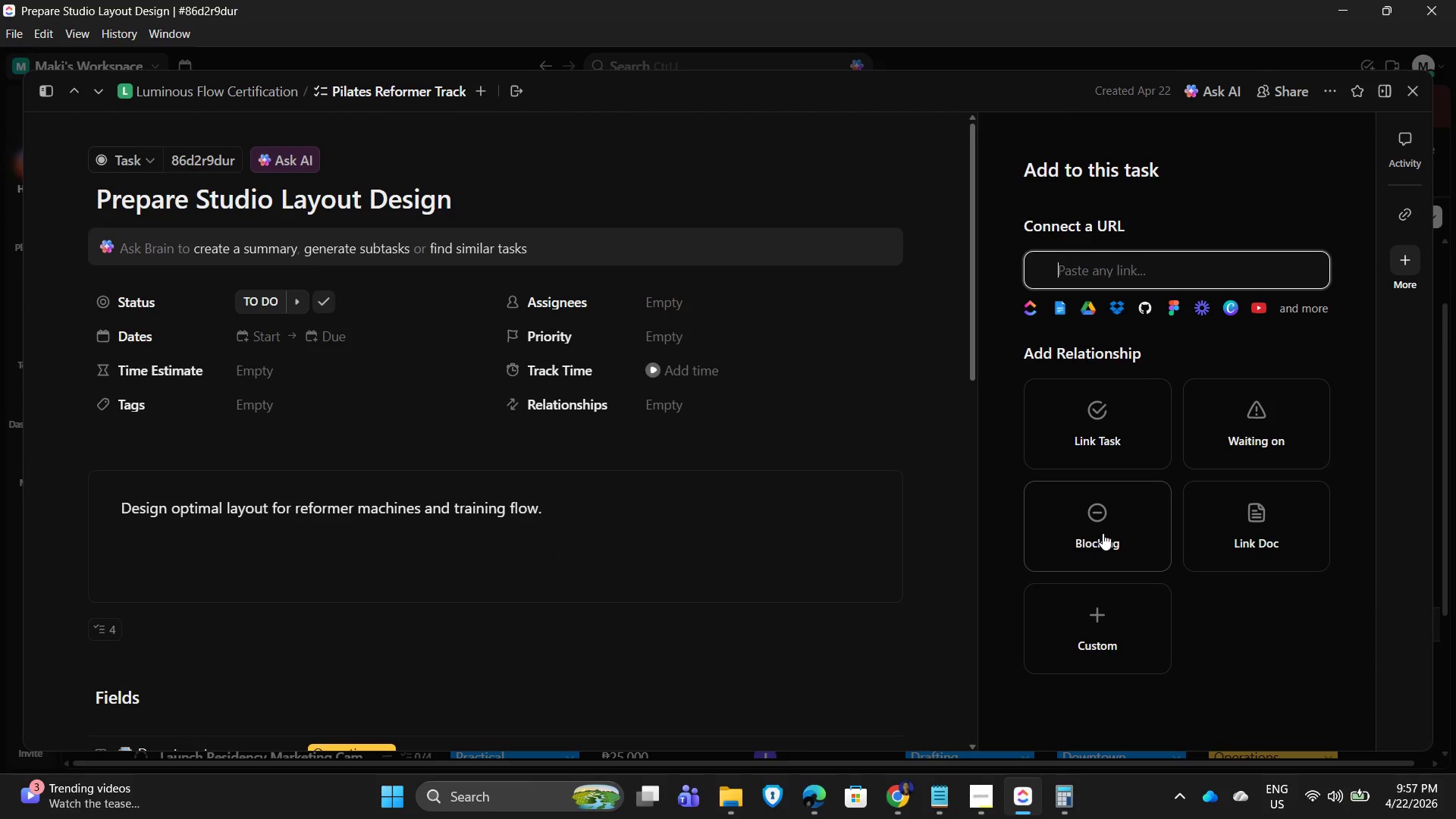 
left_click([1103, 533])
 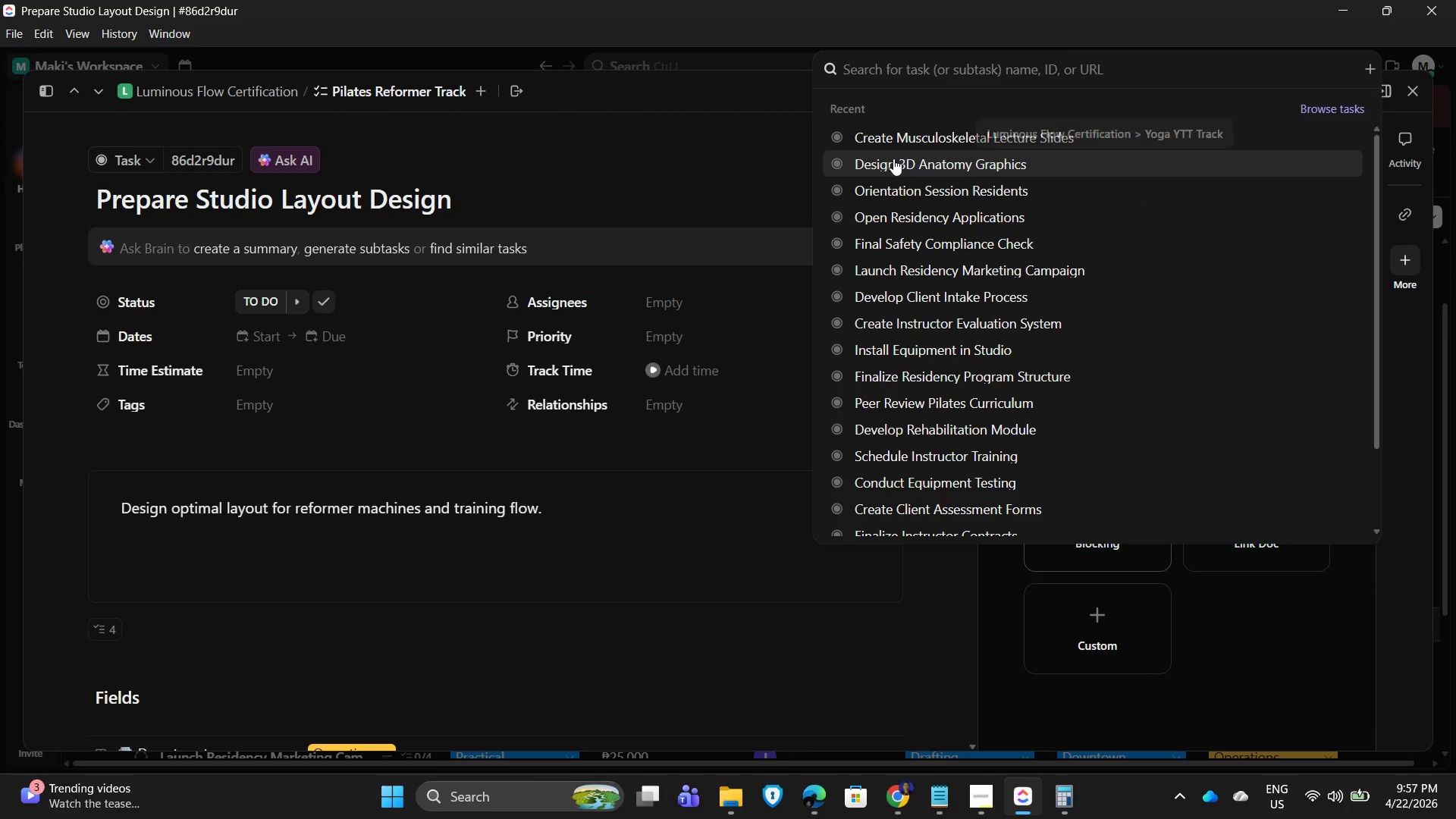 
type(install)
 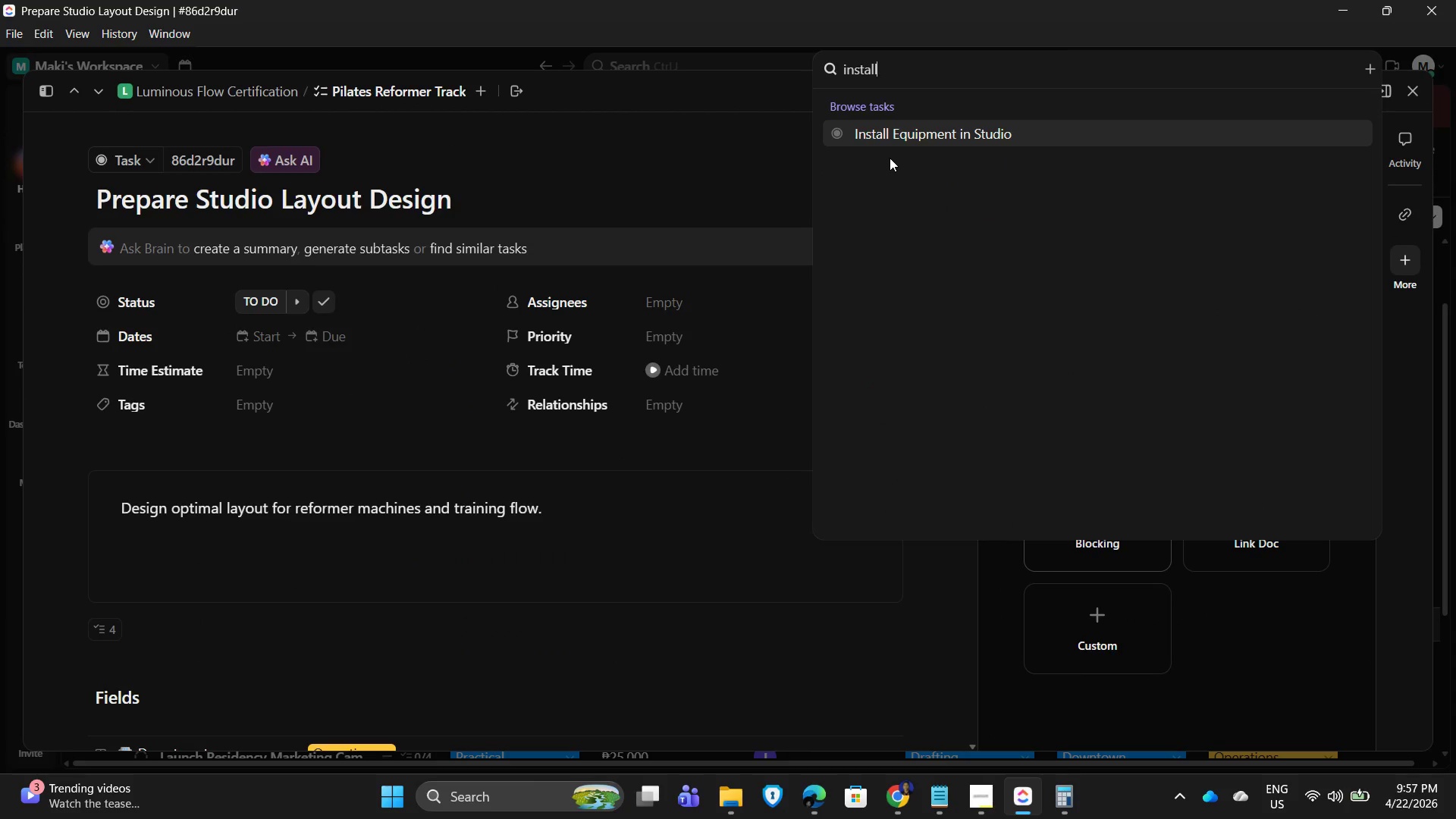 
left_click([962, 125])
 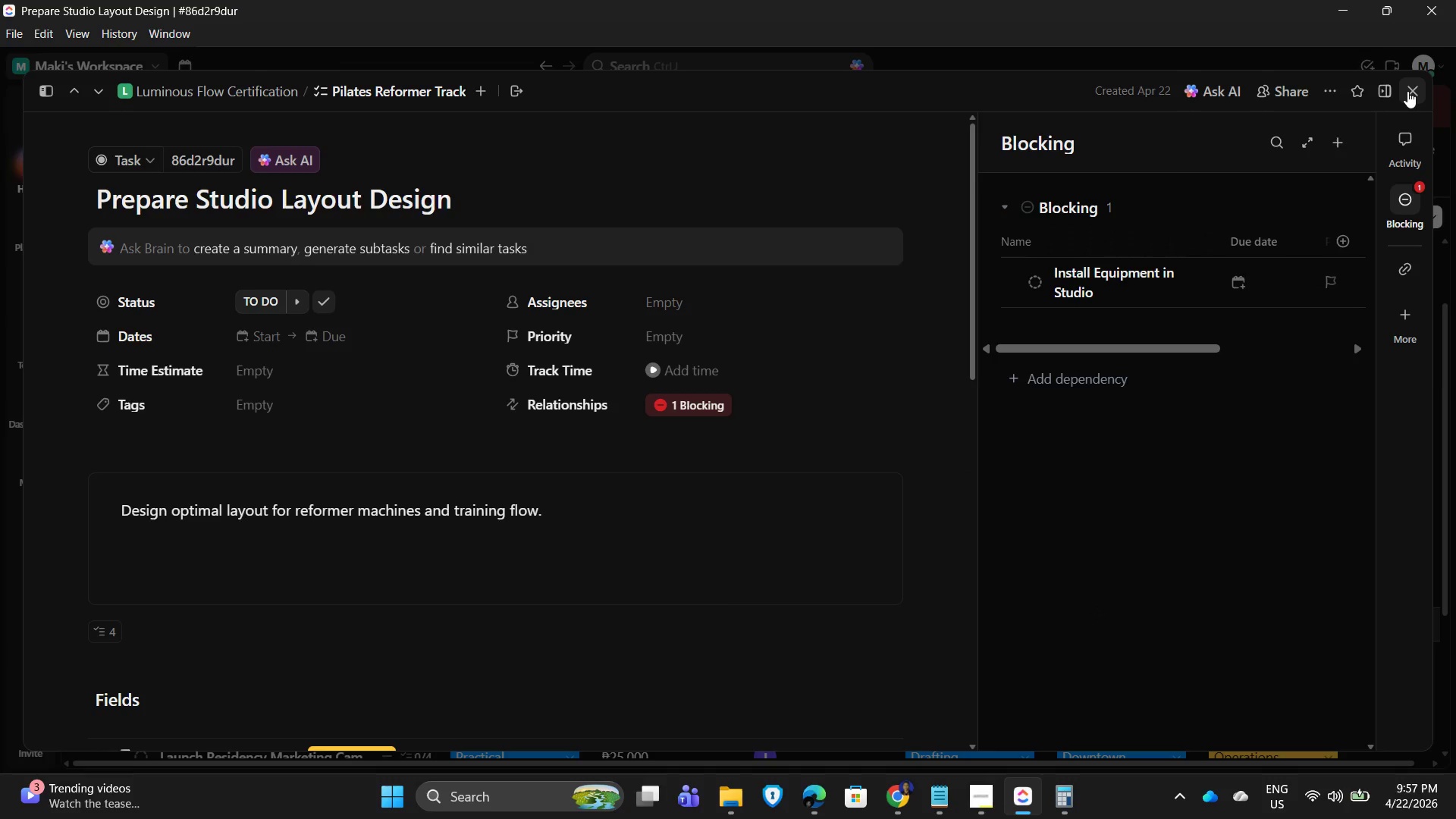 
left_click([1407, 90])
 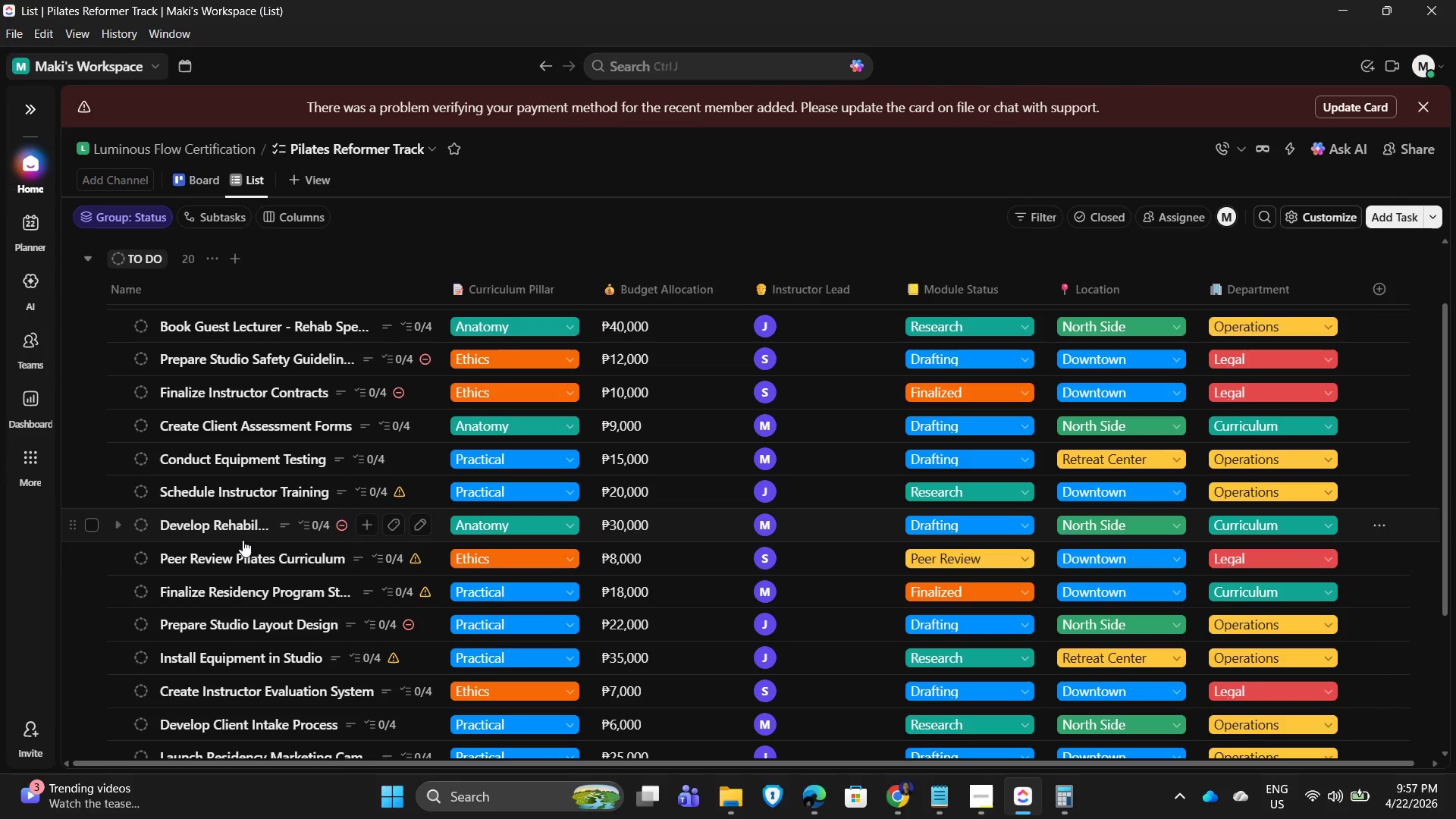 
scroll: coordinate [234, 615], scroll_direction: down, amount: 1.0
 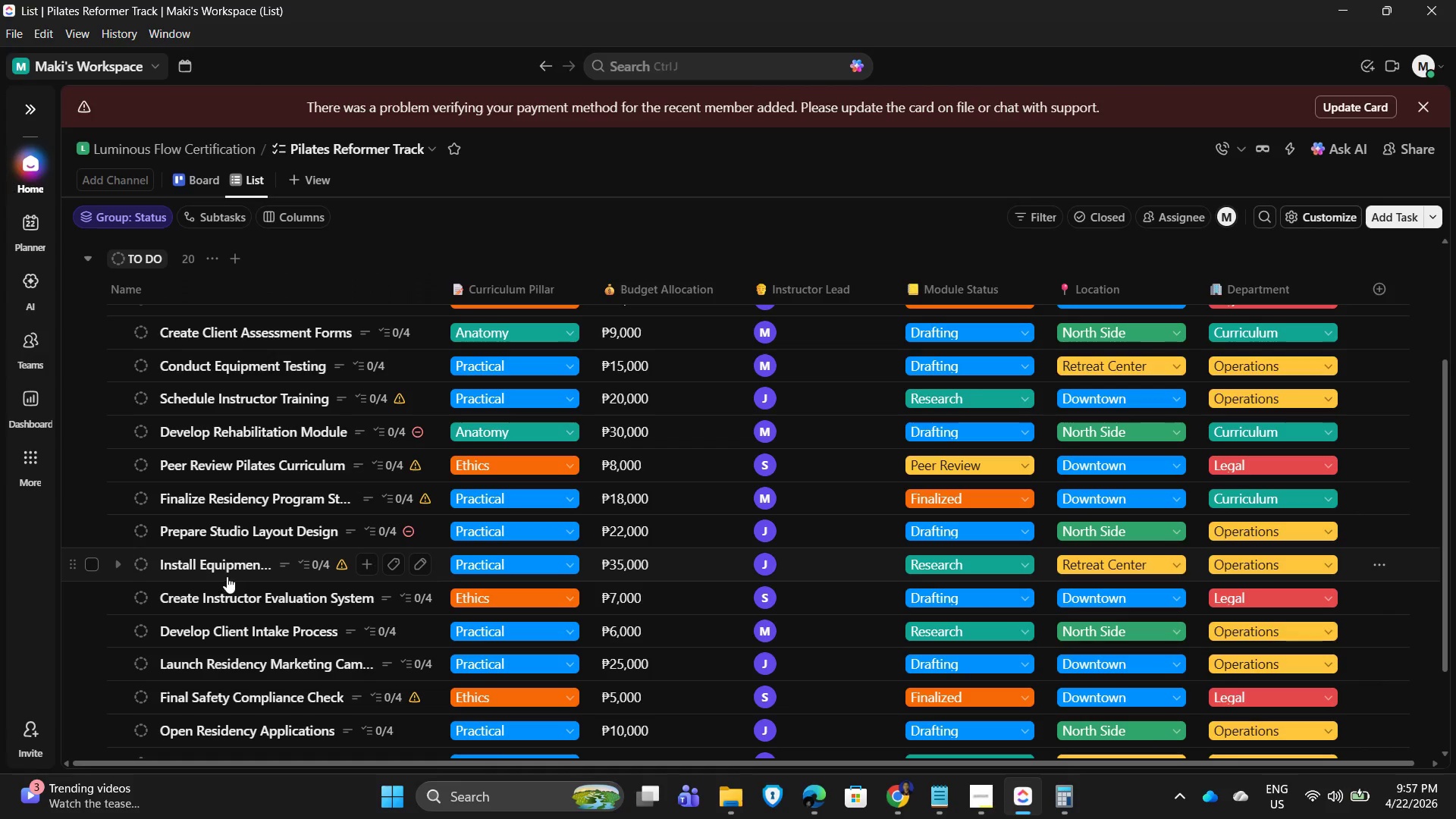 
left_click([235, 564])
 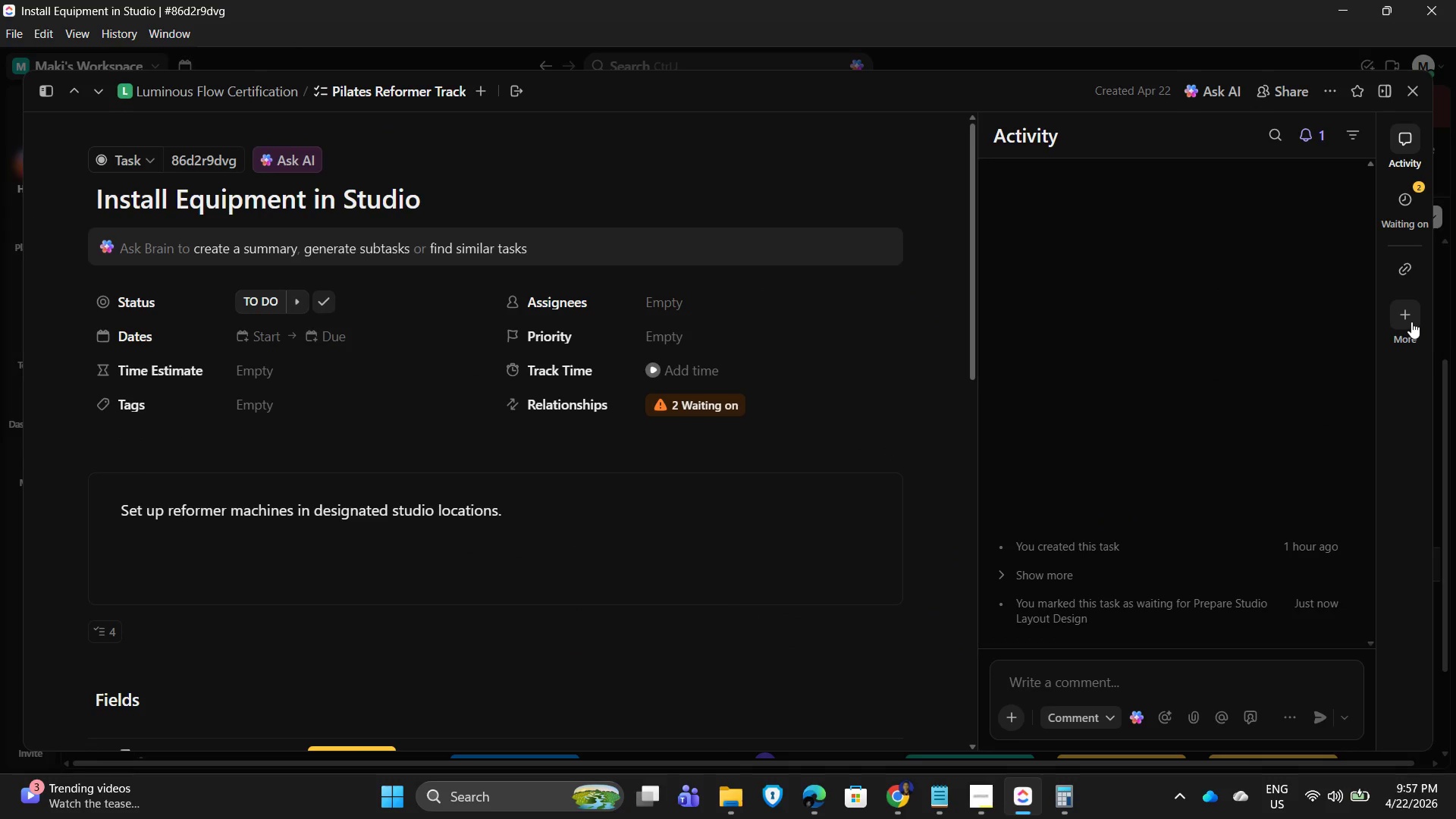 
left_click([1097, 517])
 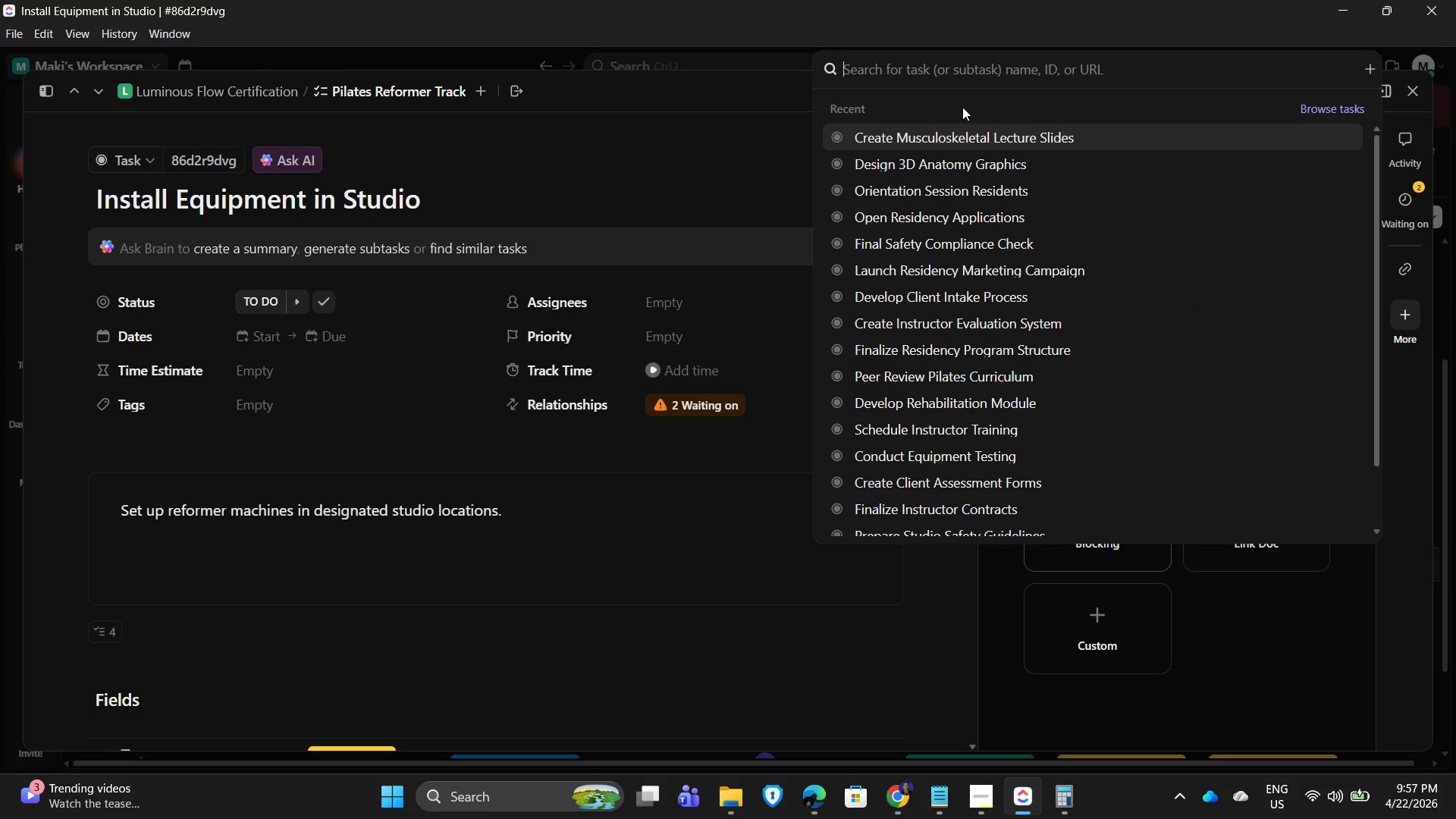 
type(con)
 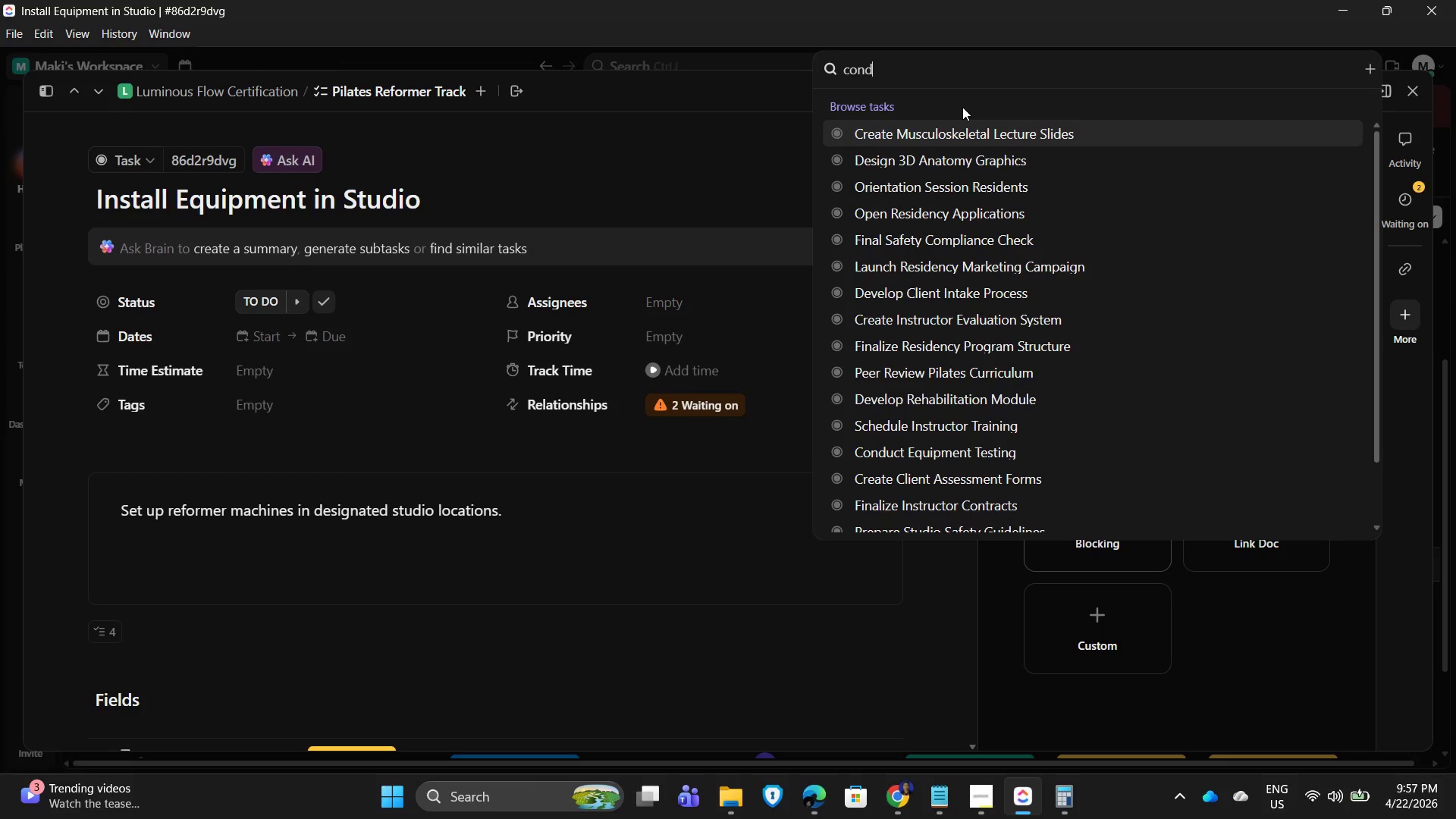 
type(duct)
 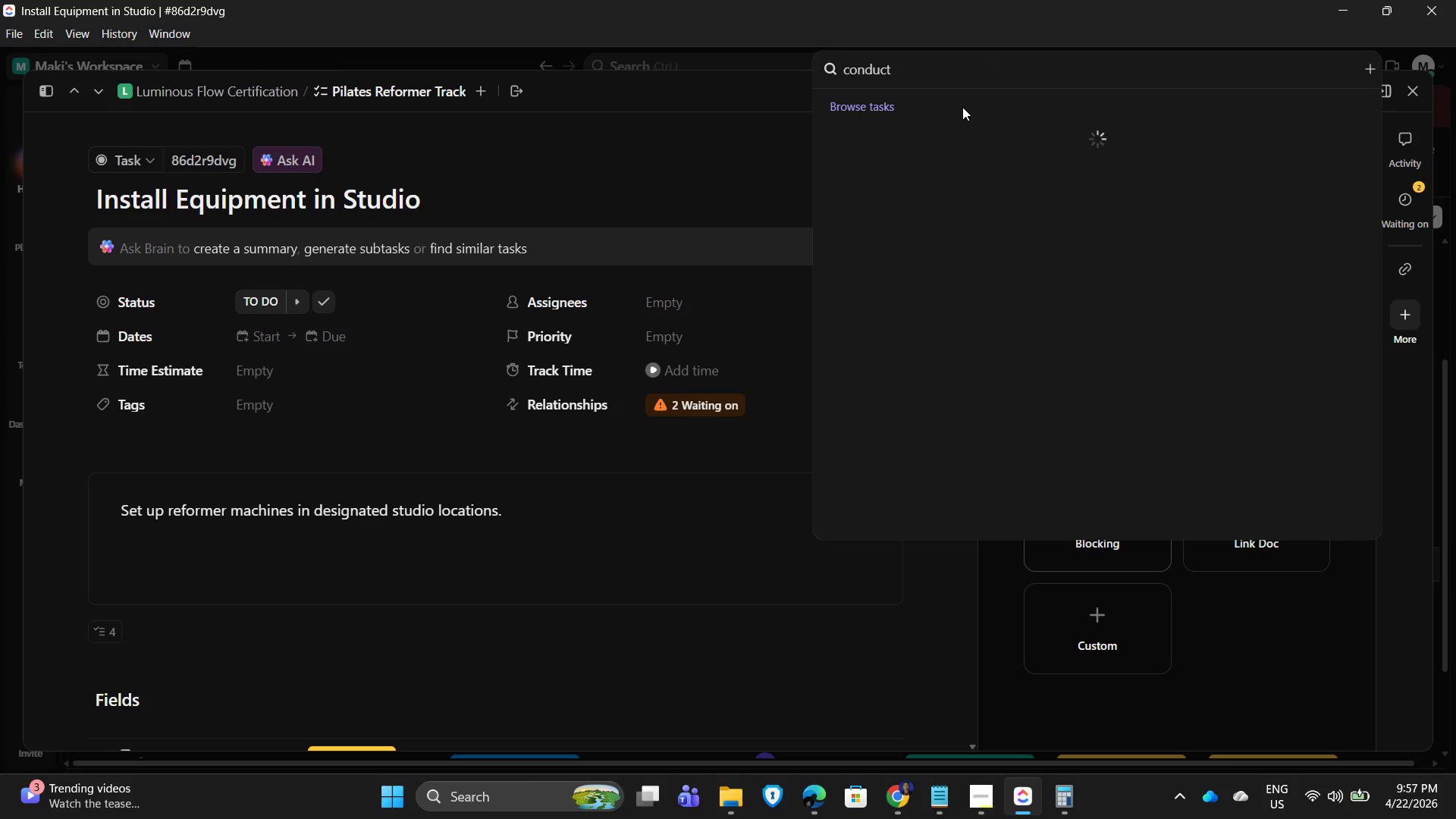 
mouse_move([936, 121])
 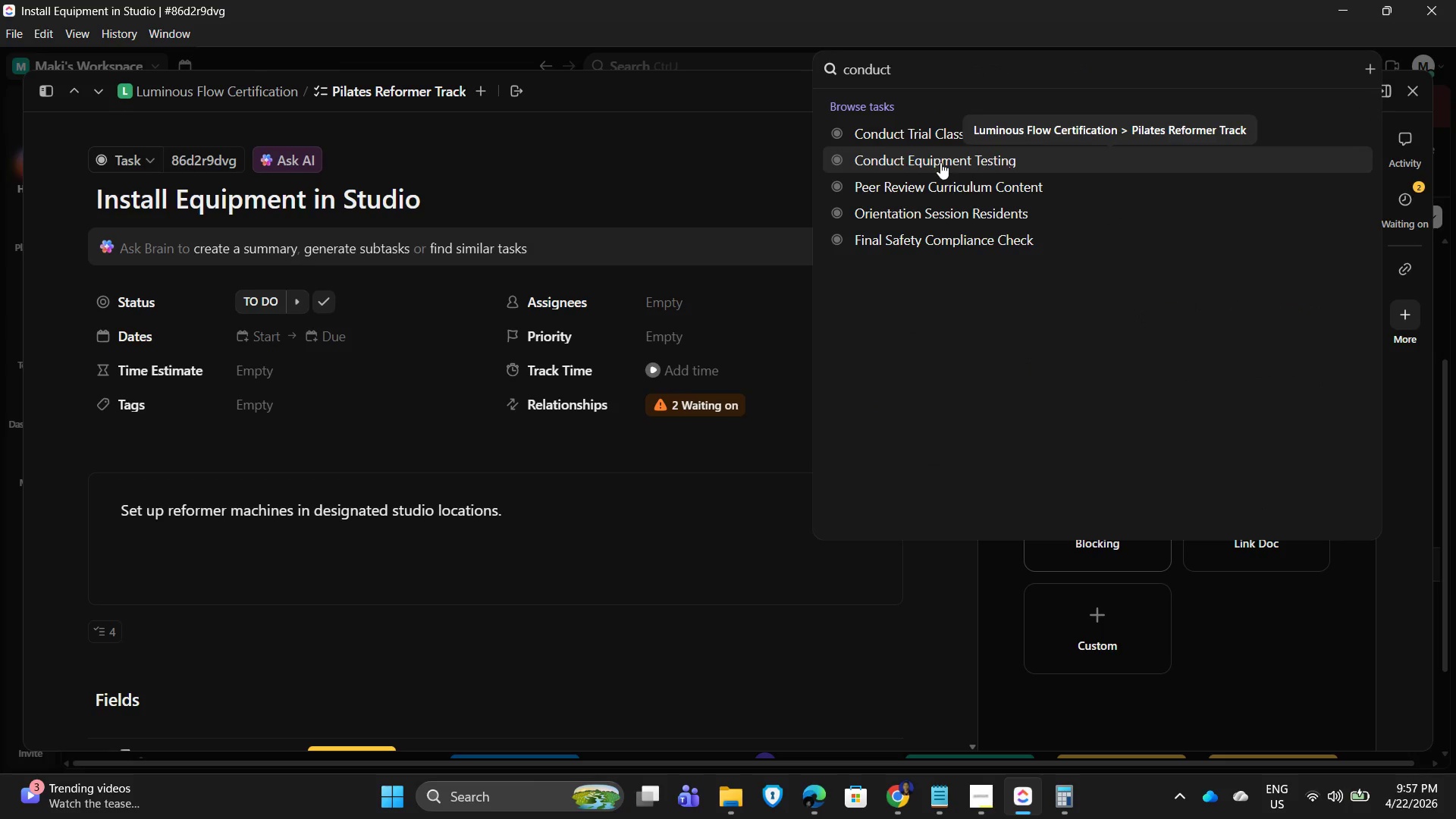 
left_click([940, 162])
 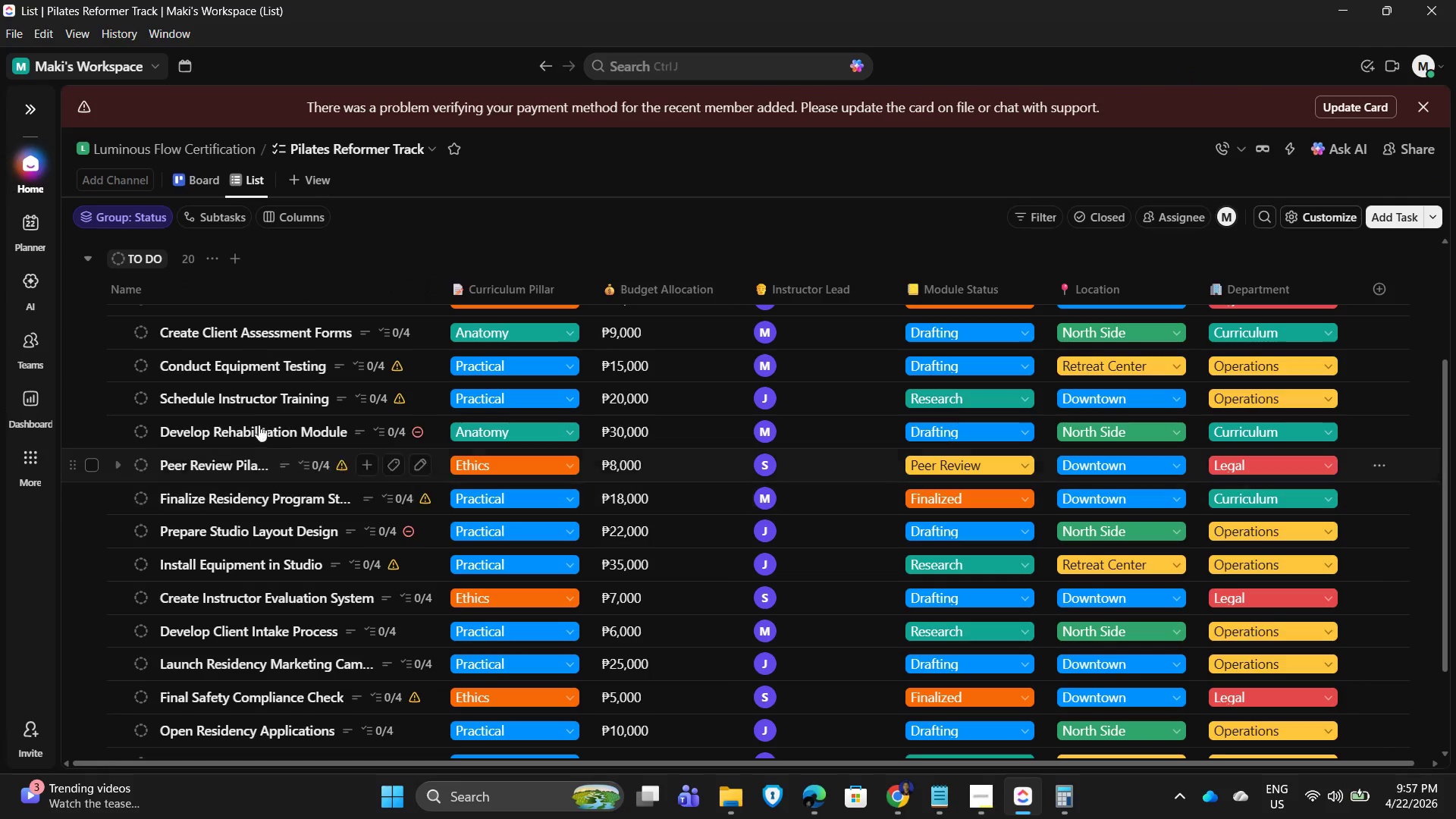 
scroll: coordinate [306, 504], scroll_direction: down, amount: 1.0
 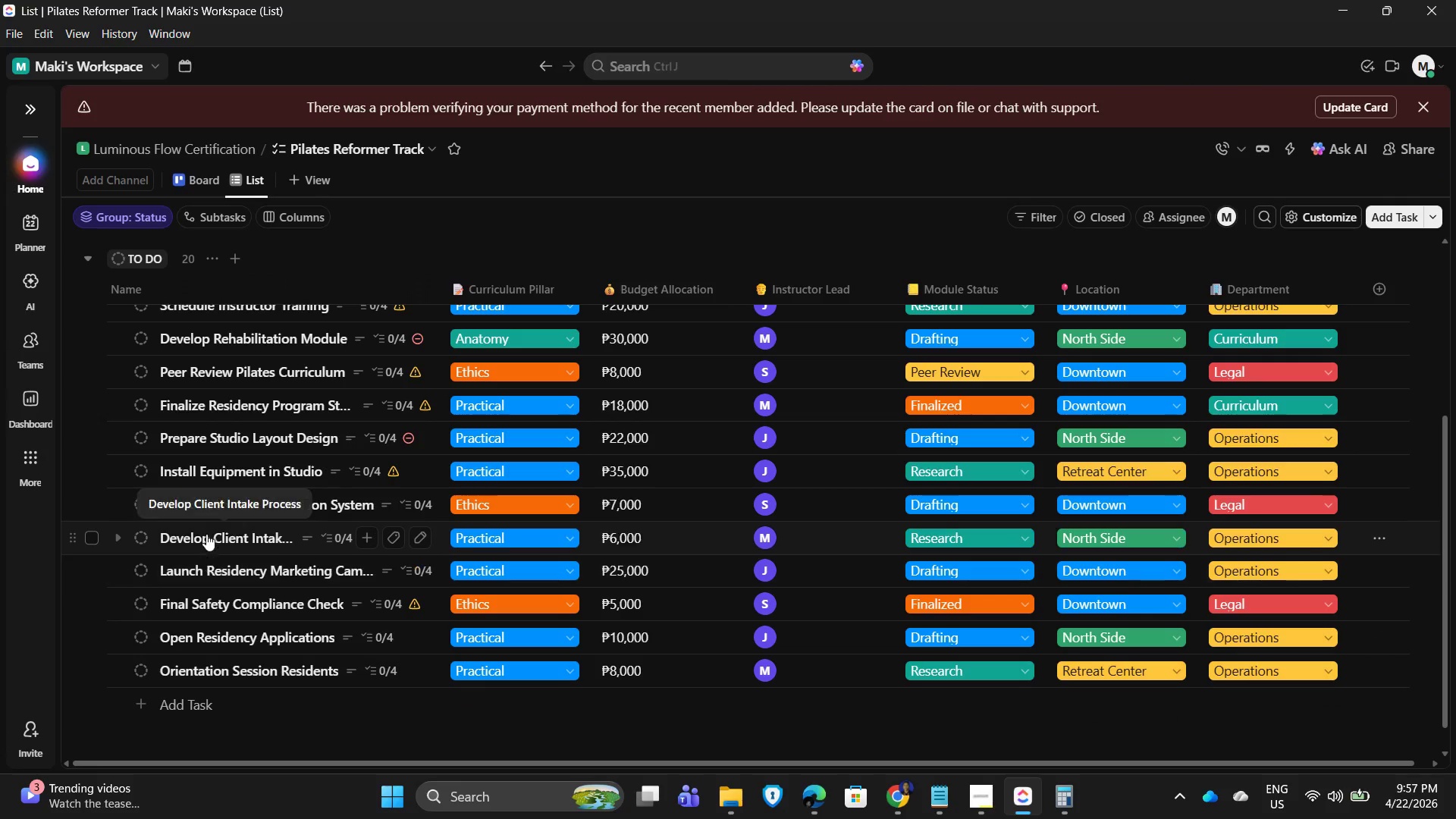 
scroll: coordinate [226, 486], scroll_direction: none, amount: 0.0
 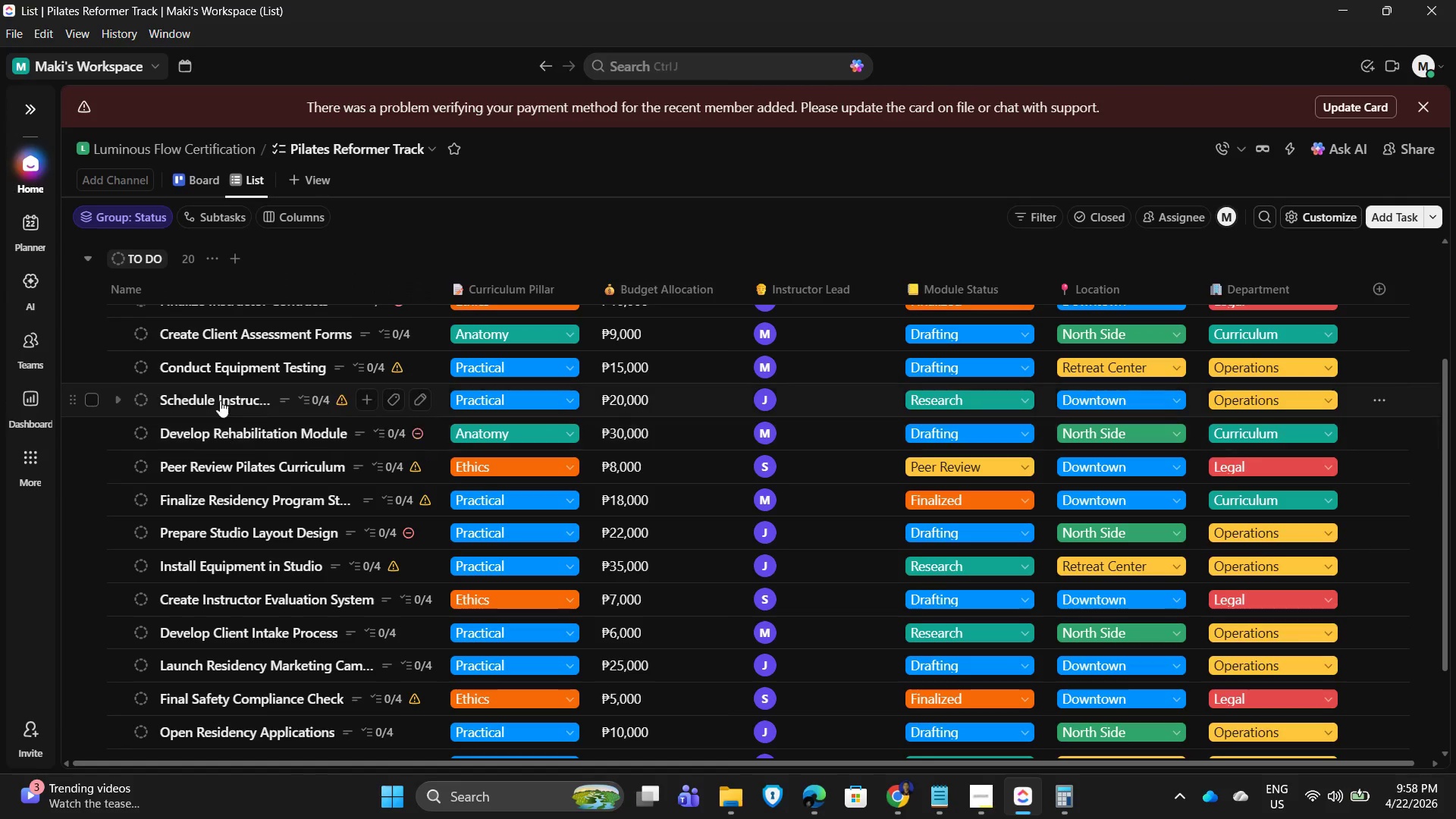 
scroll: coordinate [221, 388], scroll_direction: up, amount: 1.0
 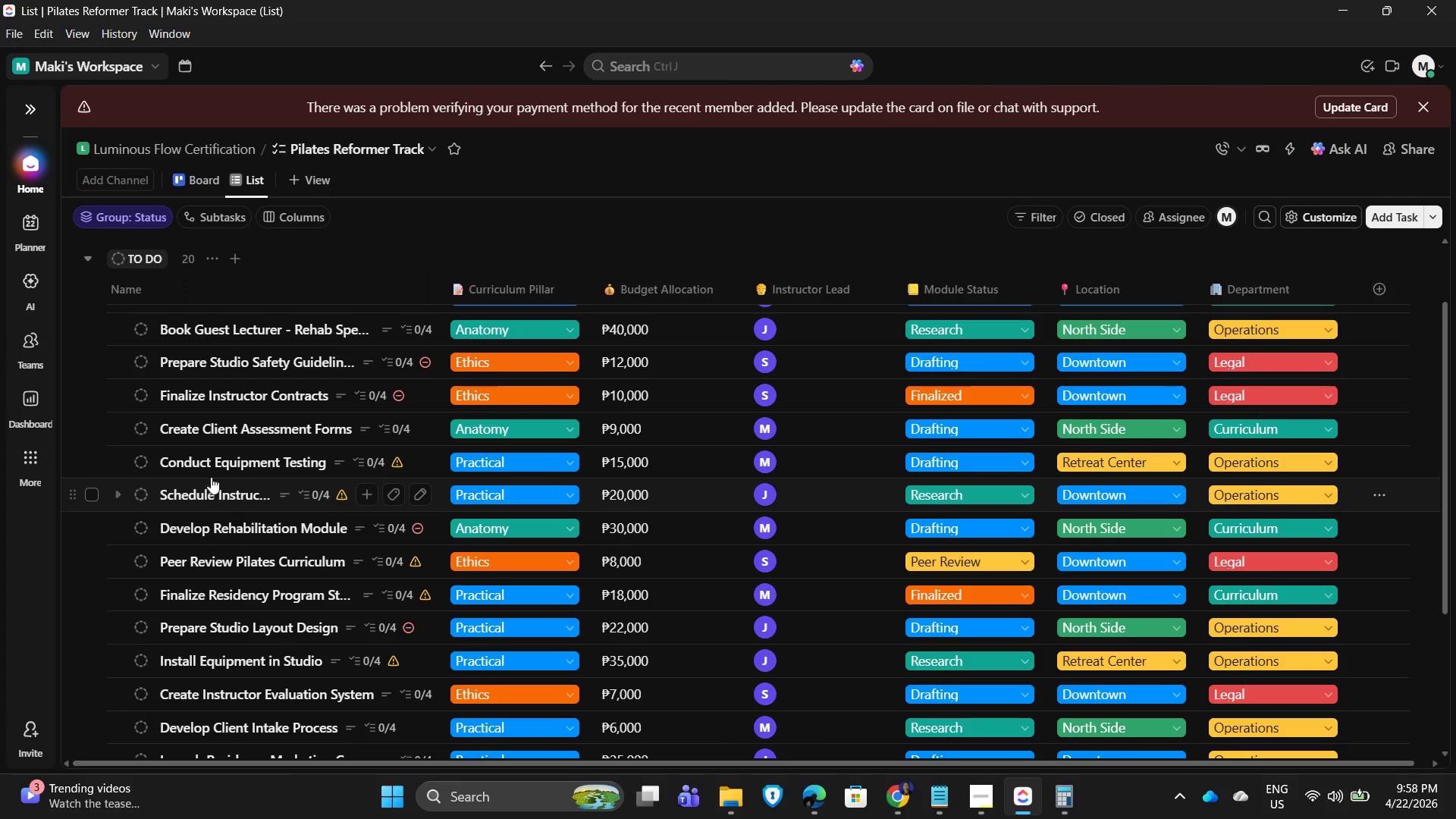 
left_click([212, 466])
 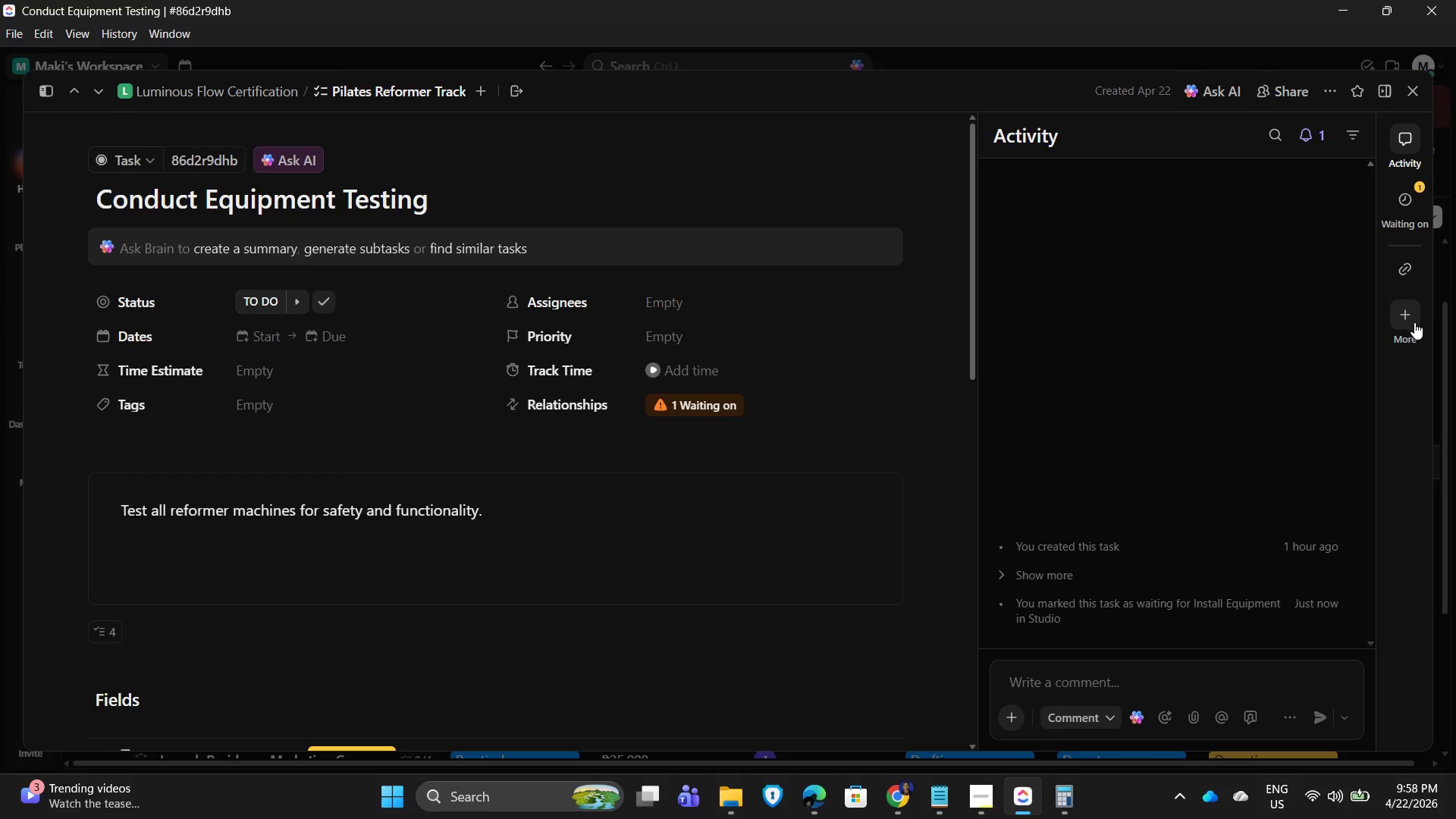 
left_click([1106, 526])
 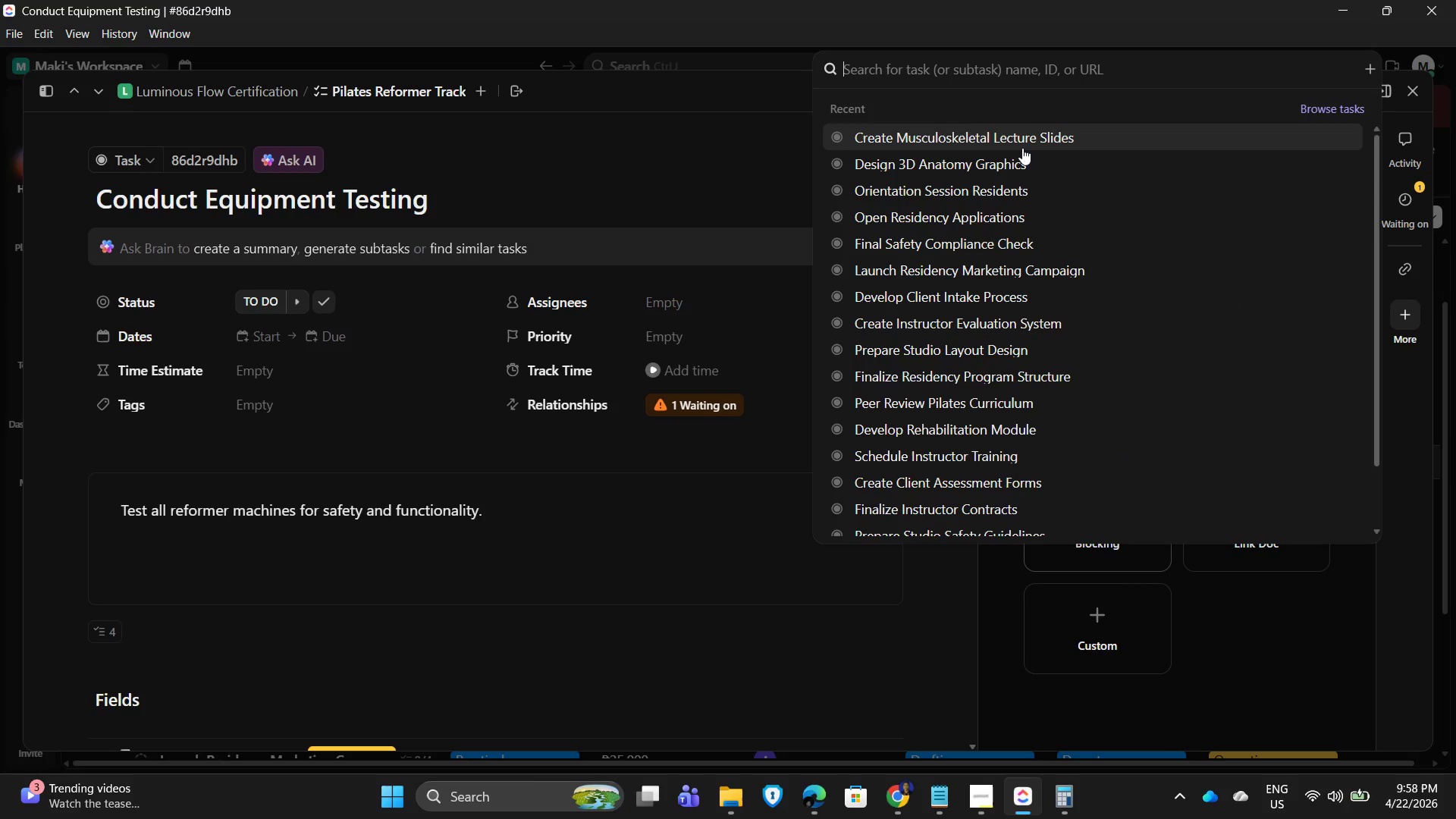 
type(safety)
 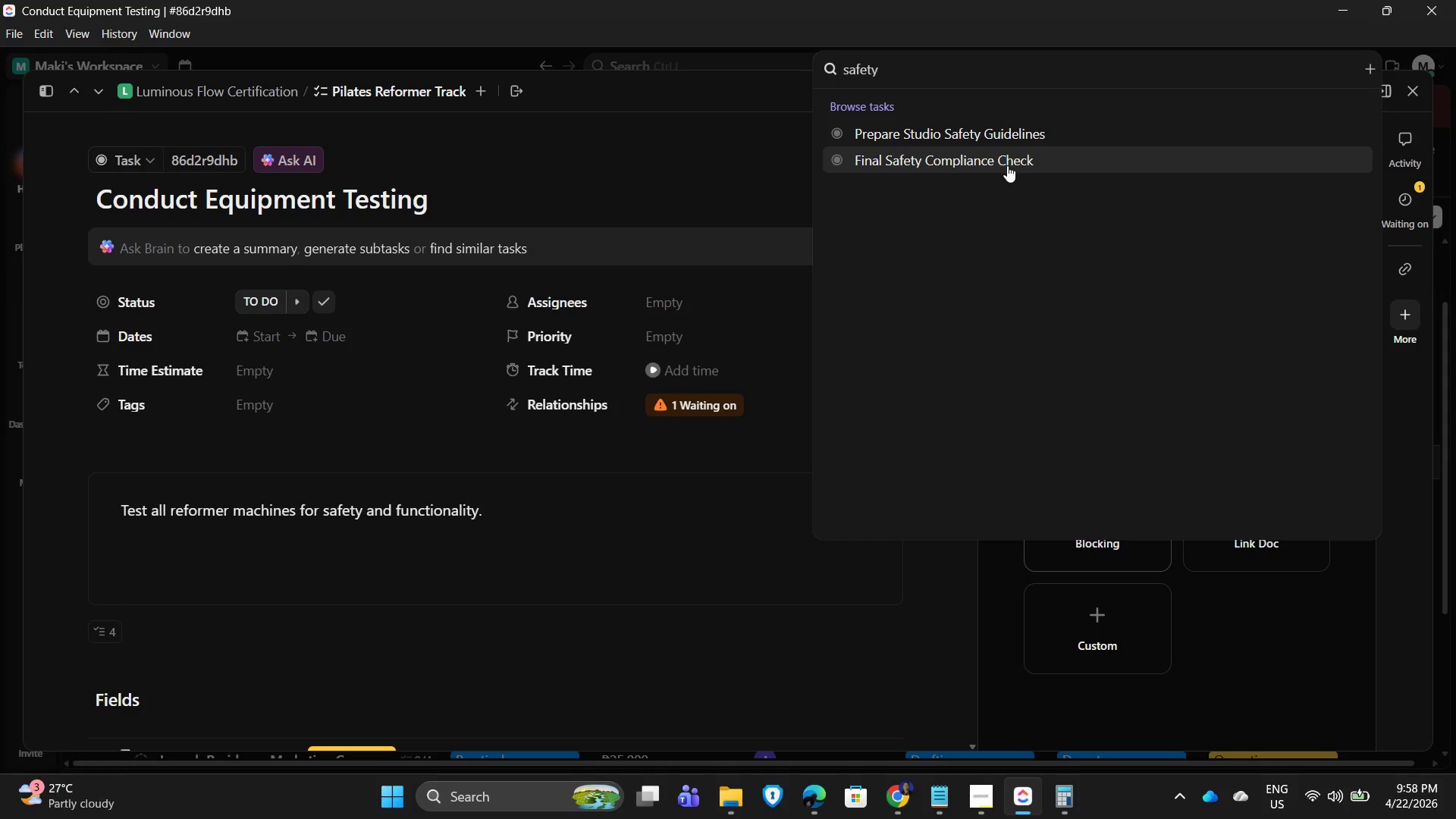 
wait(7.8)
 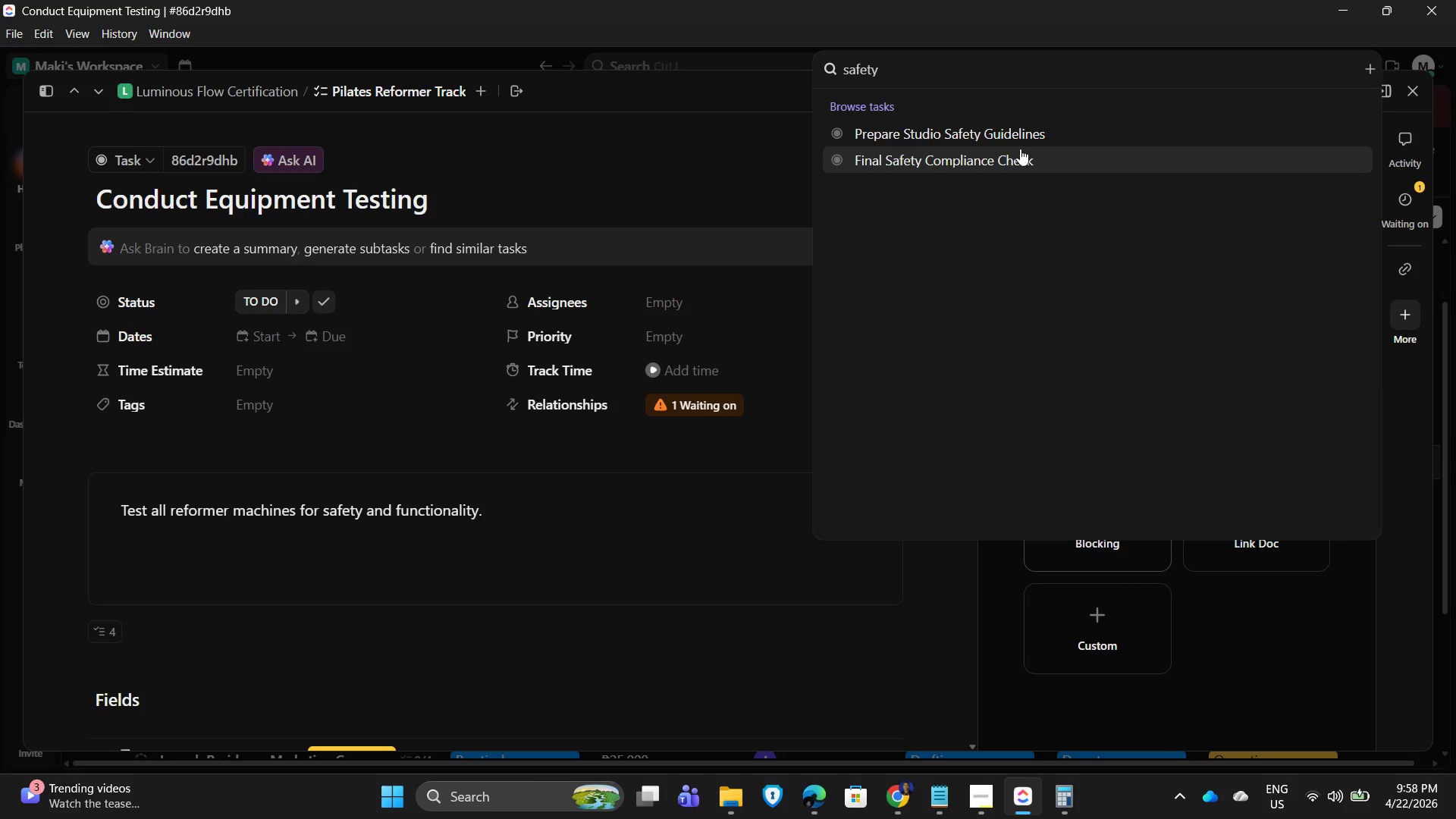 
left_click([1007, 165])
 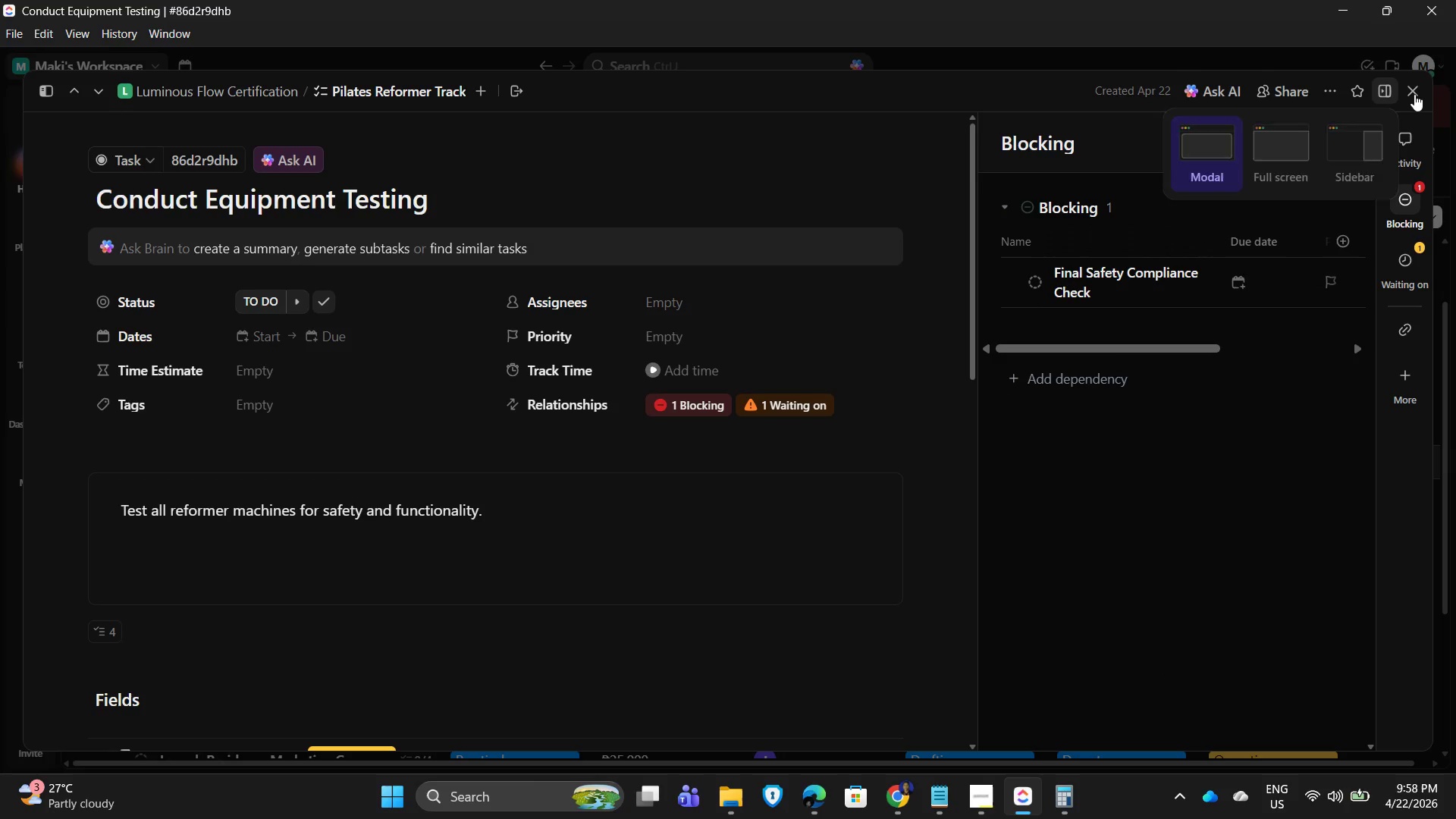 
left_click([1414, 94])
 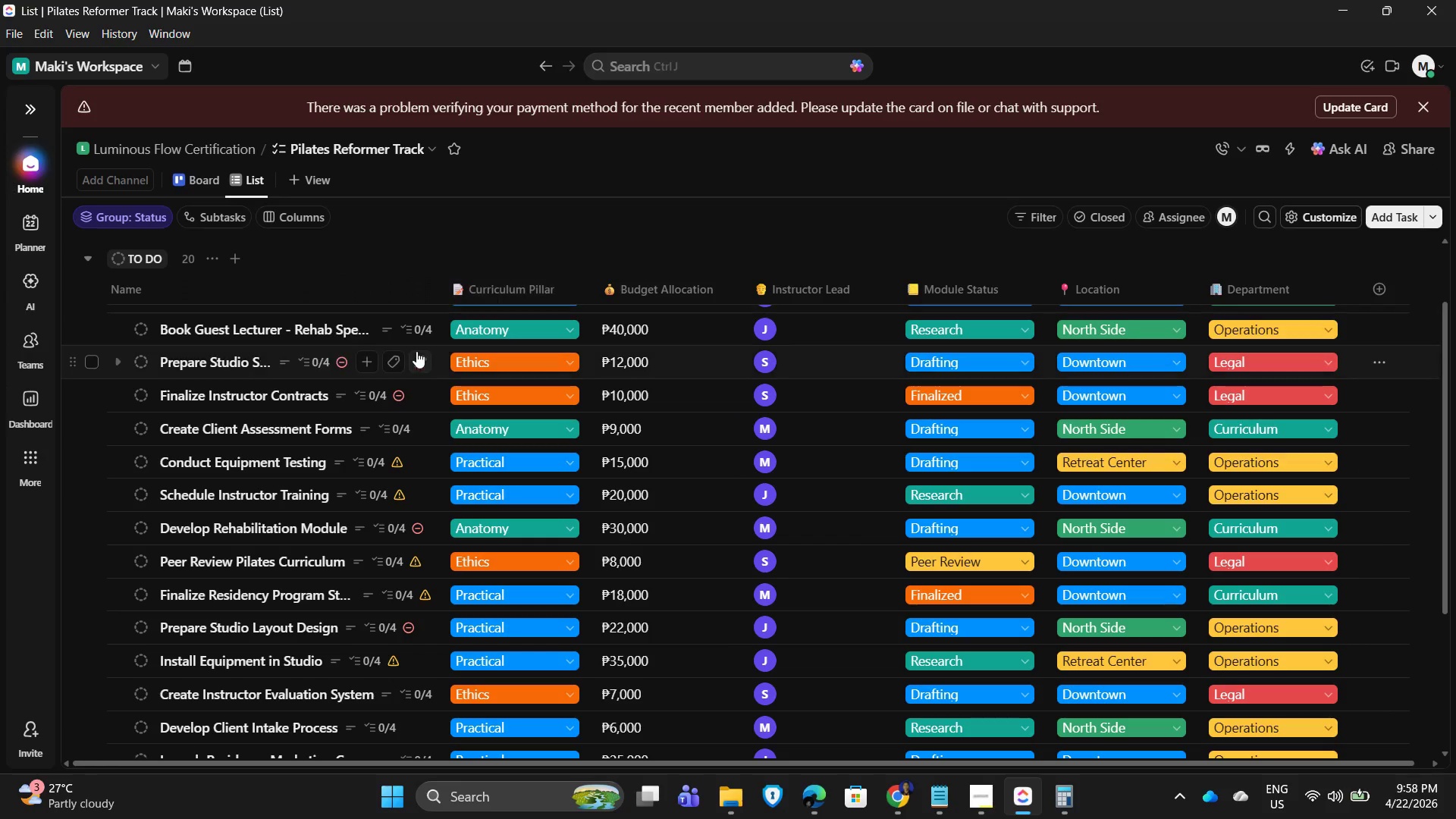 
mouse_move([234, 497])
 